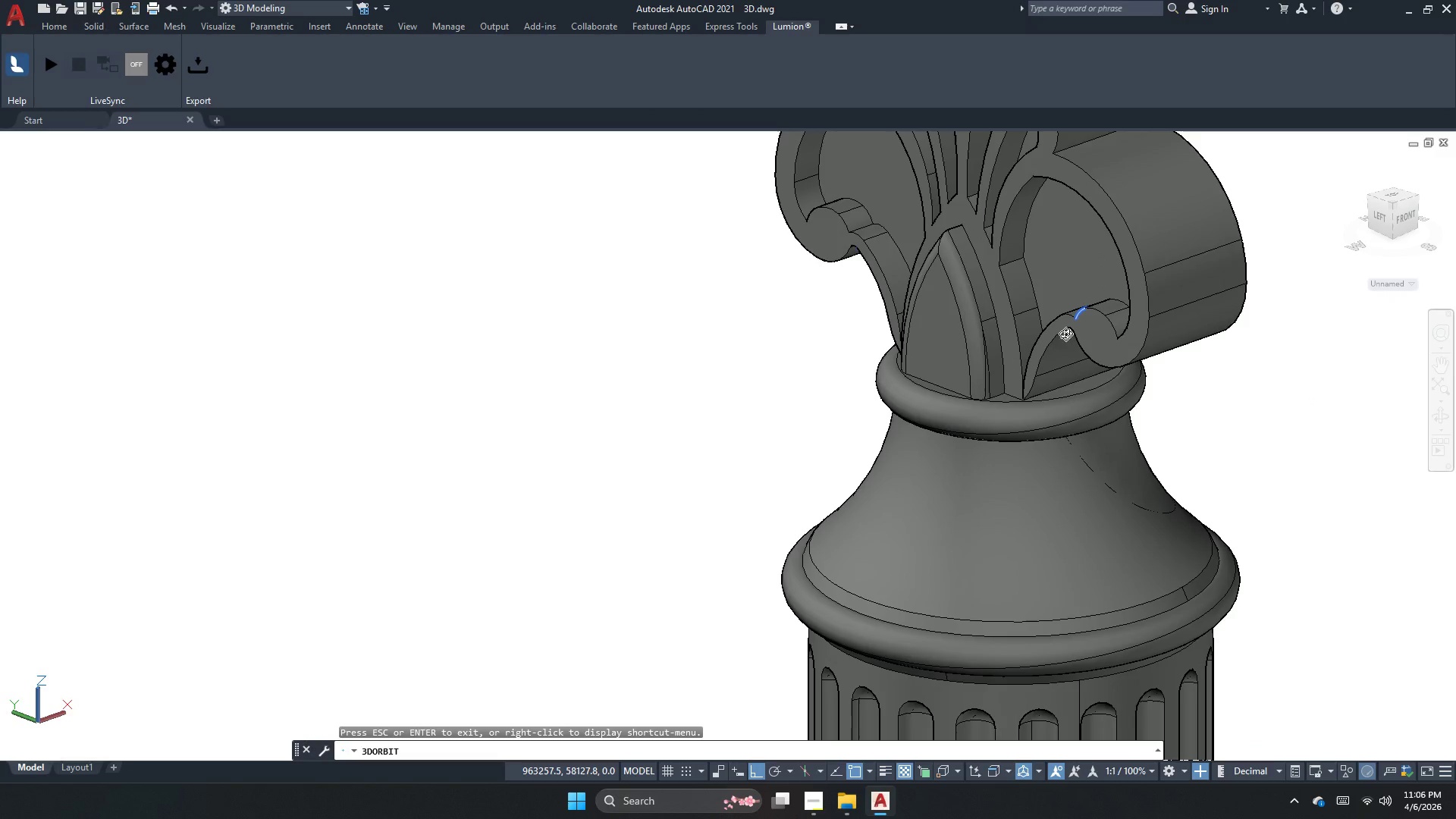 
scroll: coordinate [1066, 353], scroll_direction: down, amount: 1.0
 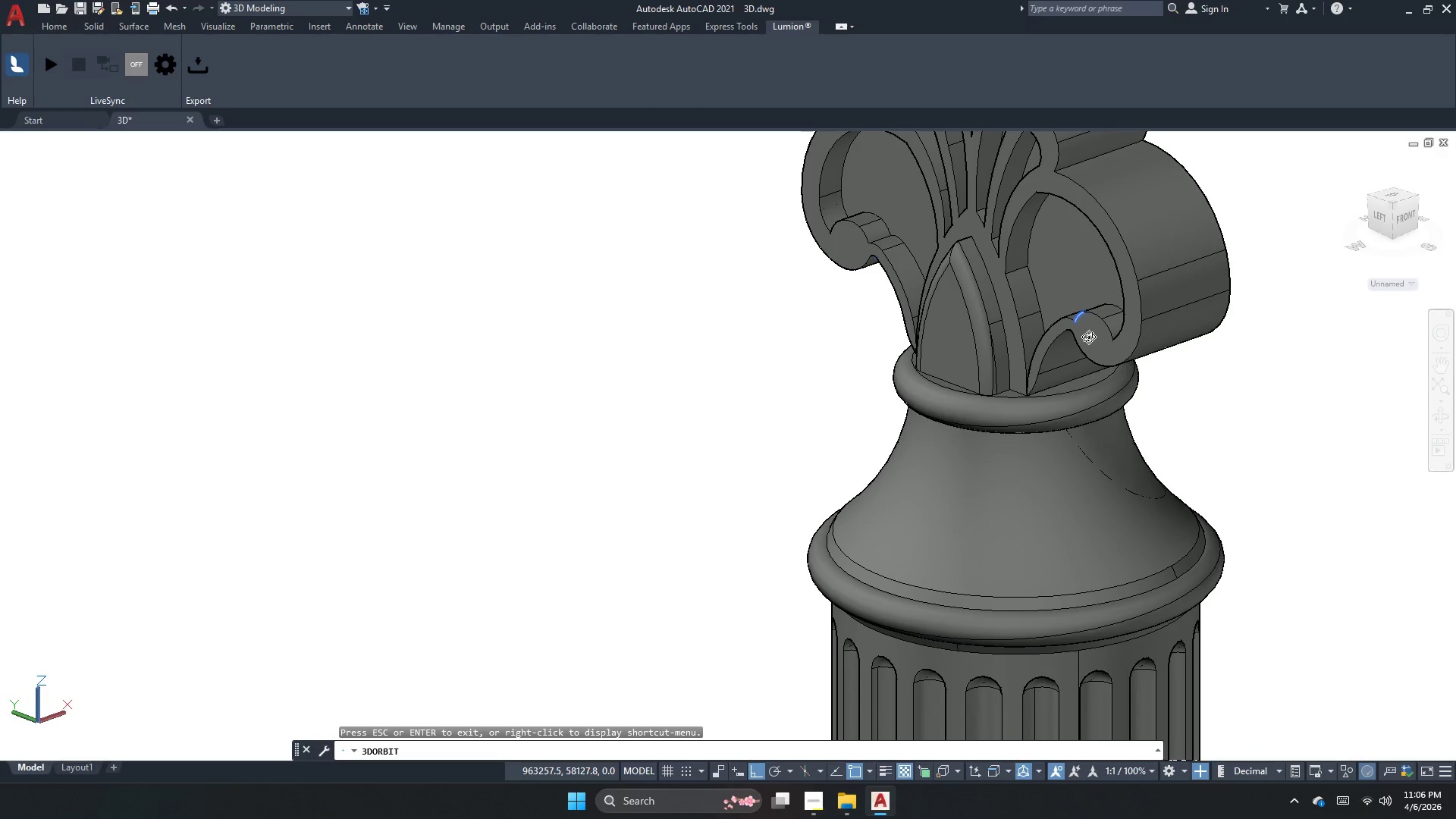 
key(Escape)
 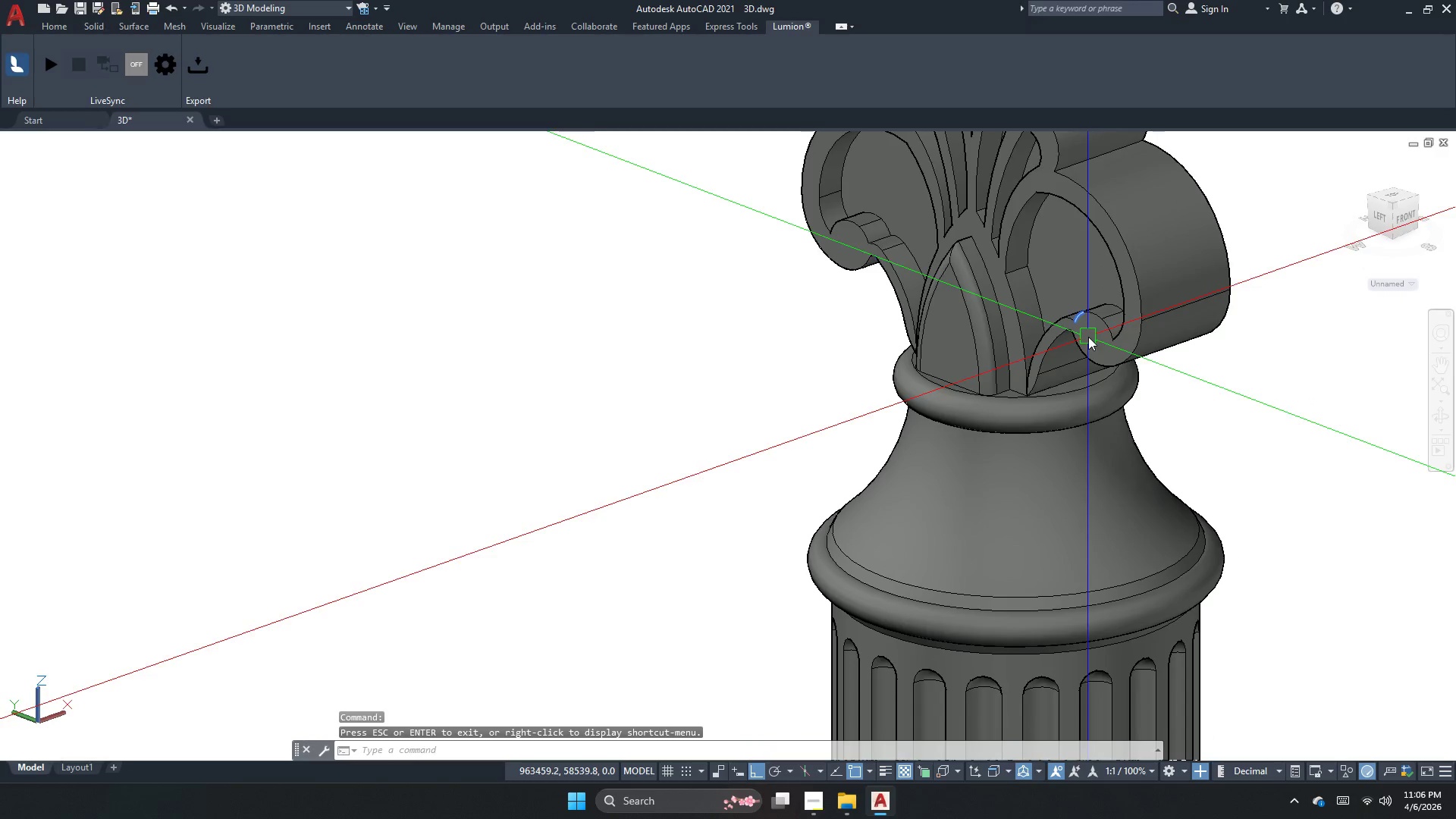 
left_click([1088, 337])
 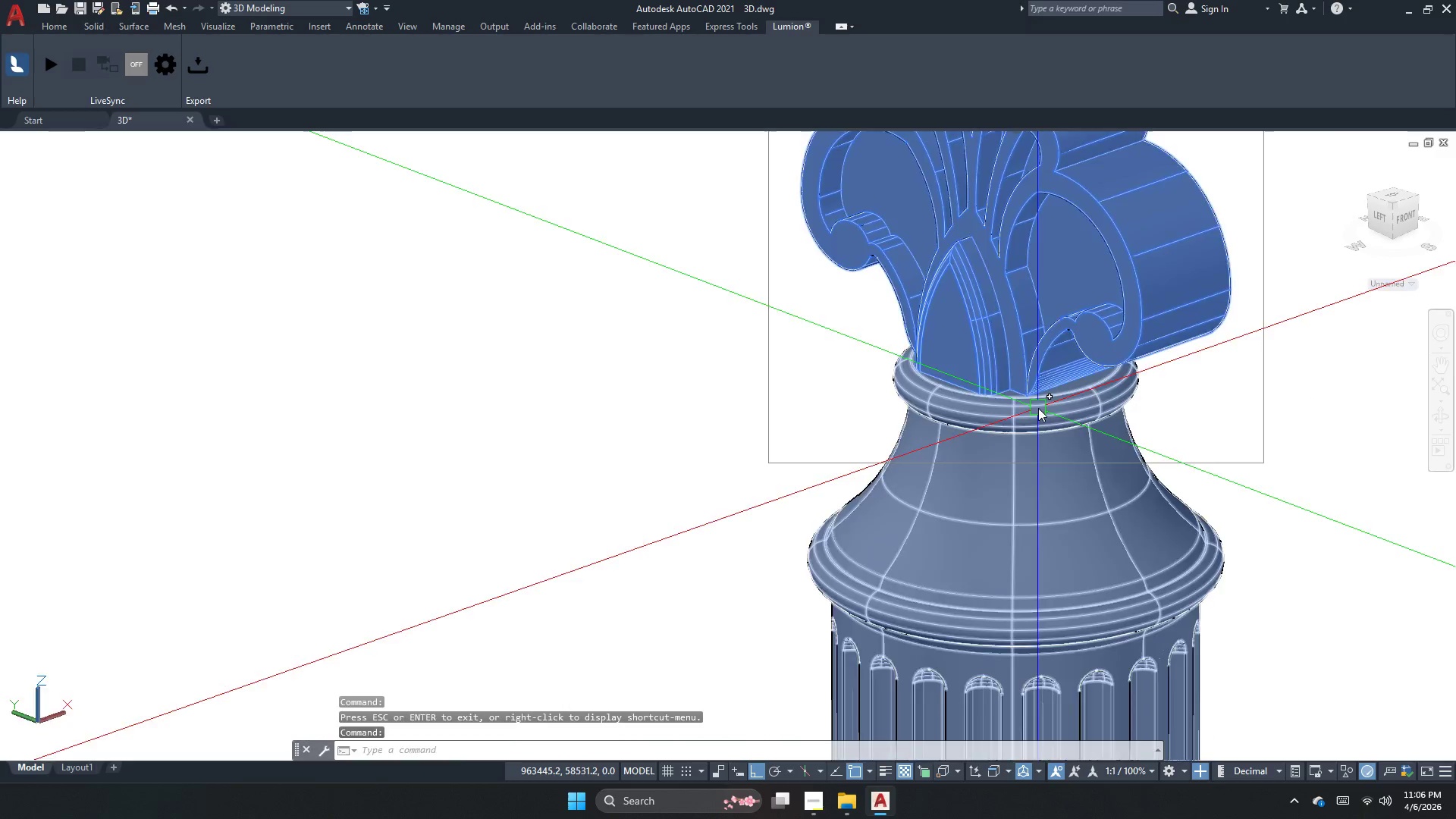 
scroll: coordinate [1111, 400], scroll_direction: down, amount: 1.0
 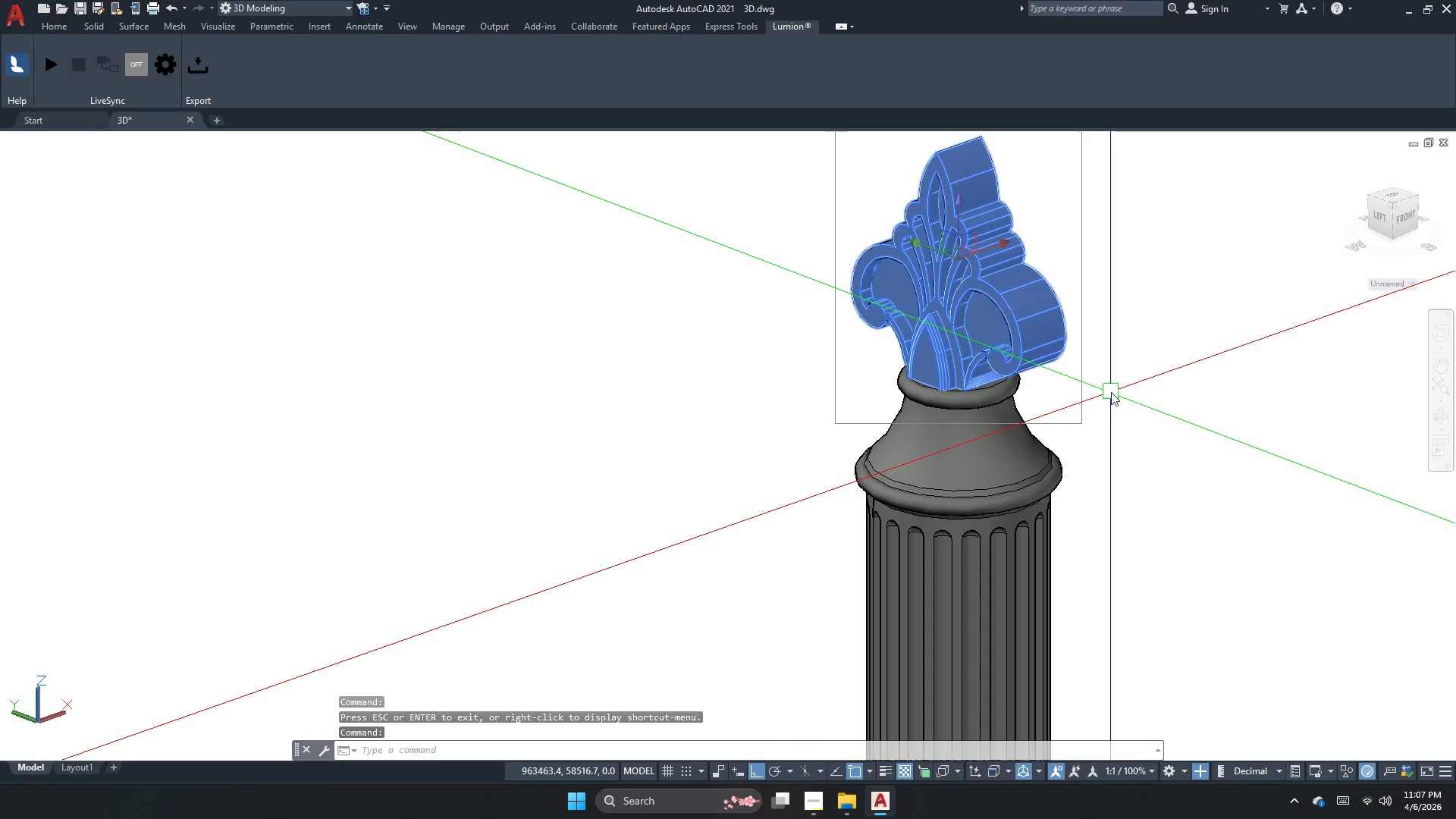 
key(Escape)
 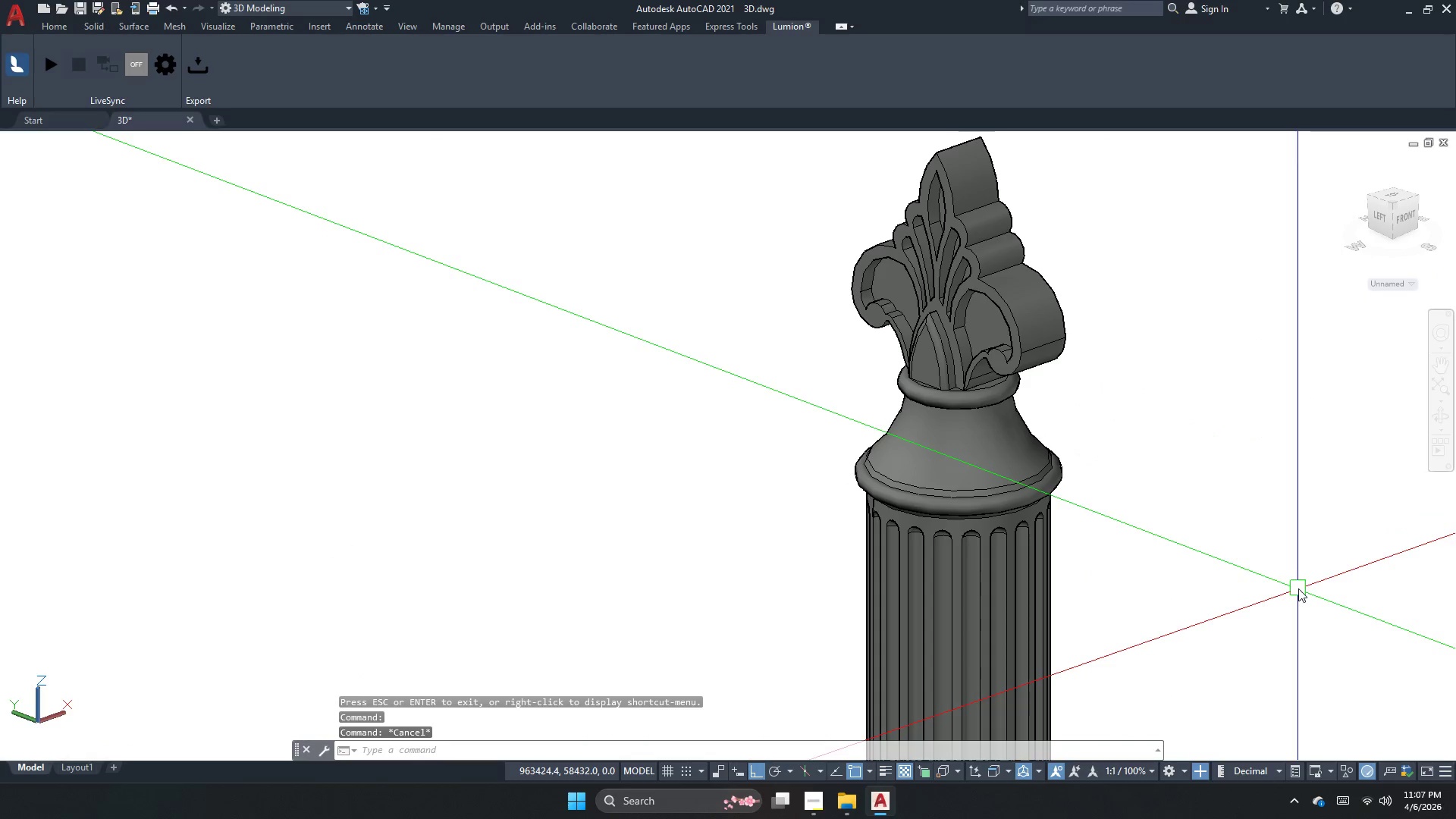 
key(Escape)
 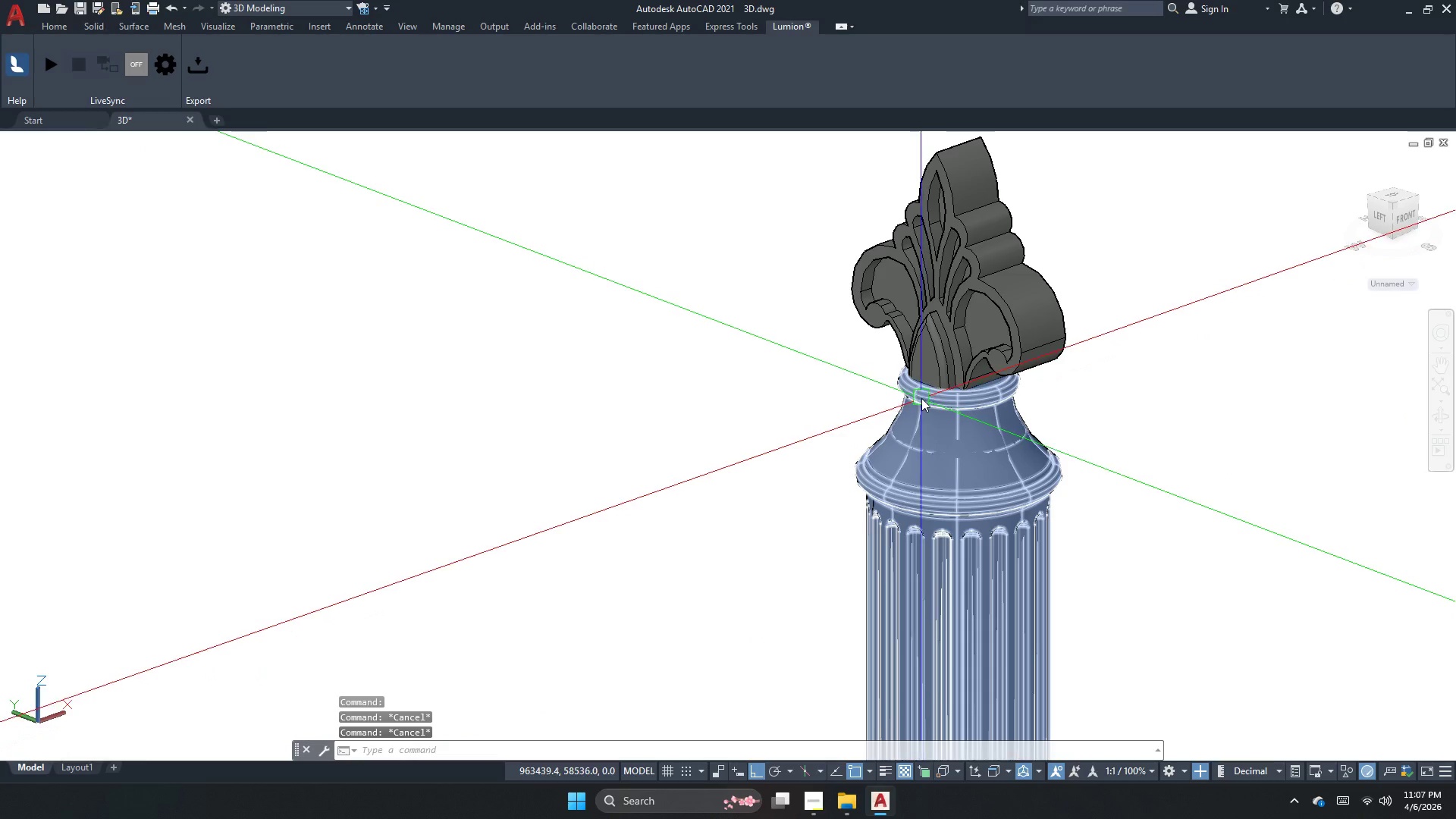 
scroll: coordinate [956, 372], scroll_direction: up, amount: 6.0
 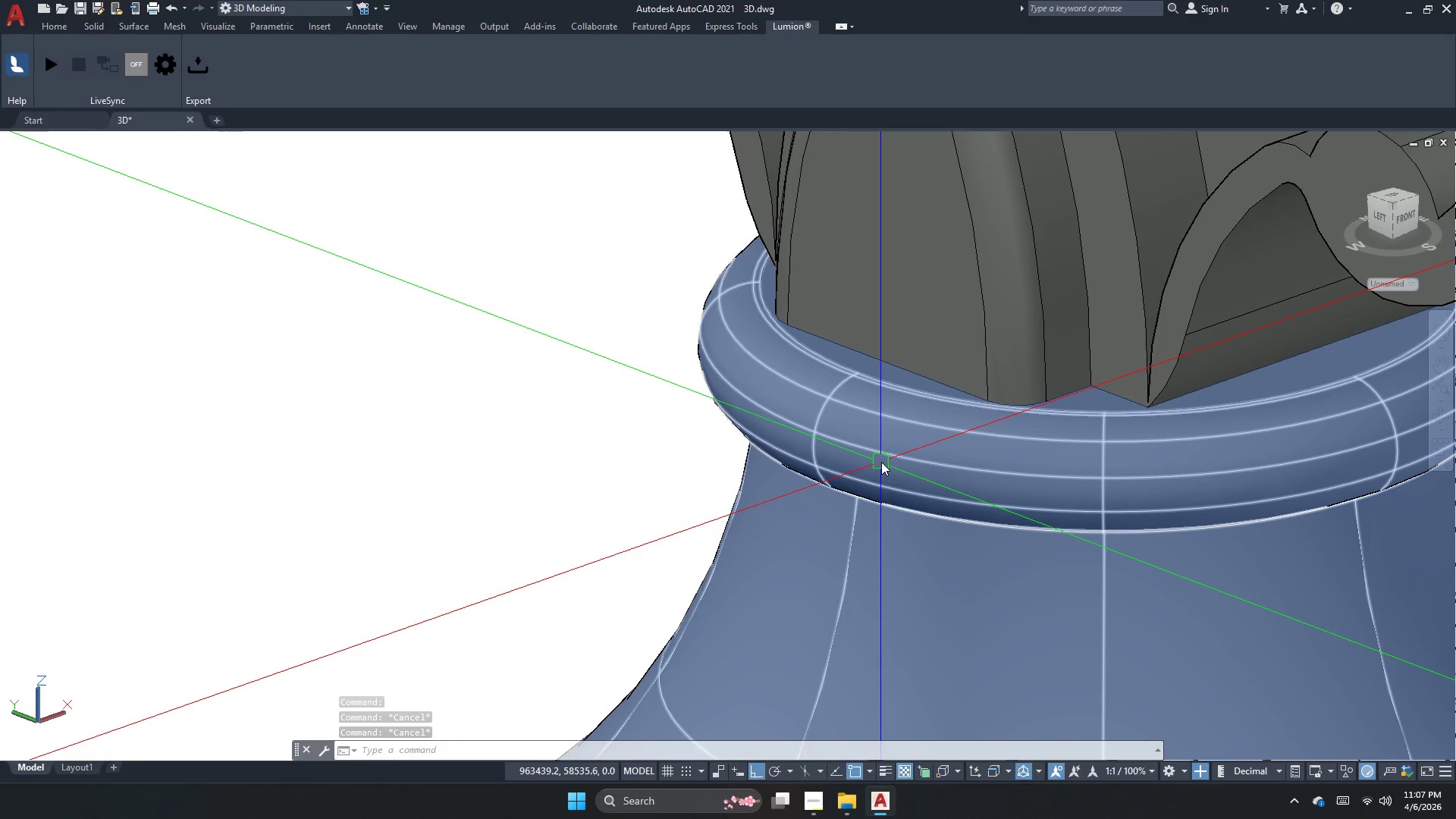 
scroll: coordinate [870, 486], scroll_direction: down, amount: 3.0
 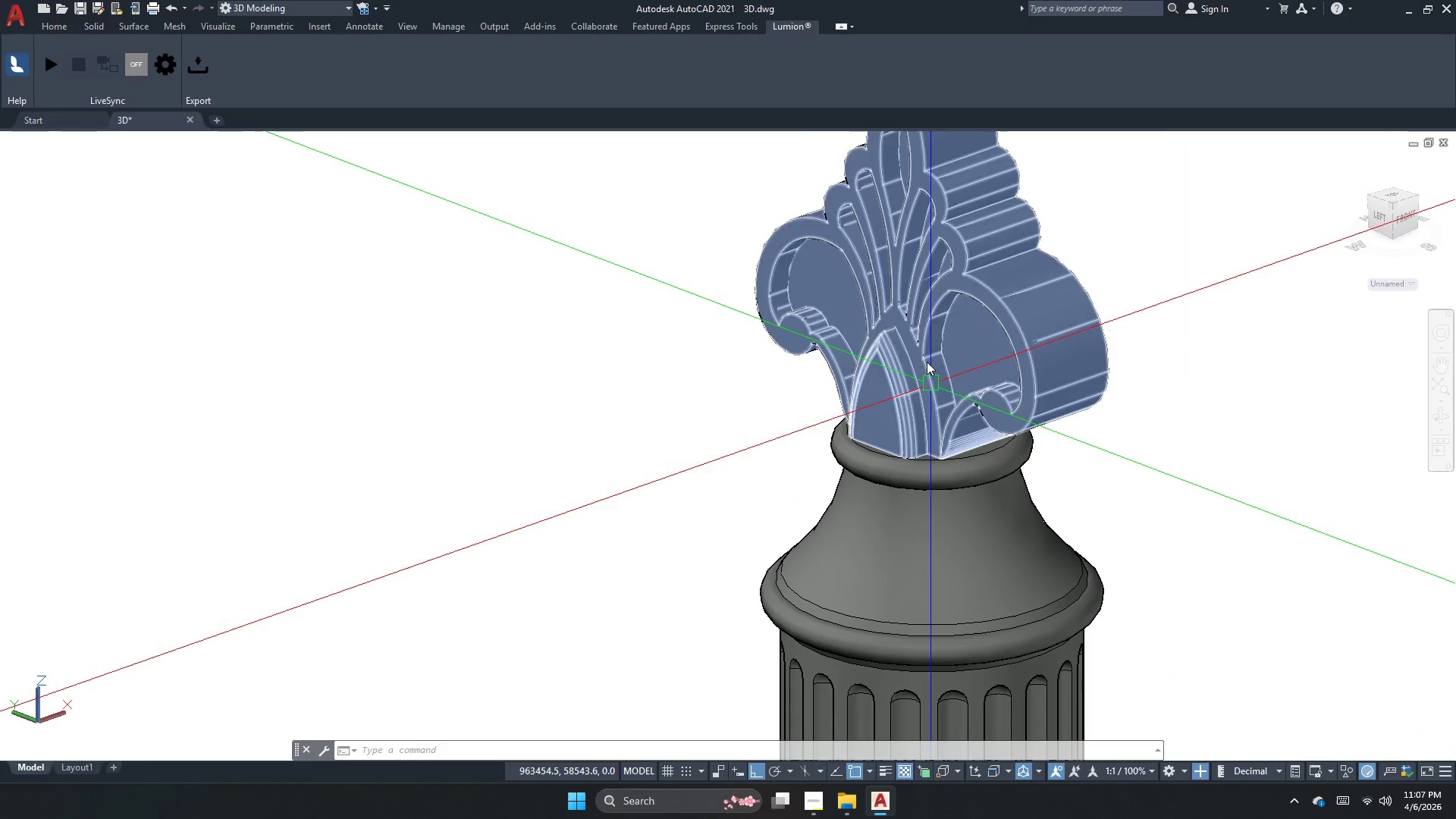 
key(Escape)
 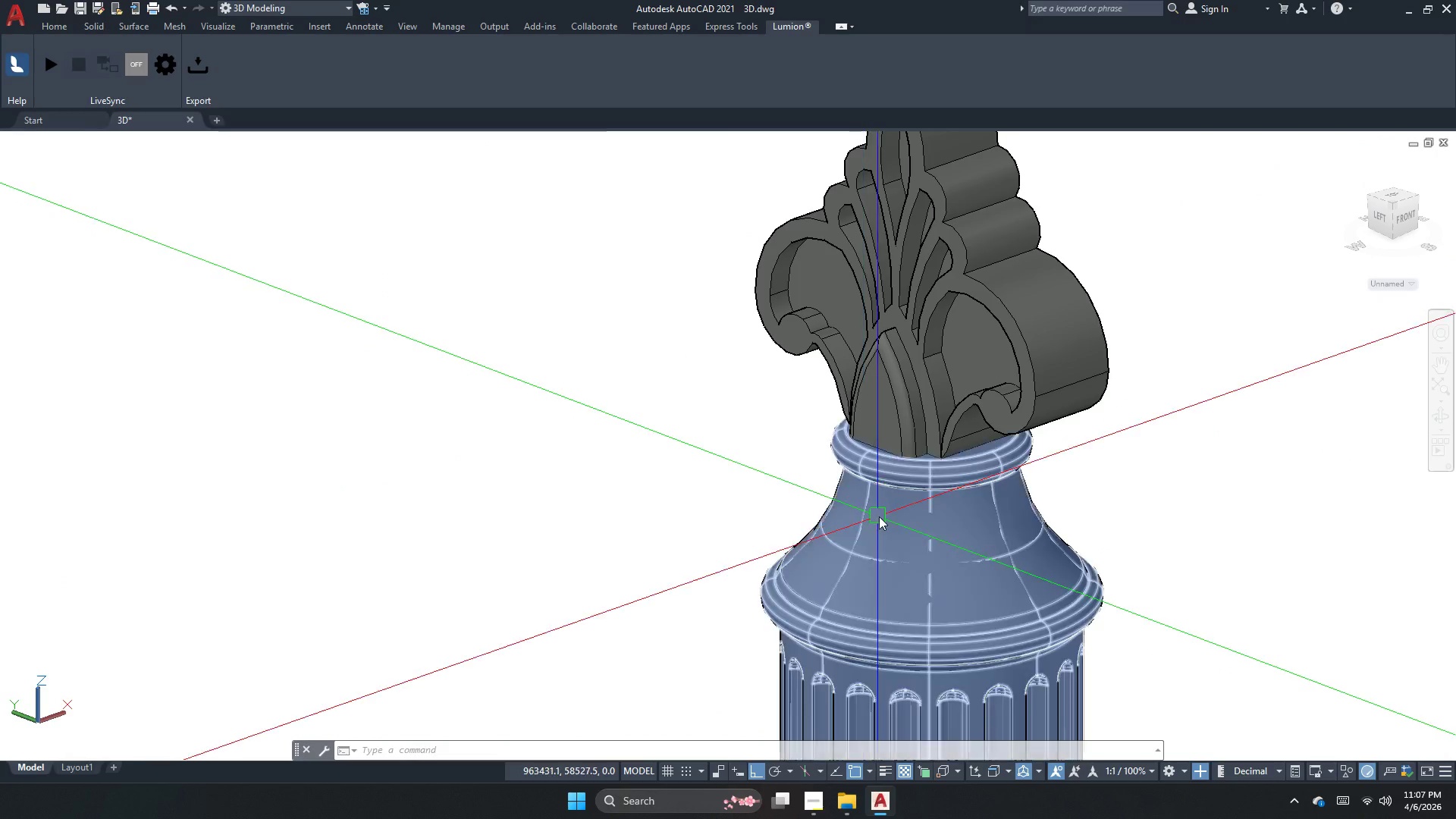 
left_click([883, 516])
 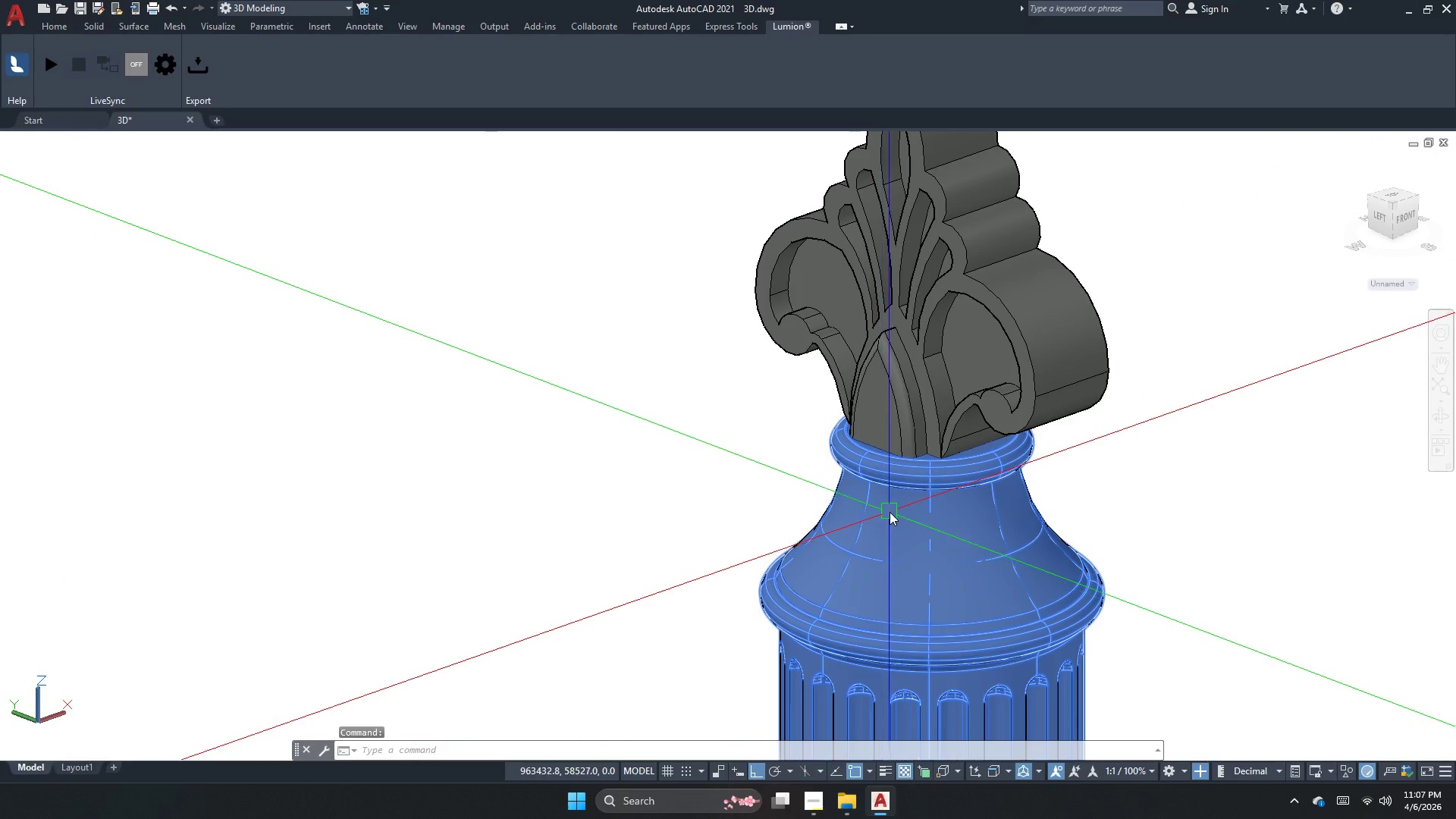 
right_click([890, 512])
 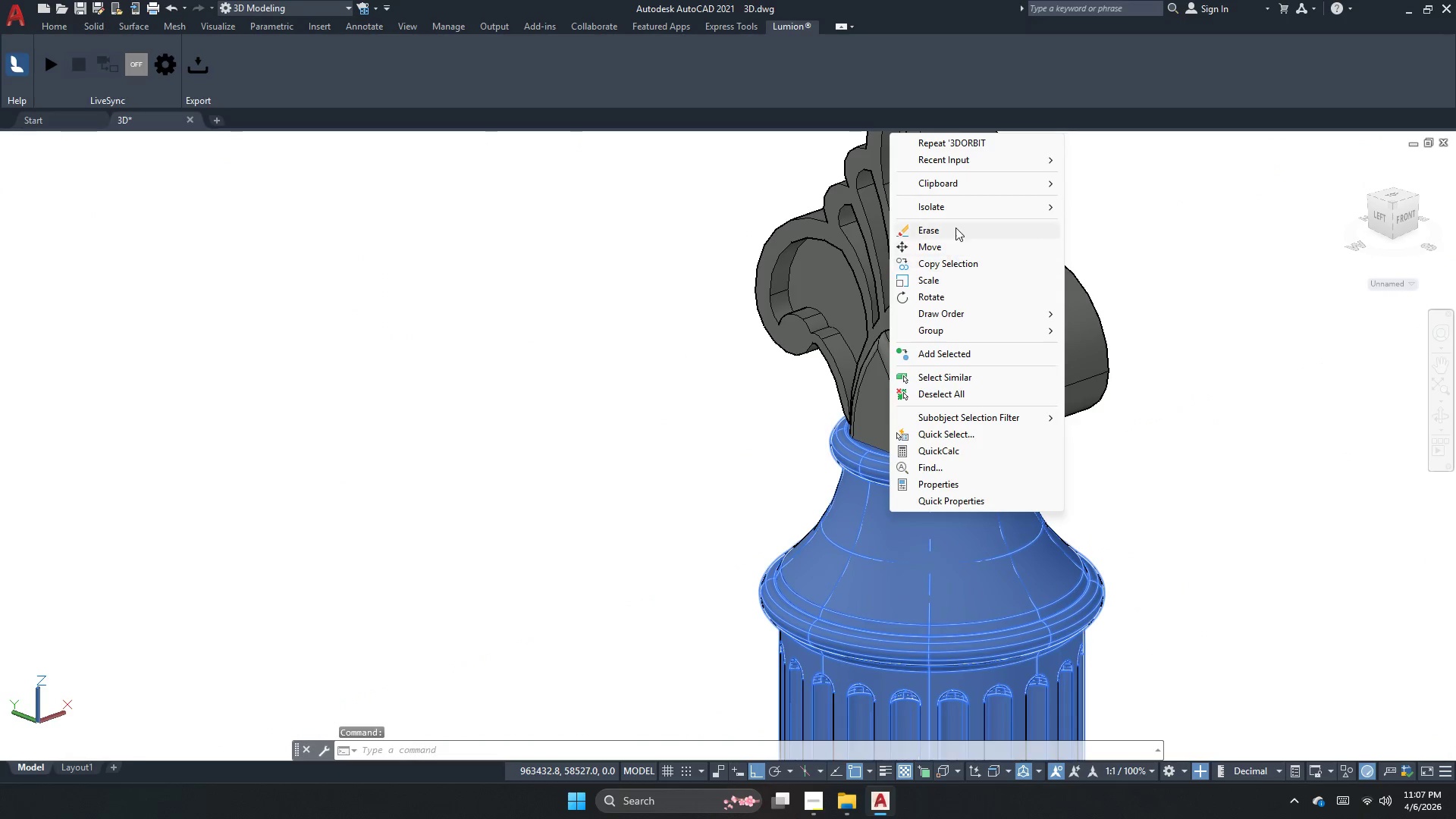 
left_click([971, 202])
 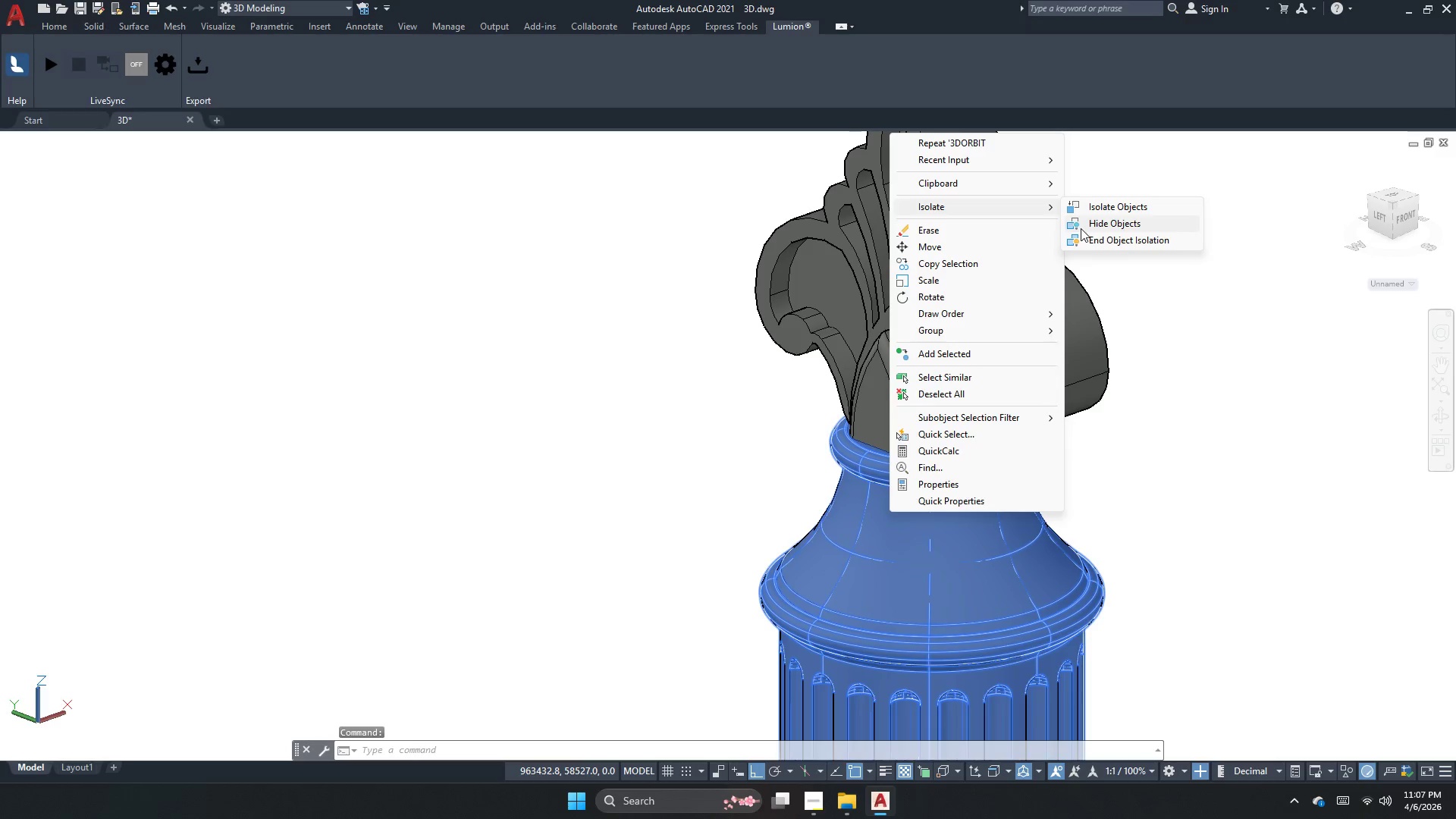 
left_click([1088, 226])
 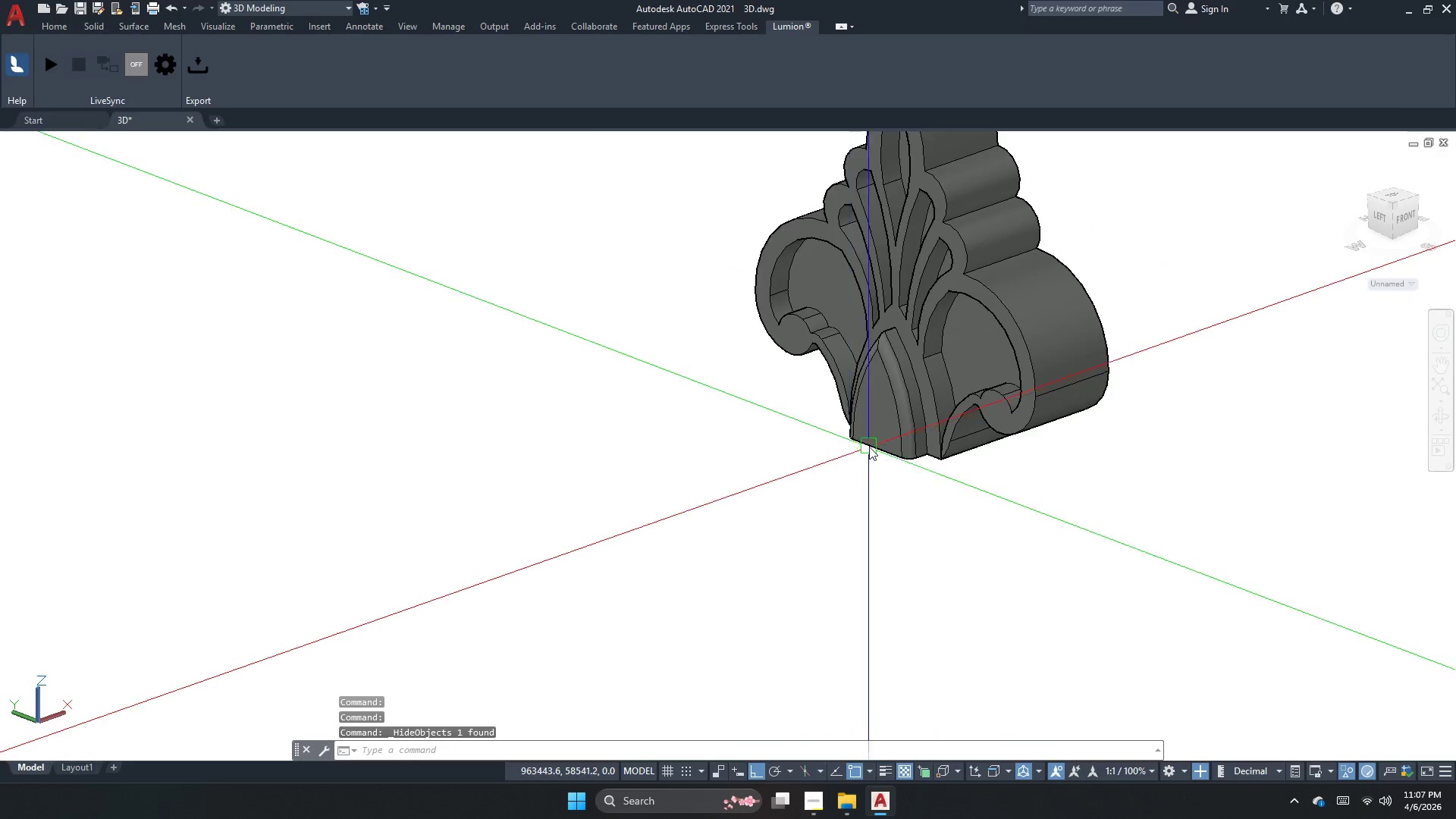 
key(Escape)
 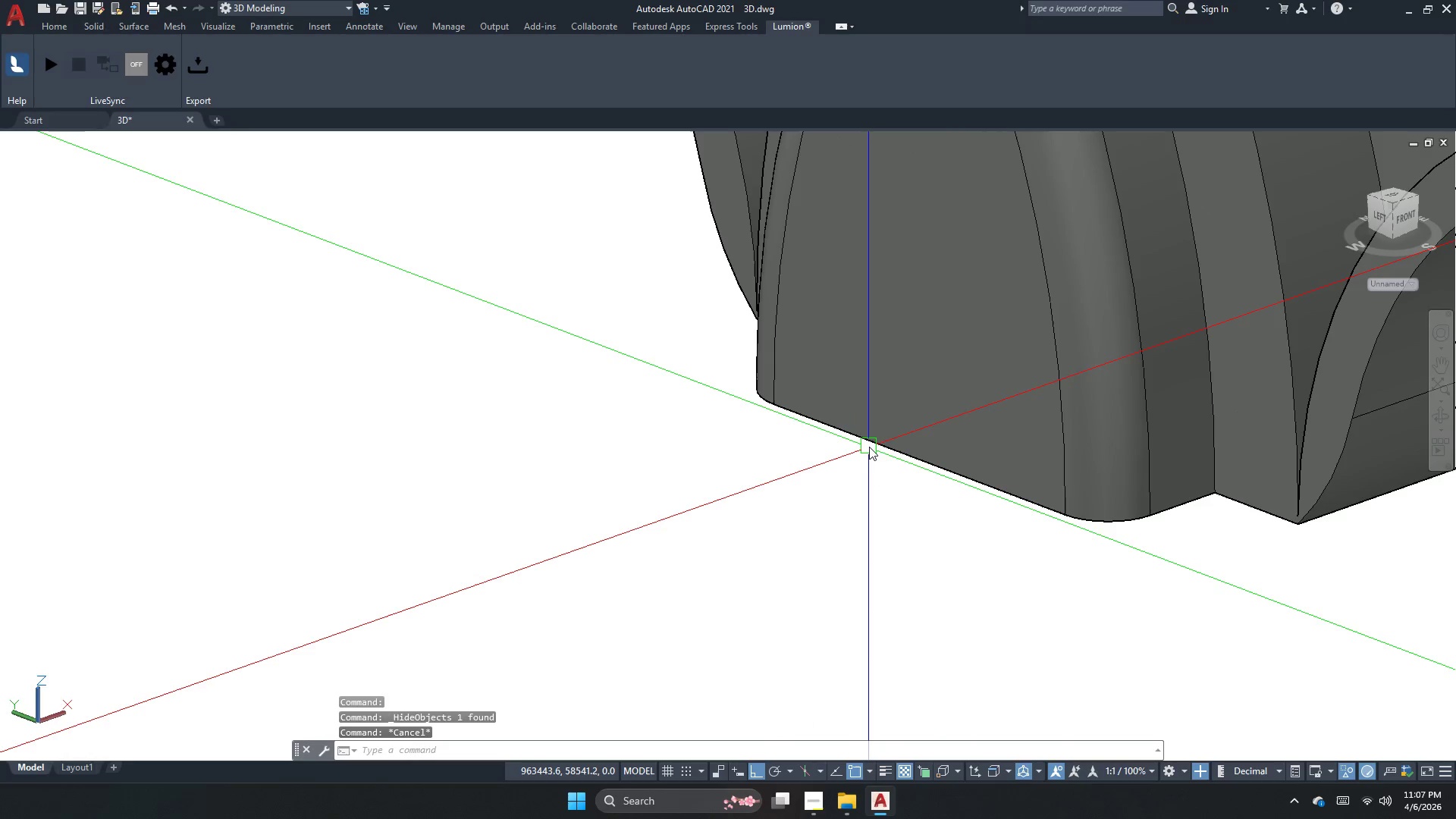 
key(Escape)
 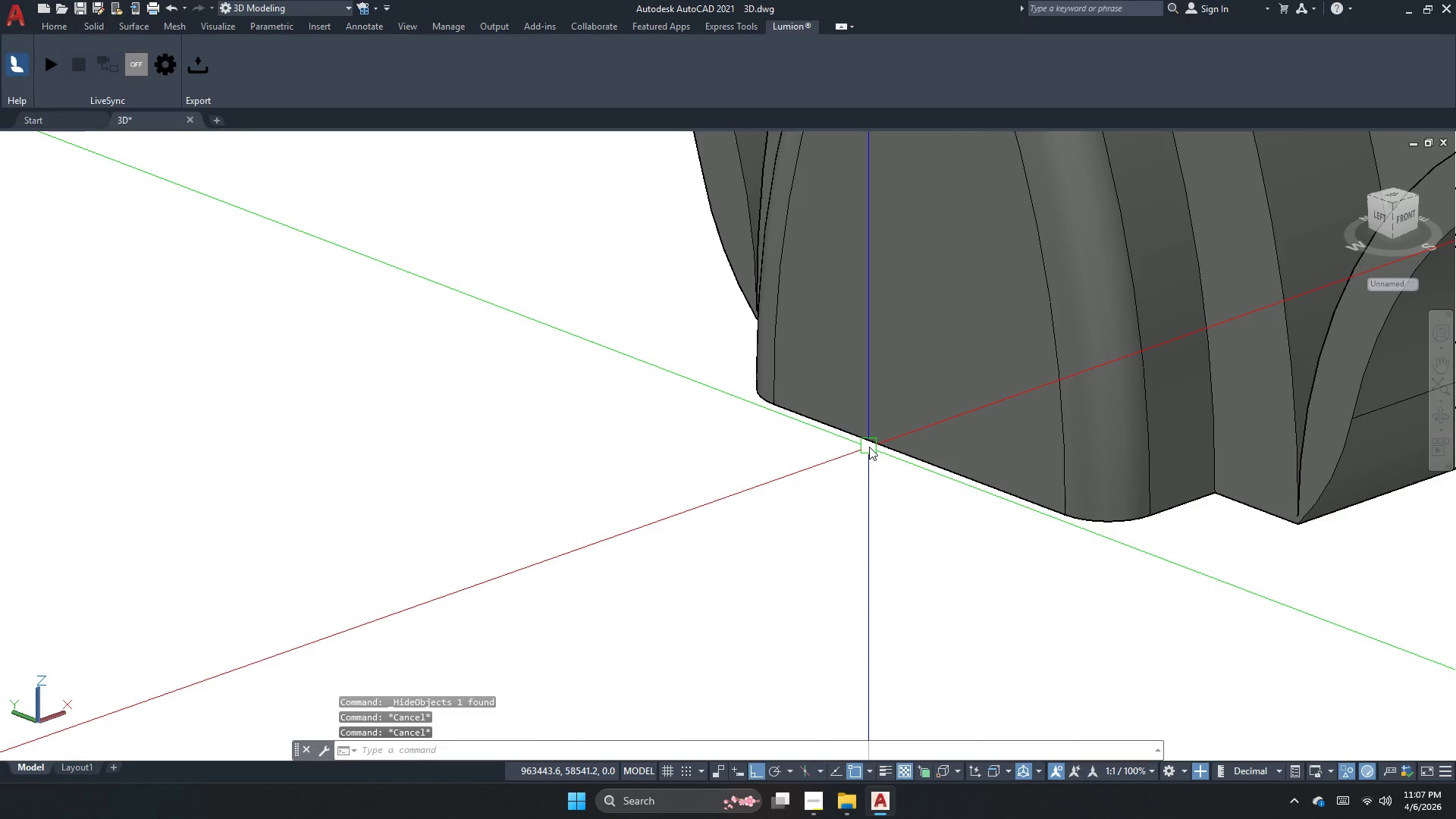 
scroll: coordinate [869, 447], scroll_direction: up, amount: 5.0
 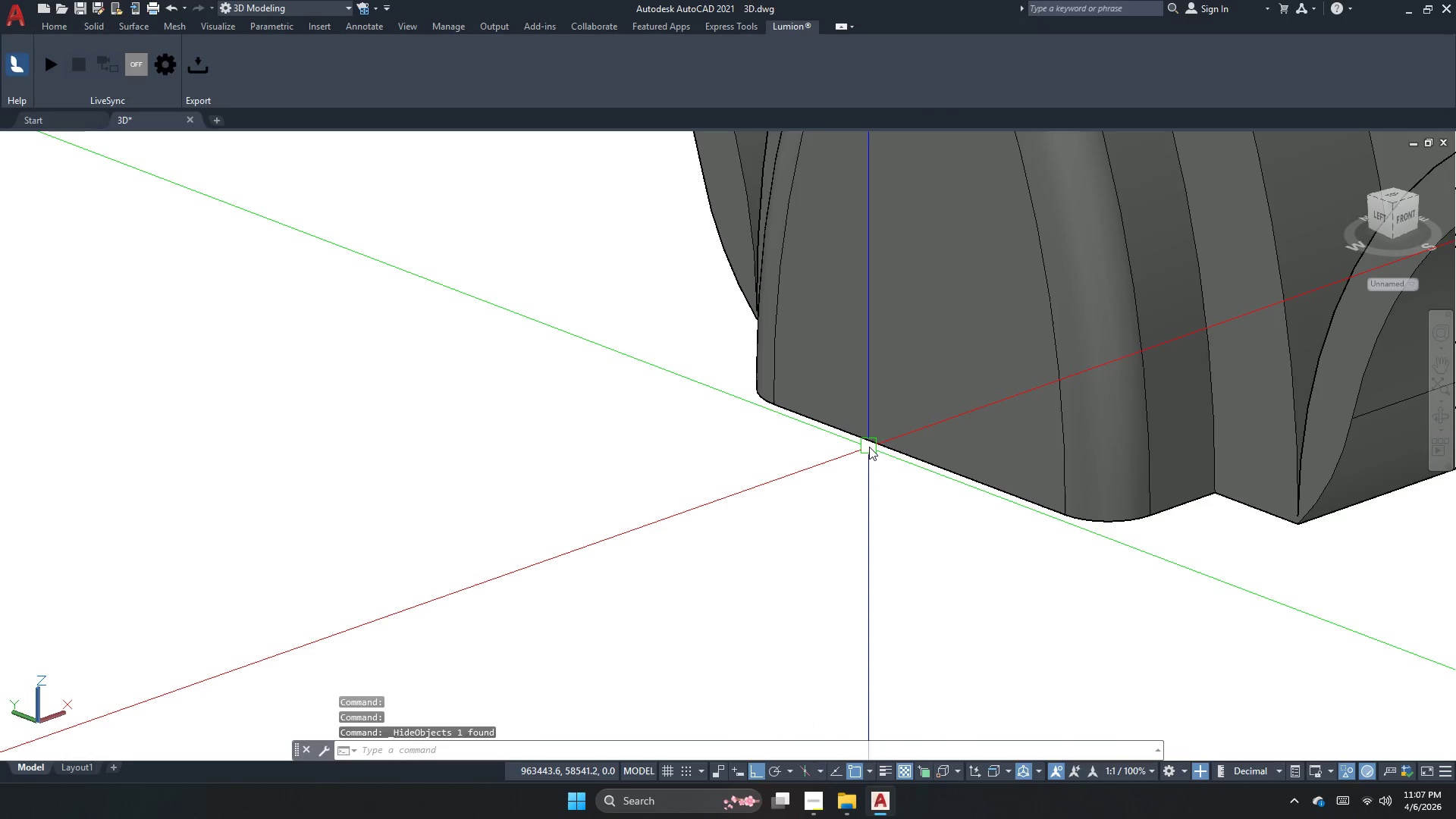 
type(fr)
 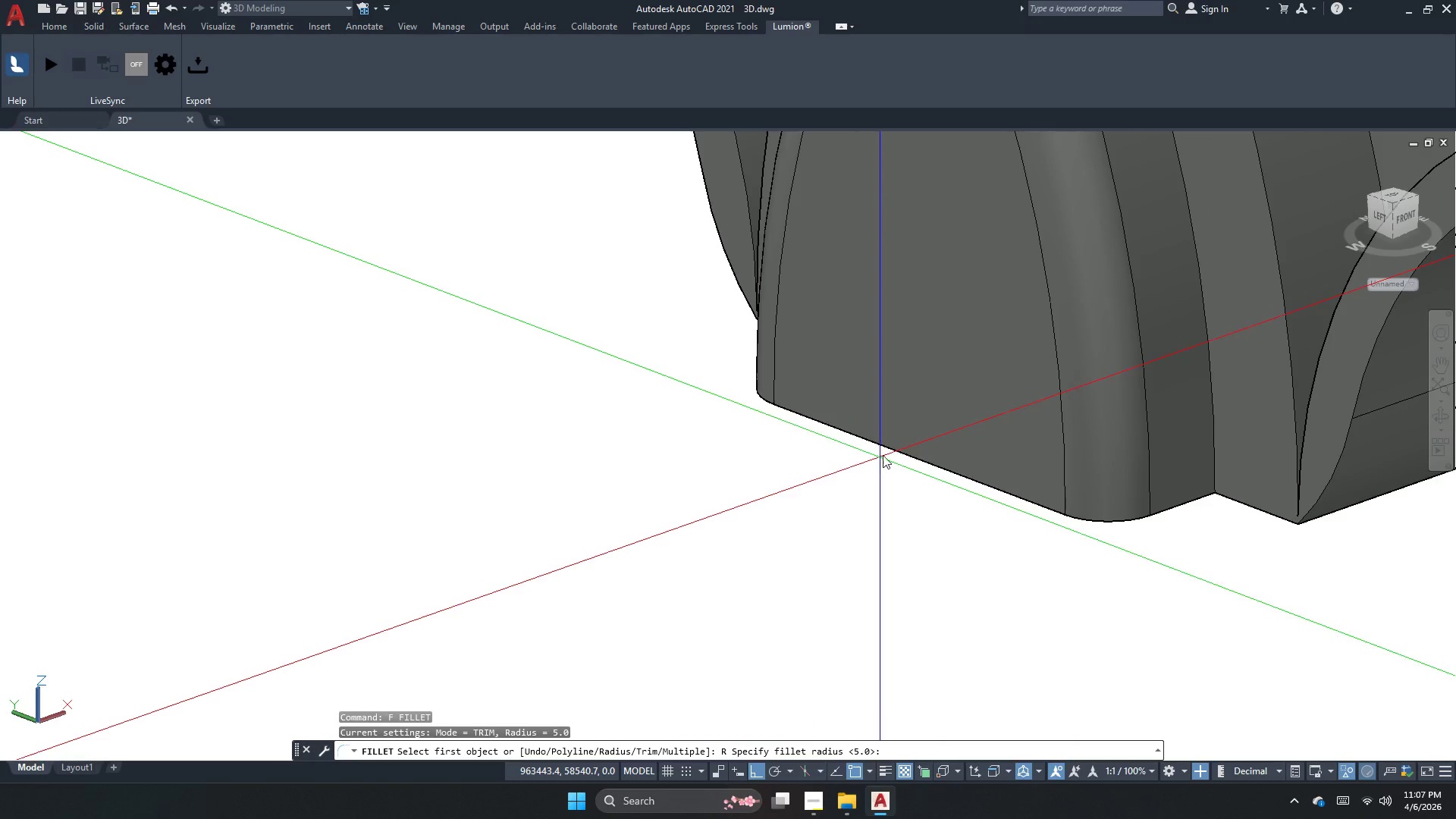 
hold_key(key=Space, duration=0.36)
 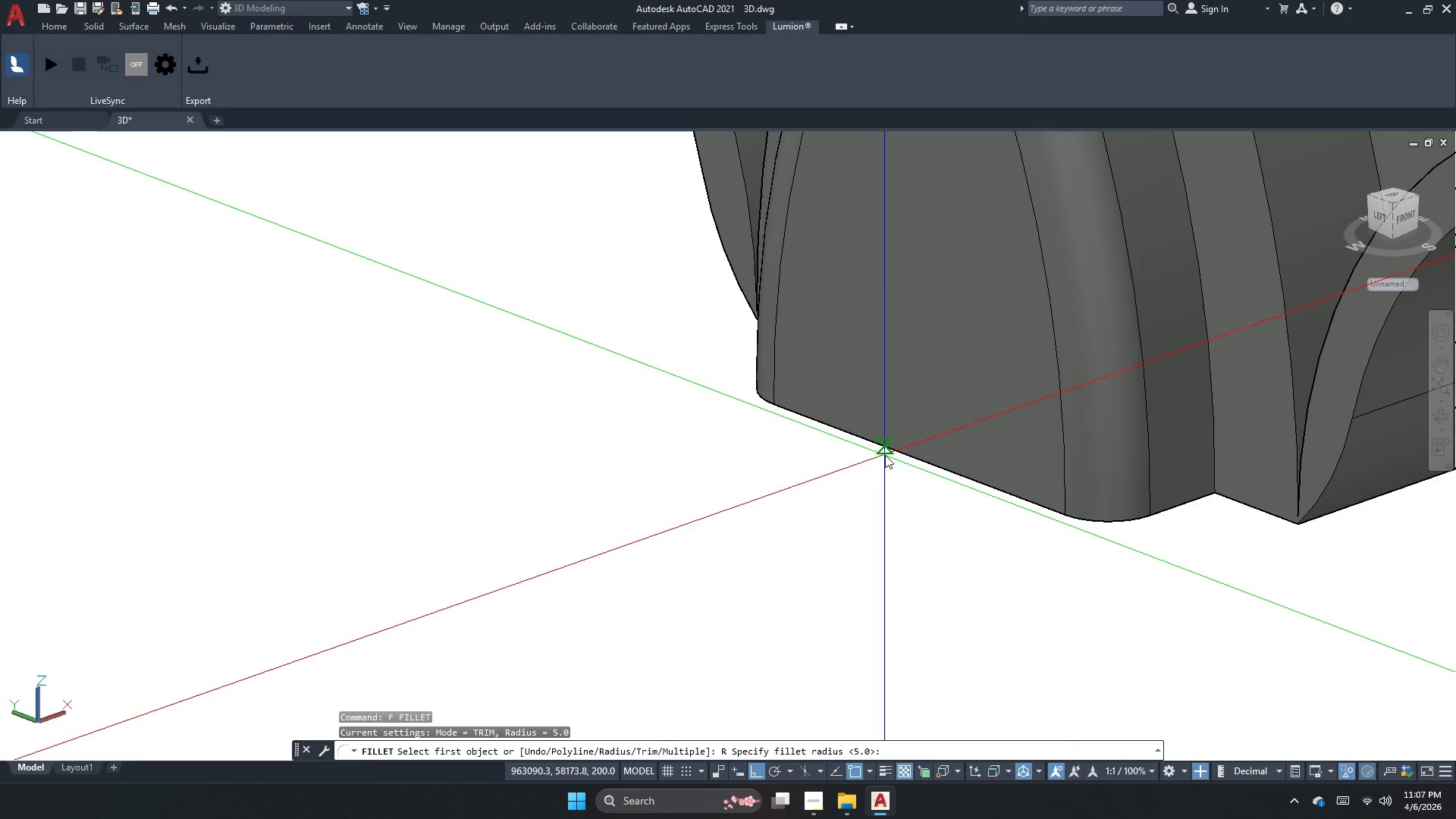 
key(Space)
 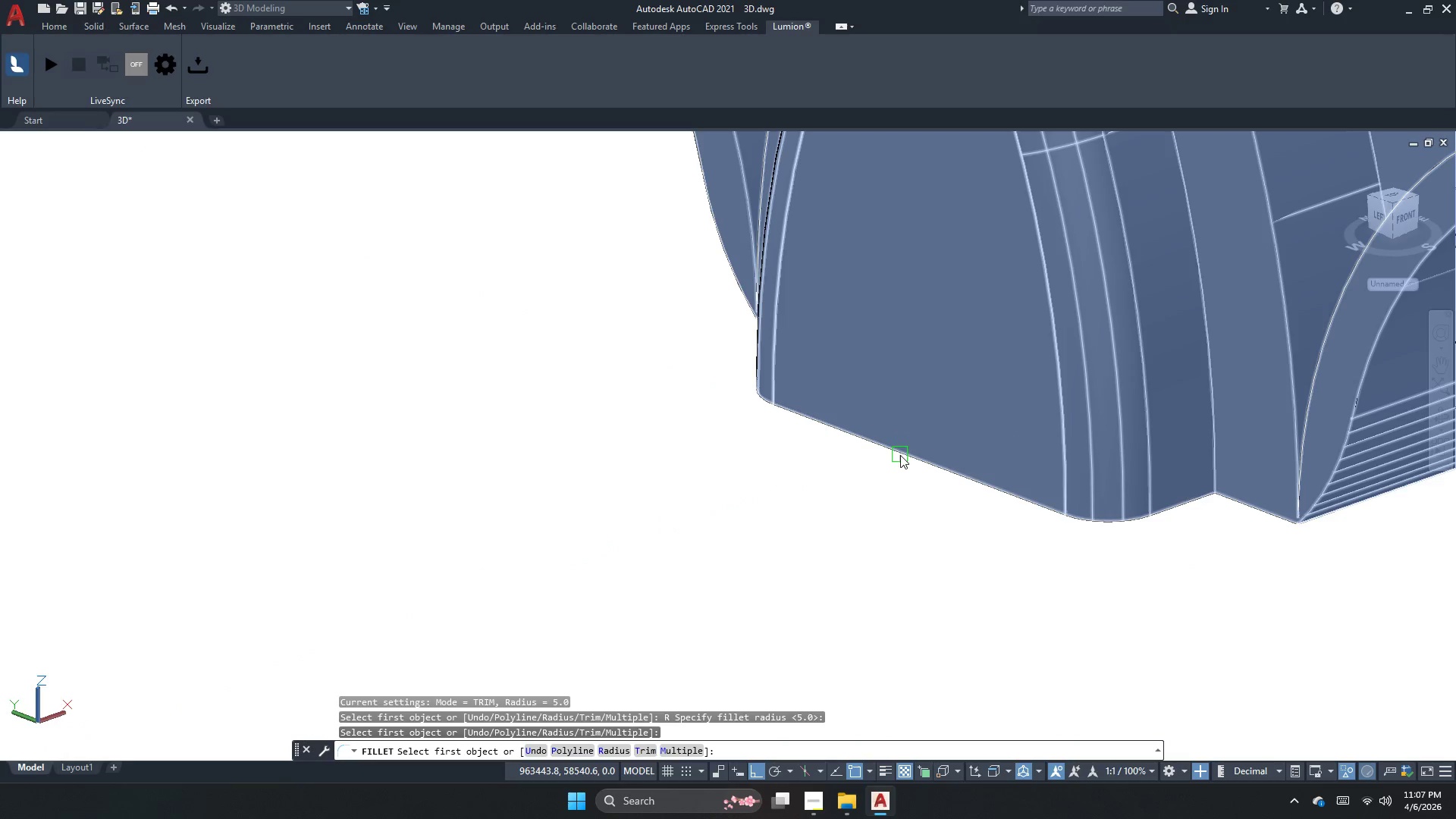 
double_click([901, 455])
 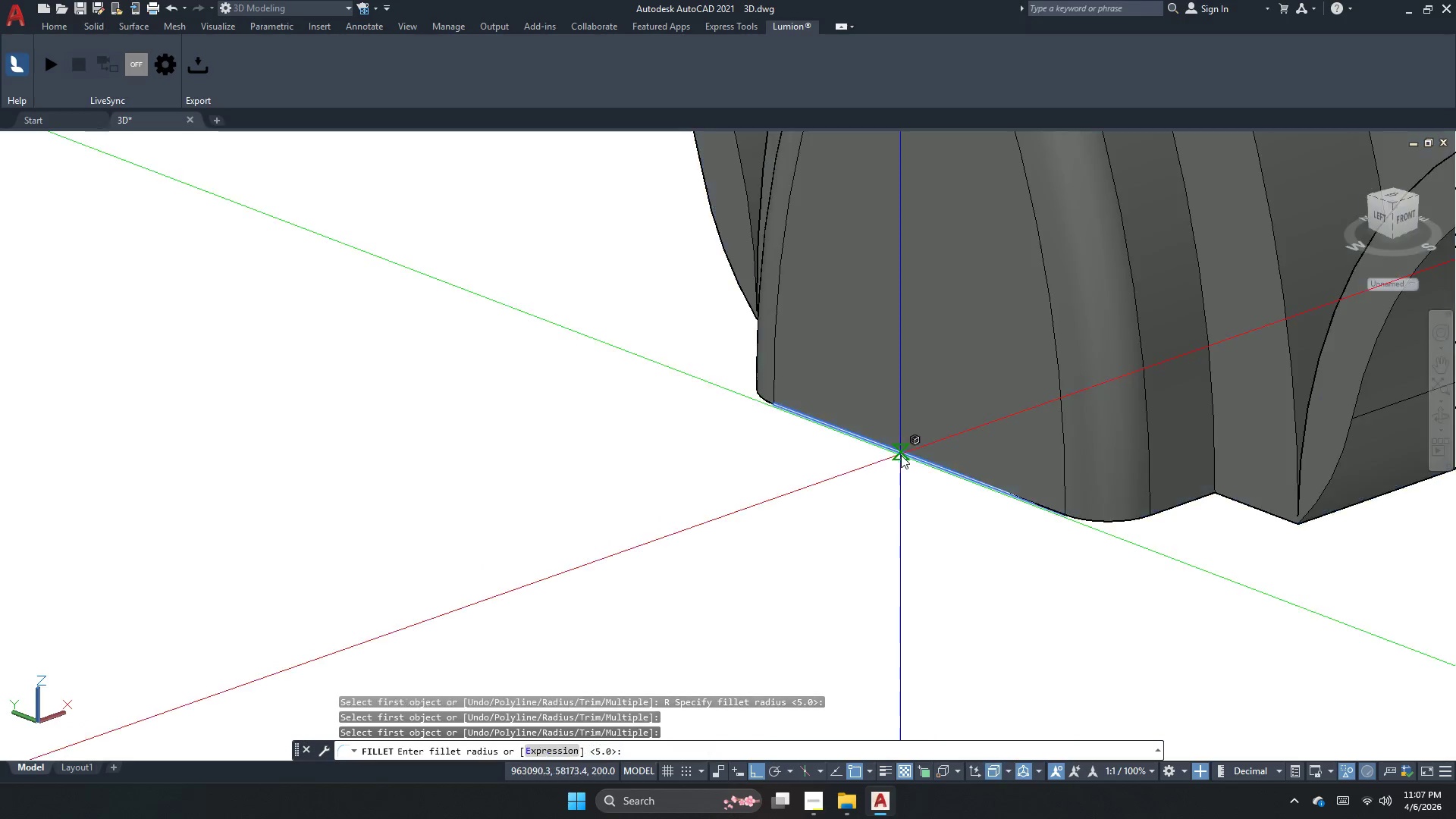 
key(Space)
 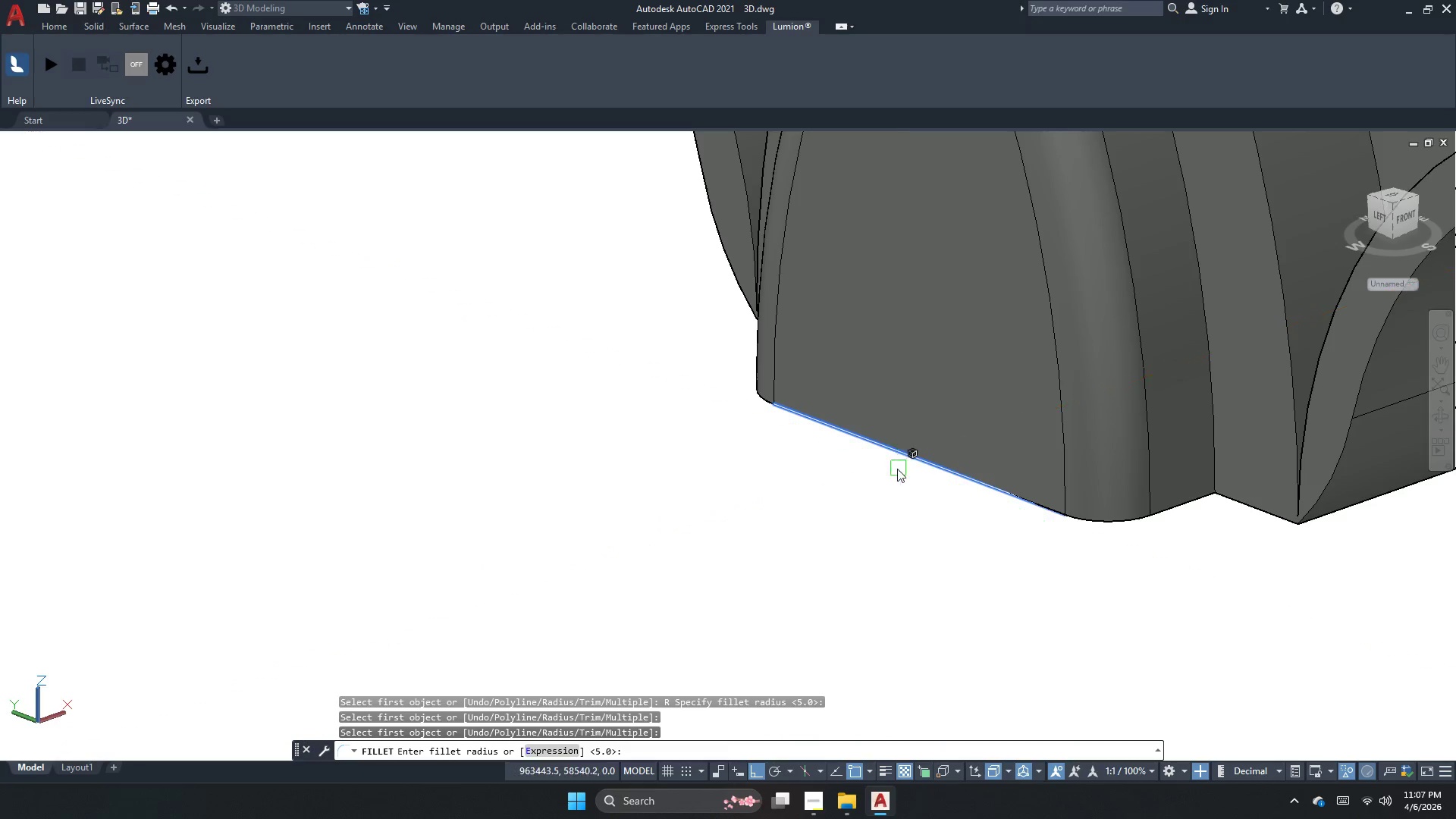 
key(Space)
 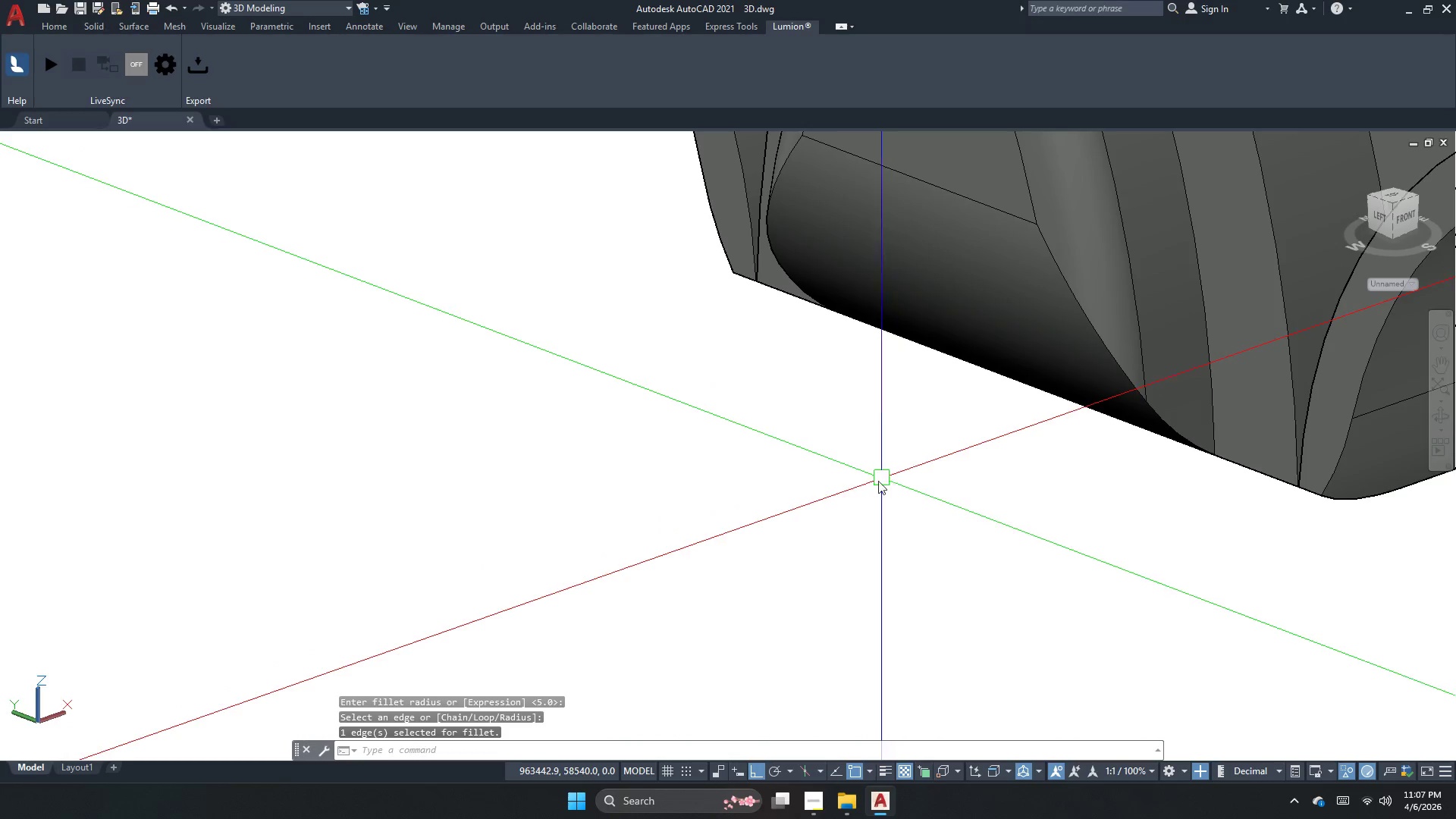 
scroll: coordinate [865, 485], scroll_direction: down, amount: 2.0
 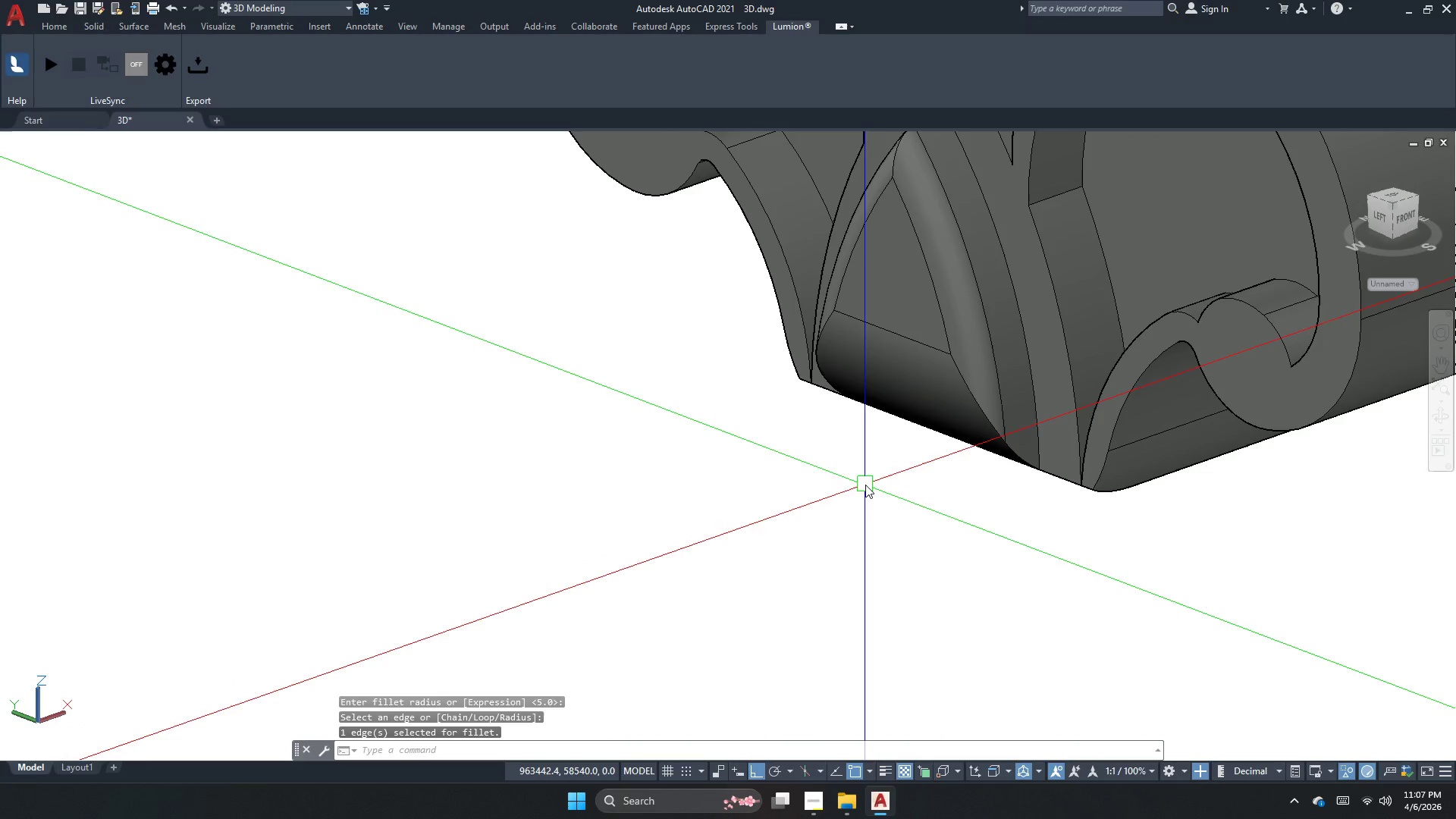 
key(Escape)
 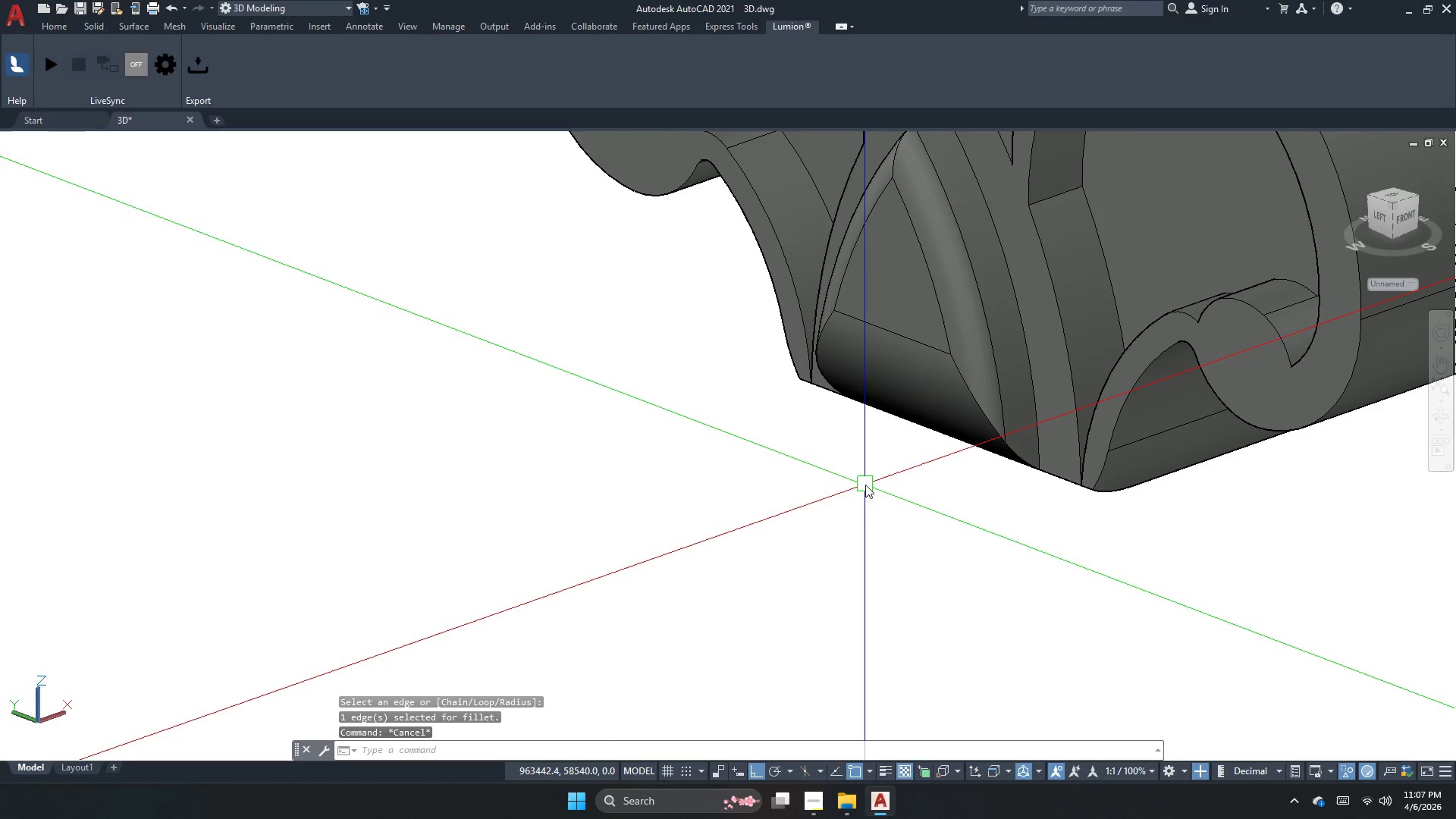 
key(Control+Z)
 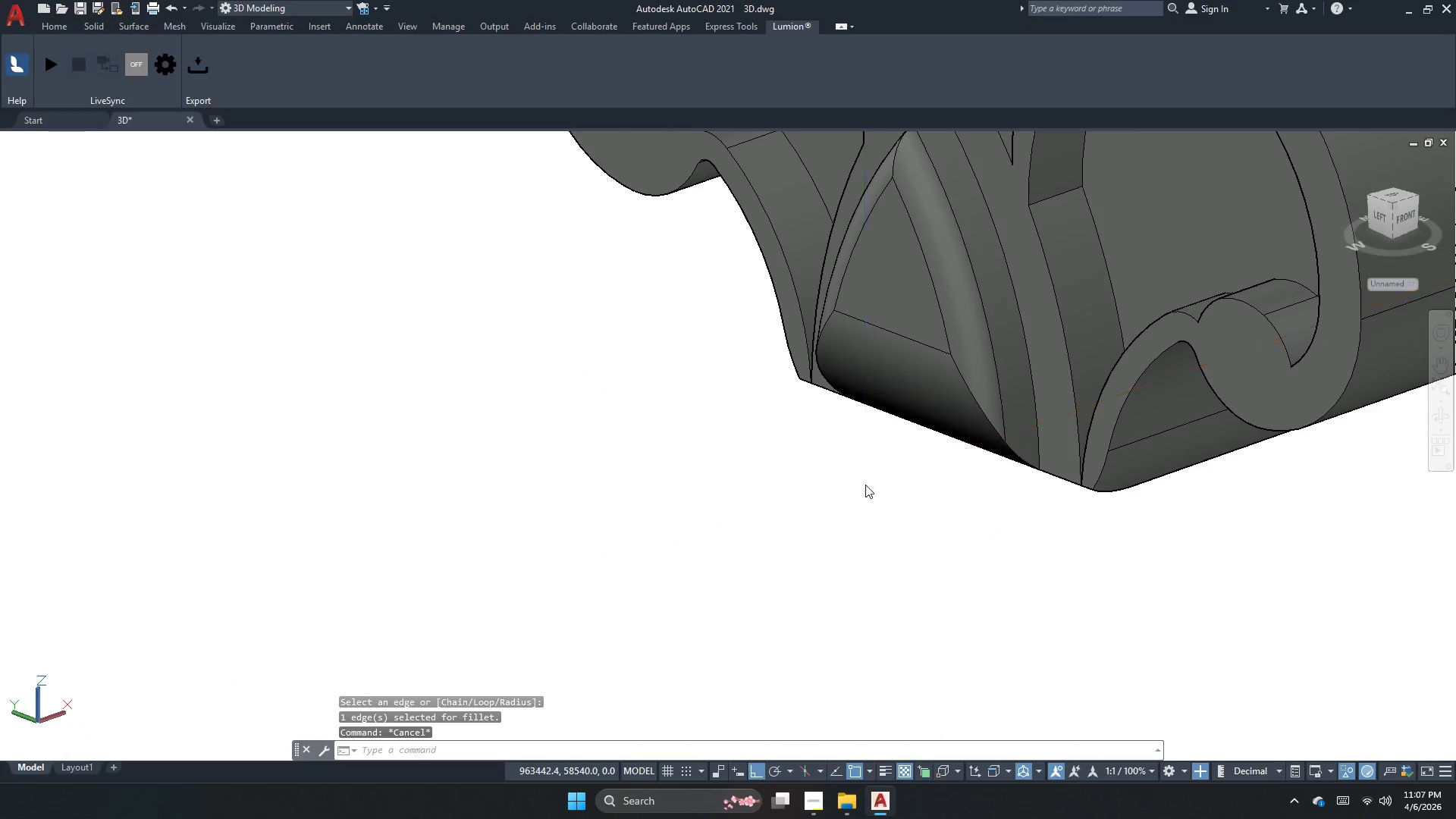 
key(Control+Z)
 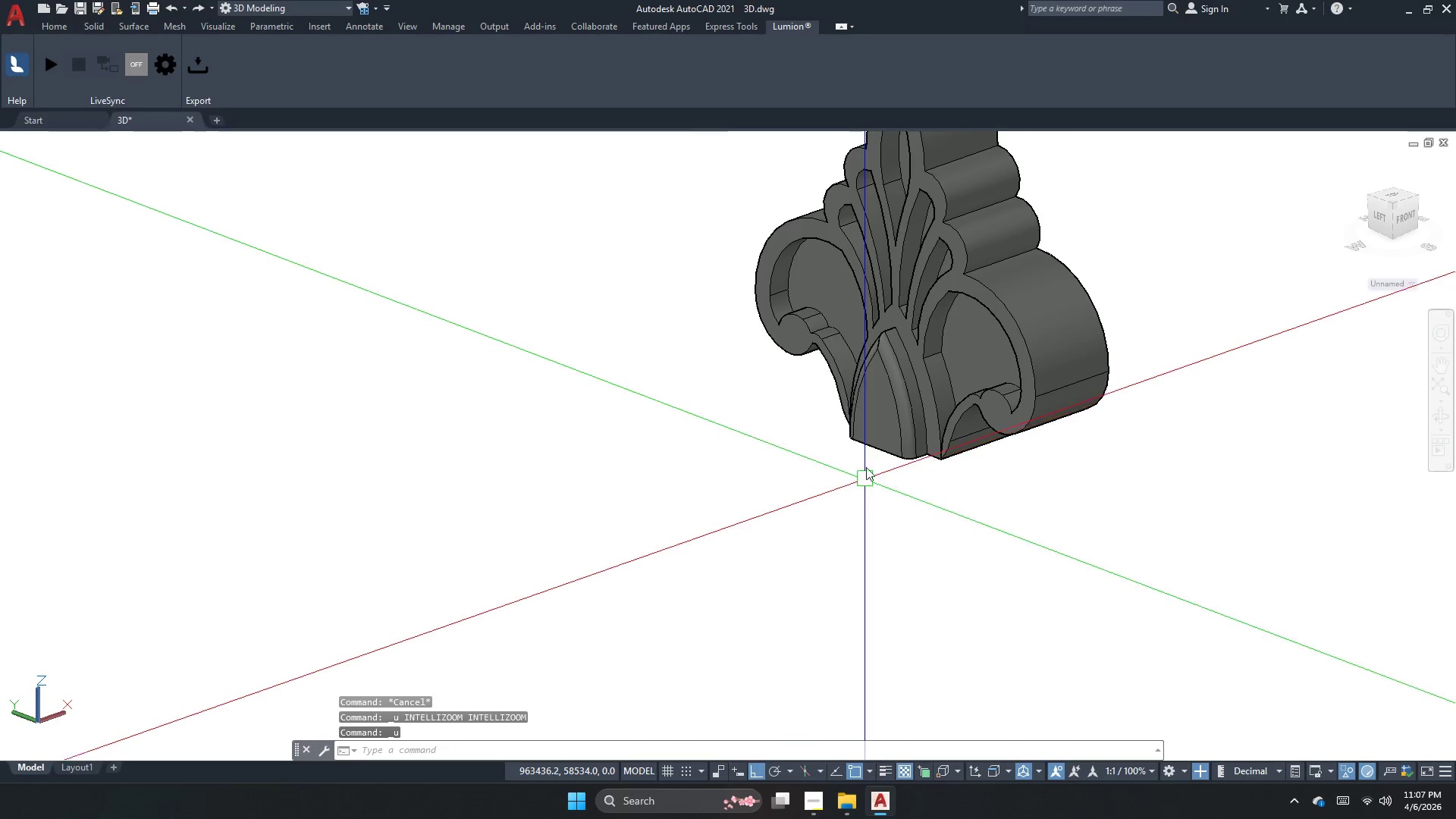 
key(Escape)
 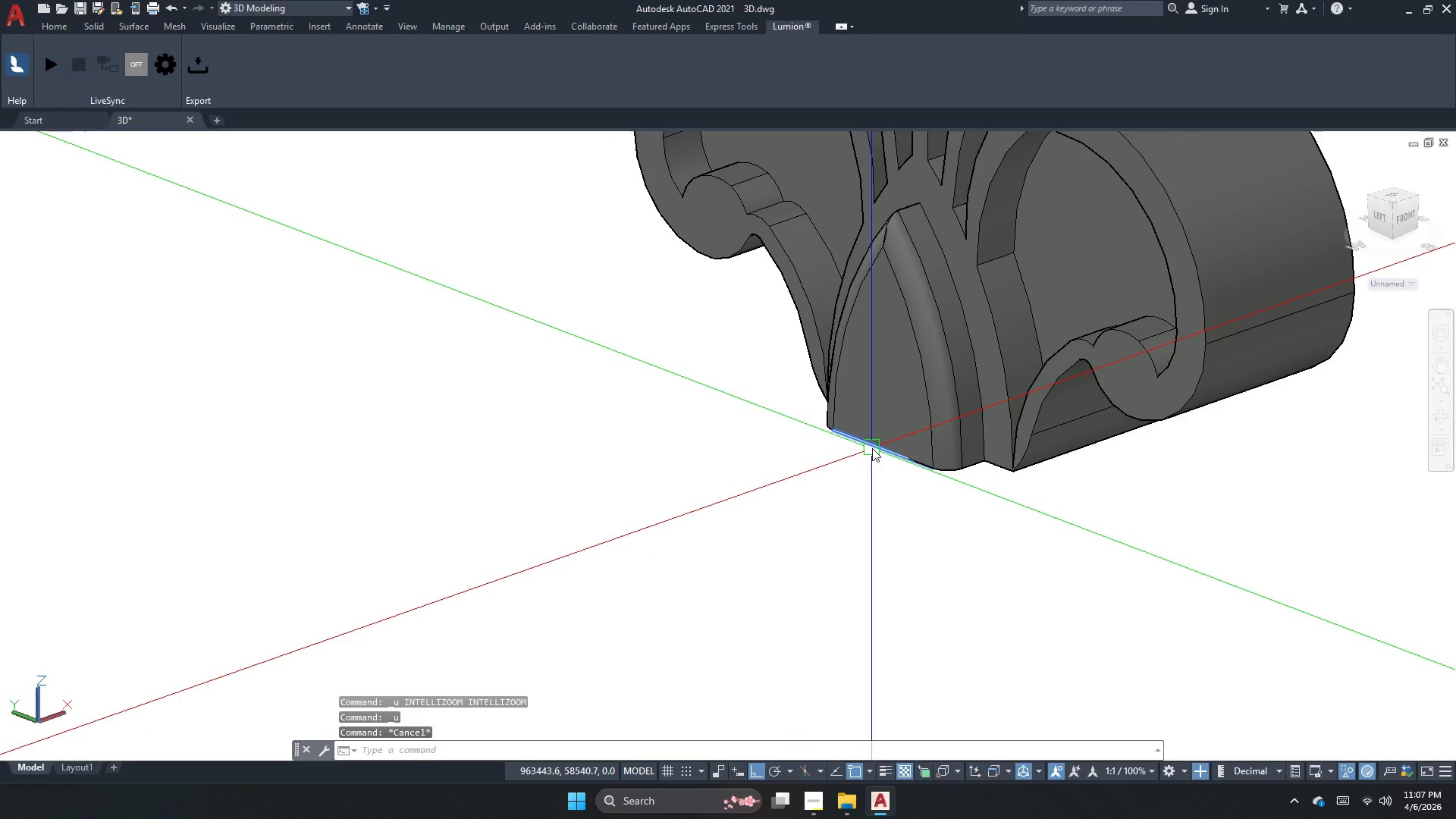 
scroll: coordinate [872, 448], scroll_direction: up, amount: 2.0
 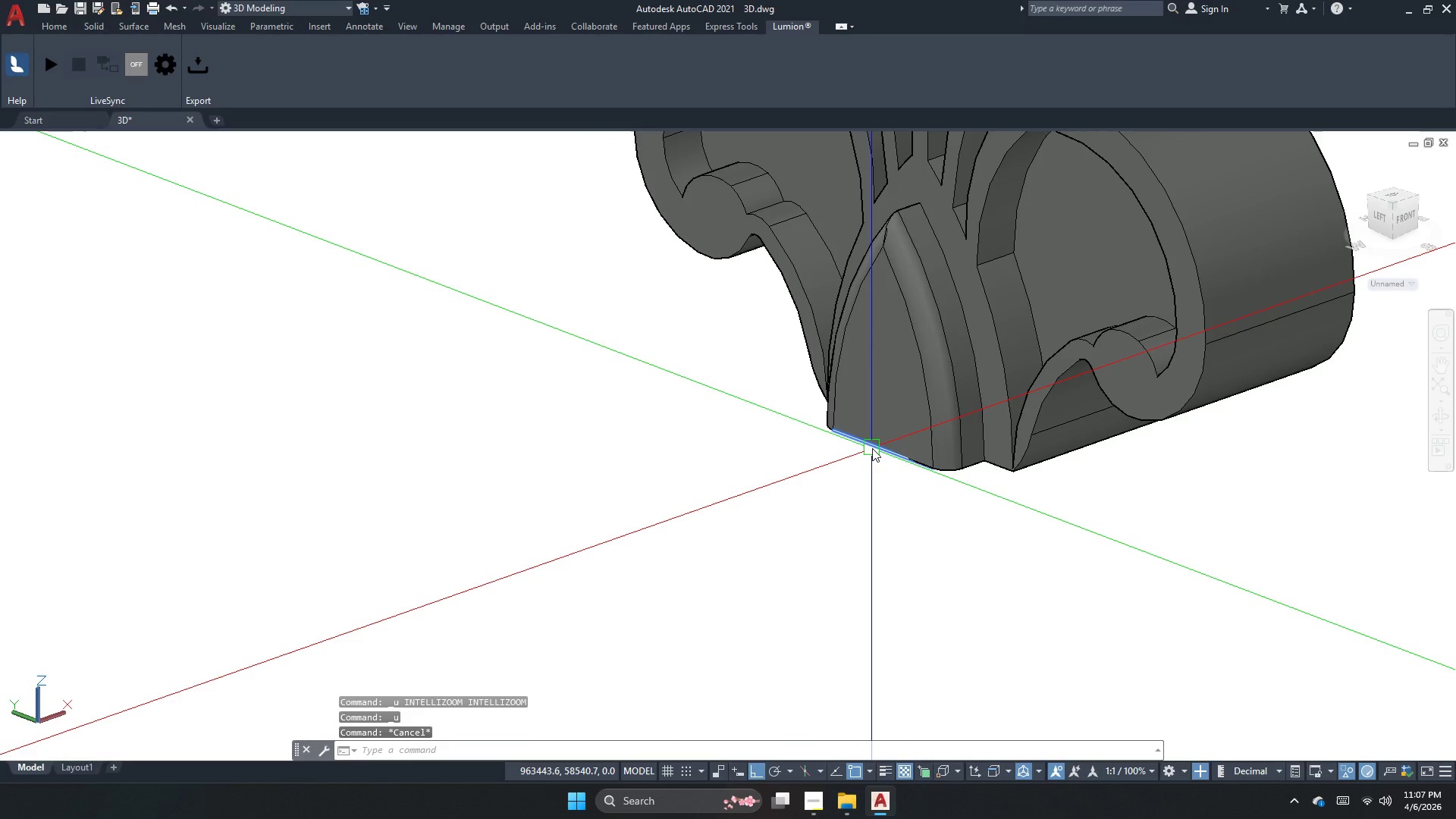 
key(Escape)
 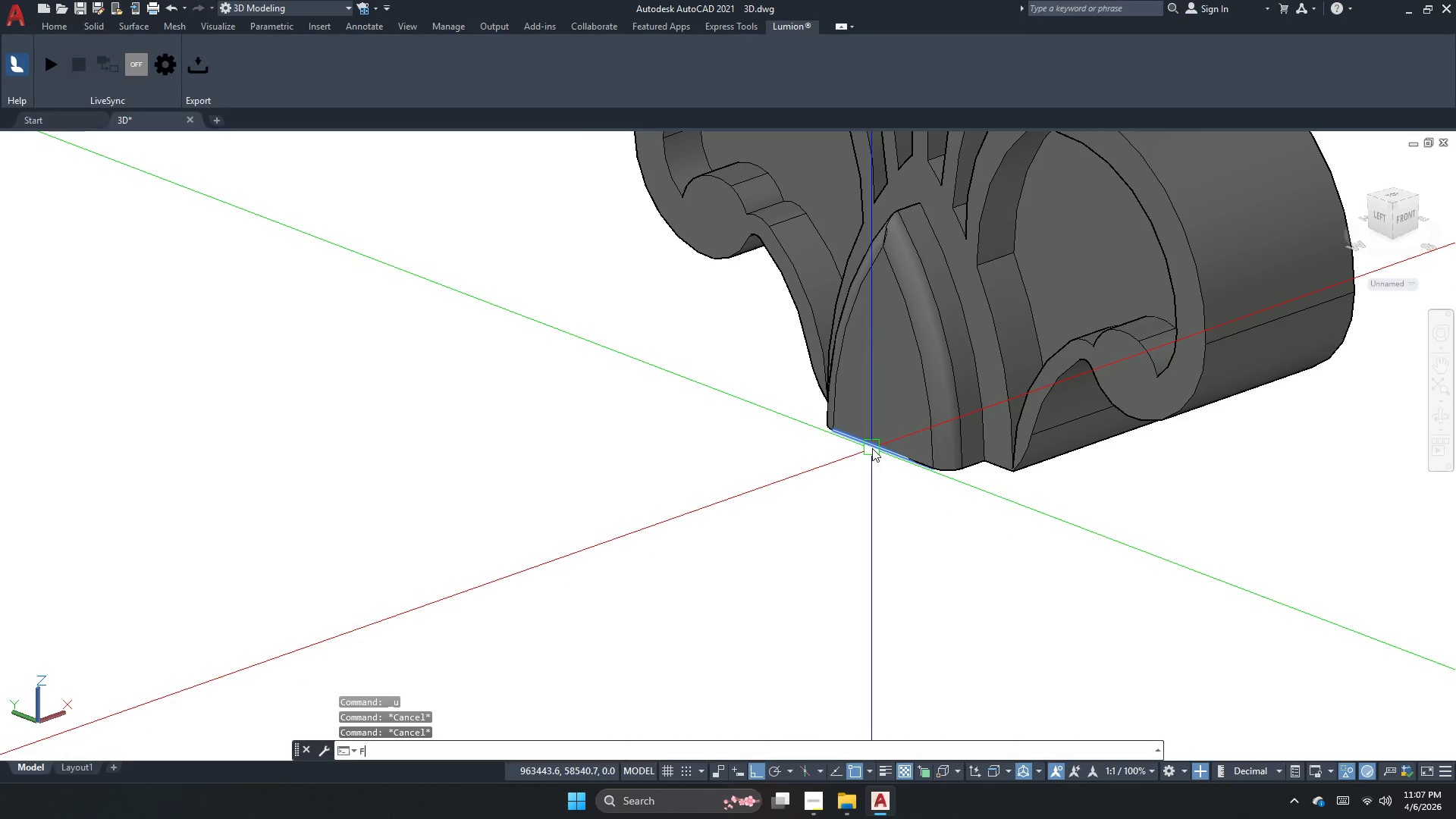 
key(F)
 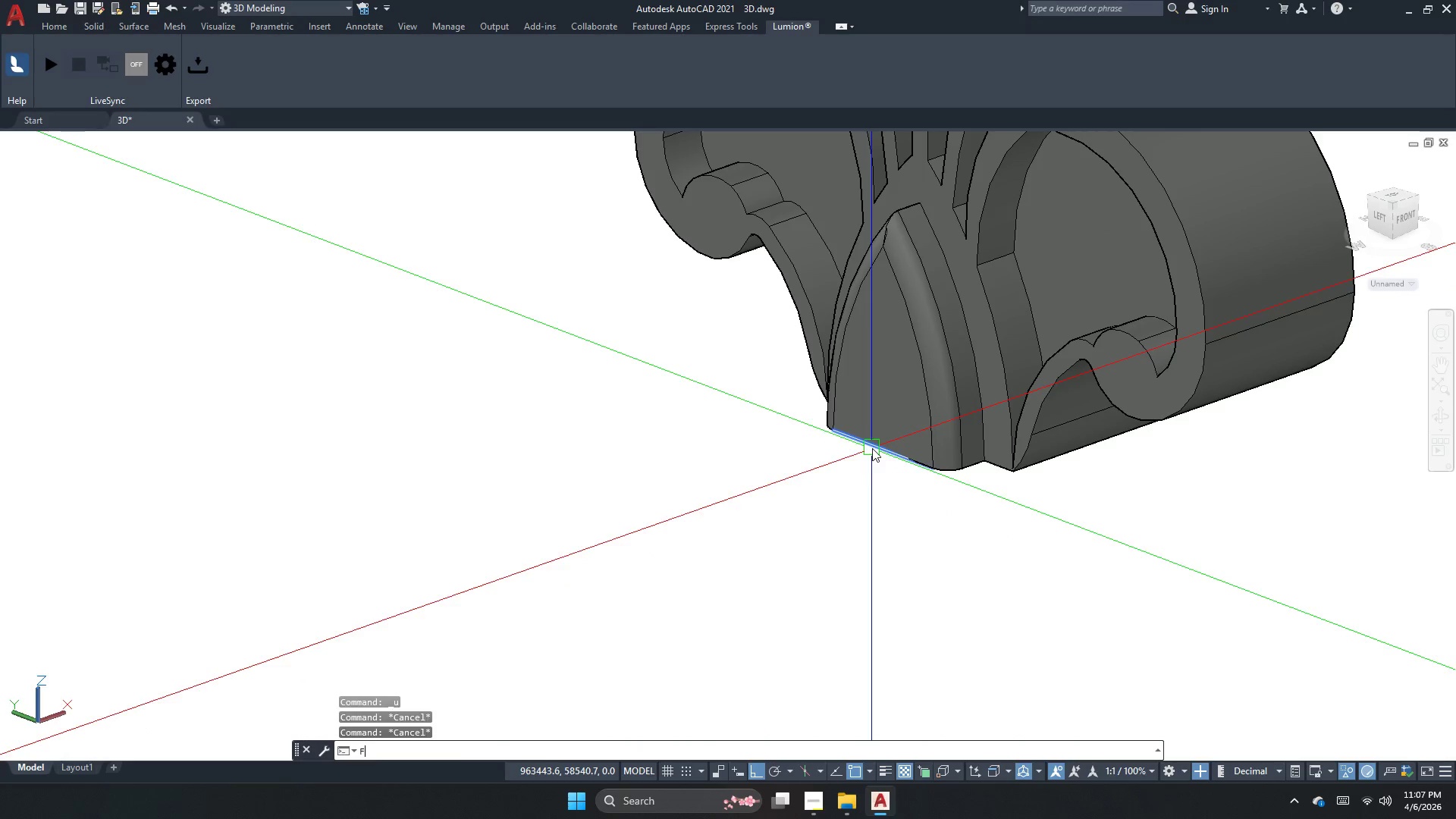 
key(Space)
 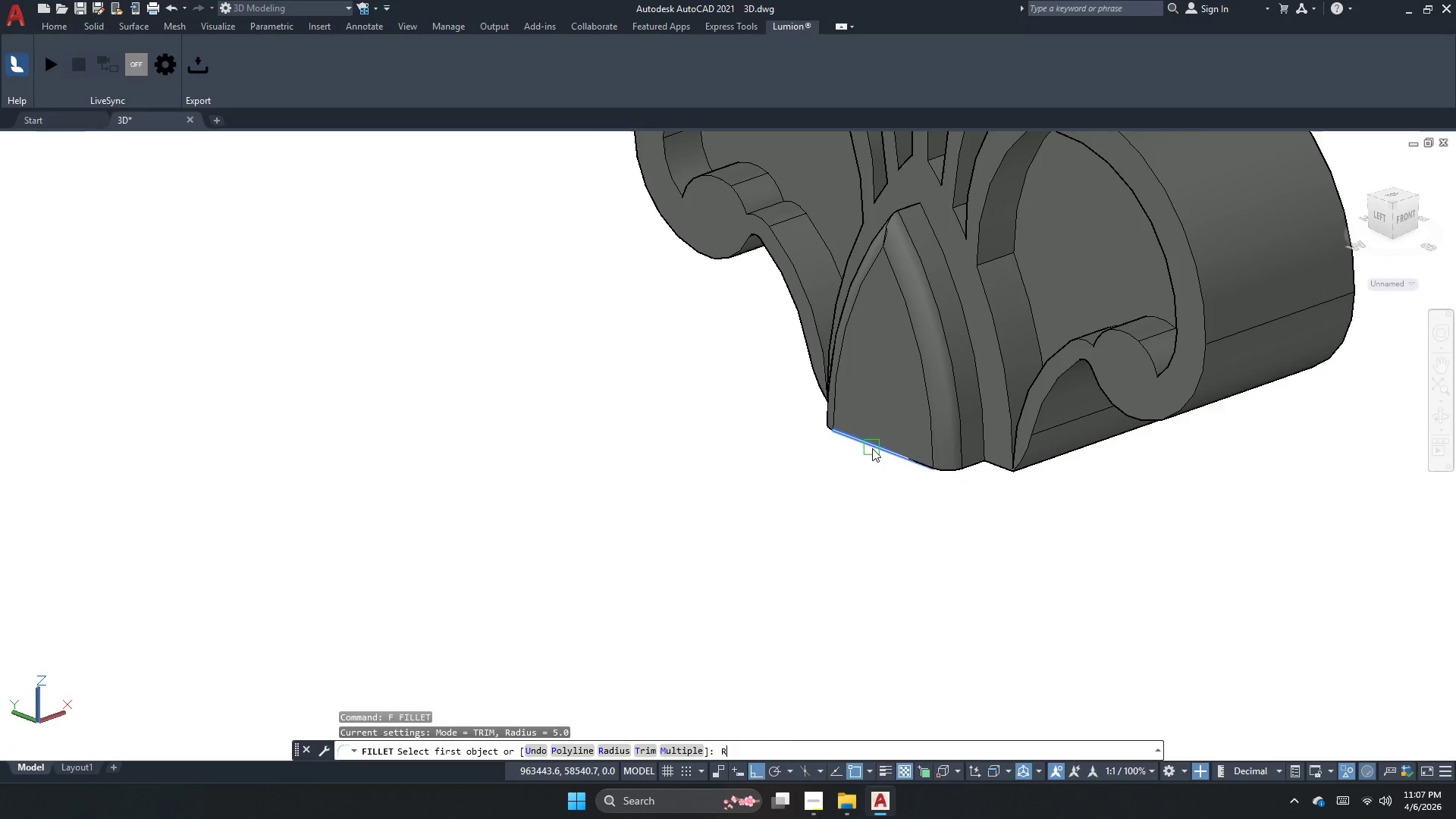 
key(R)
 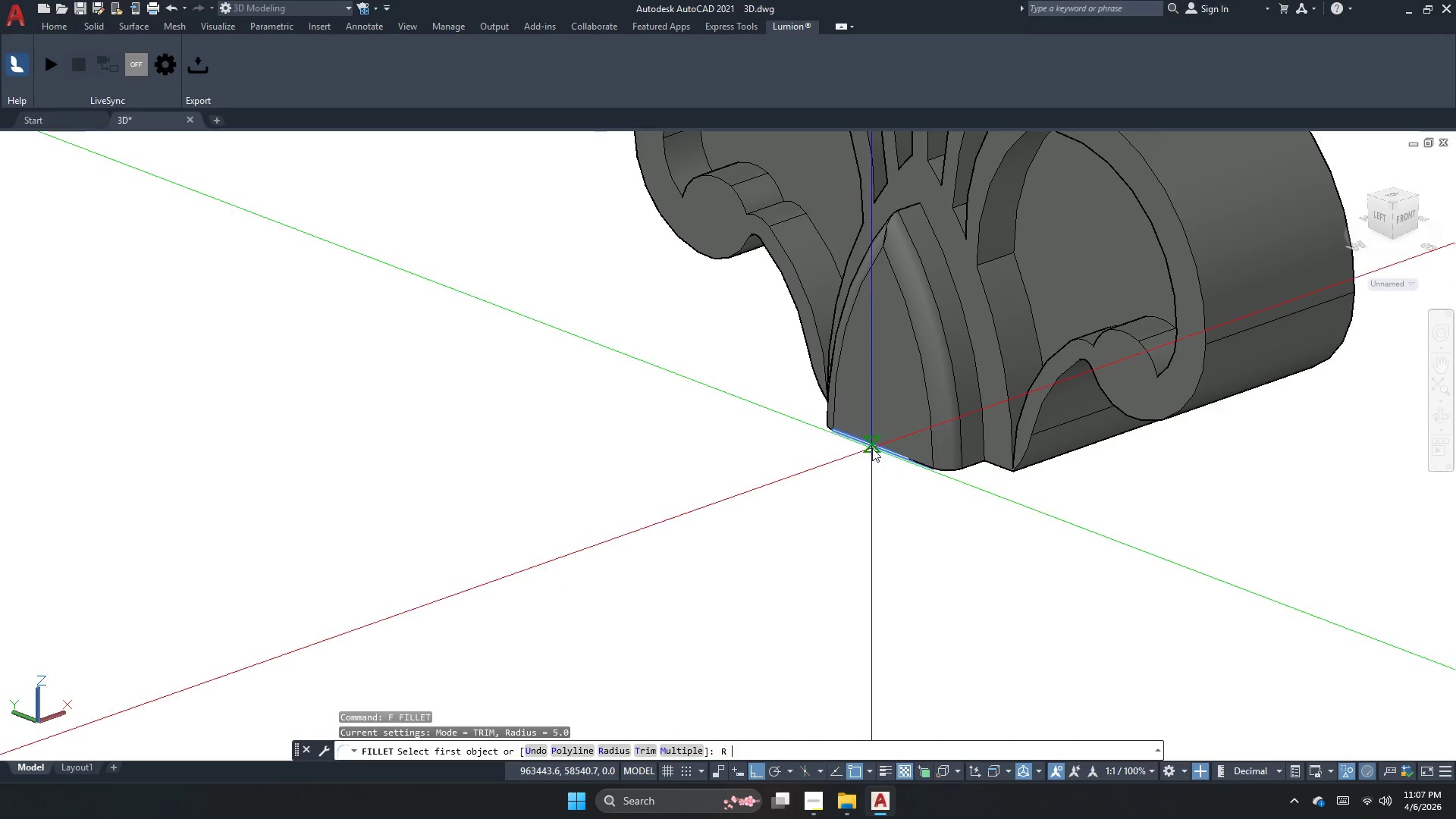 
key(Space)
 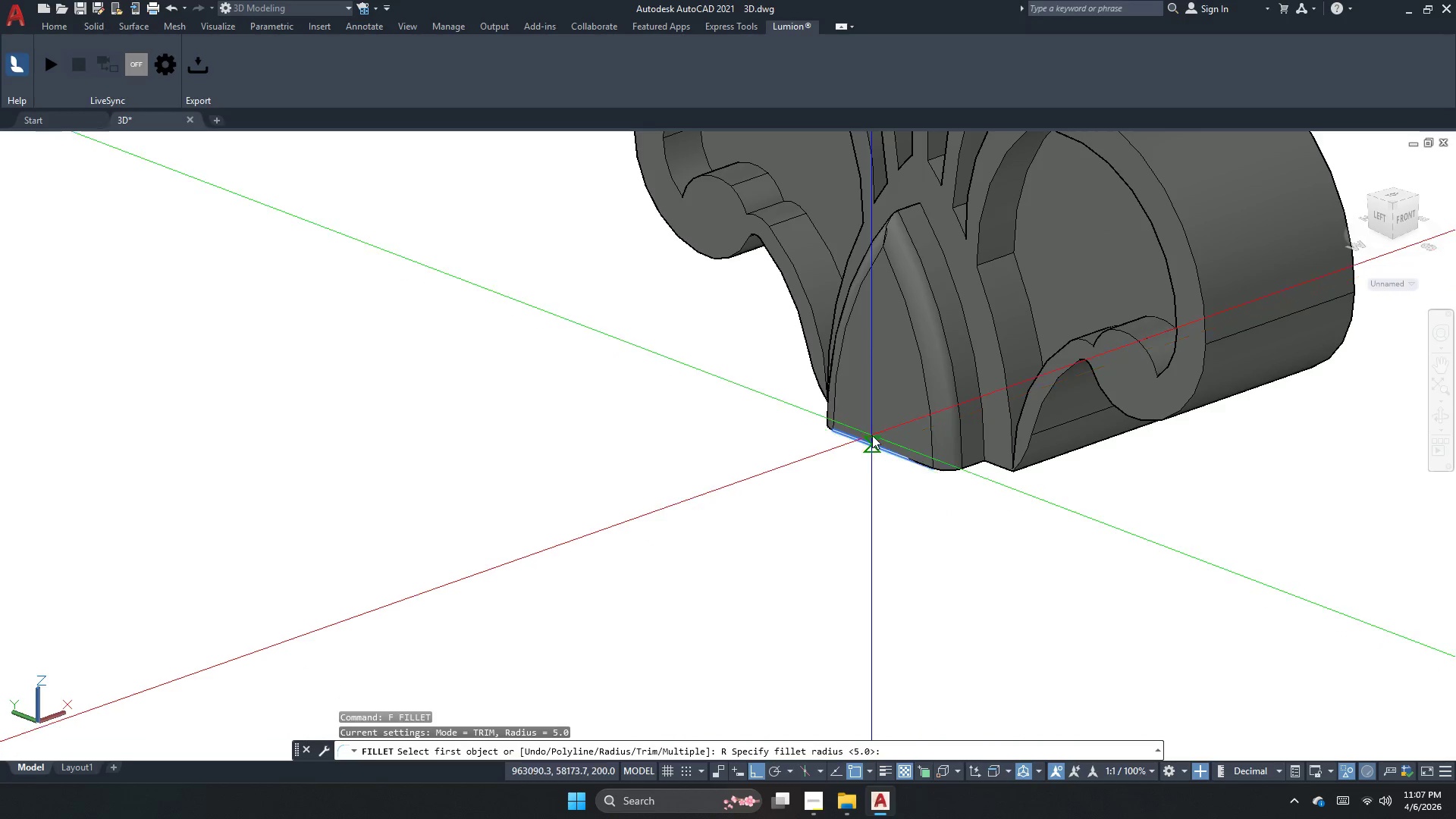 
key(Numpad1)
 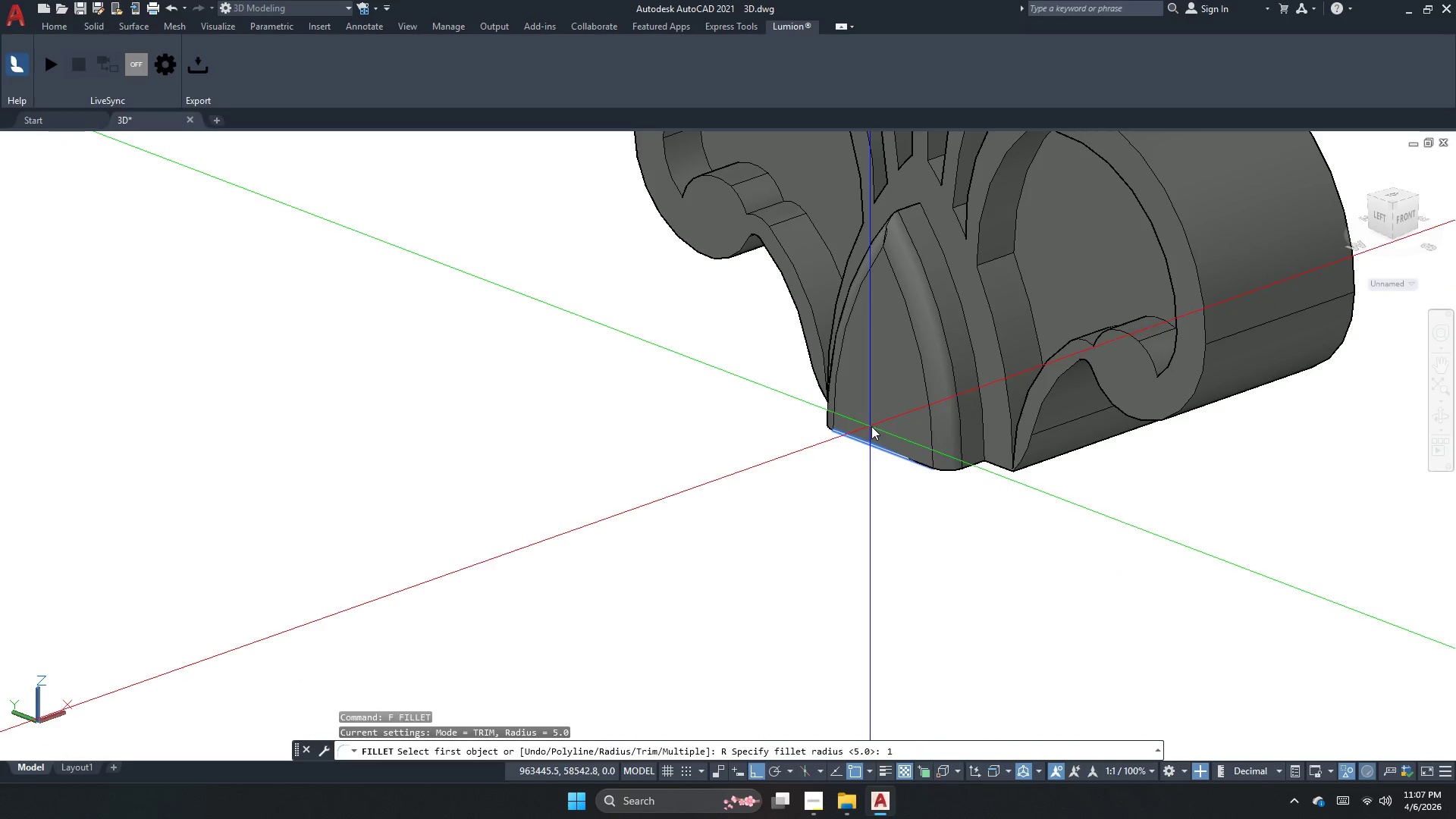 
key(NumpadEnter)
 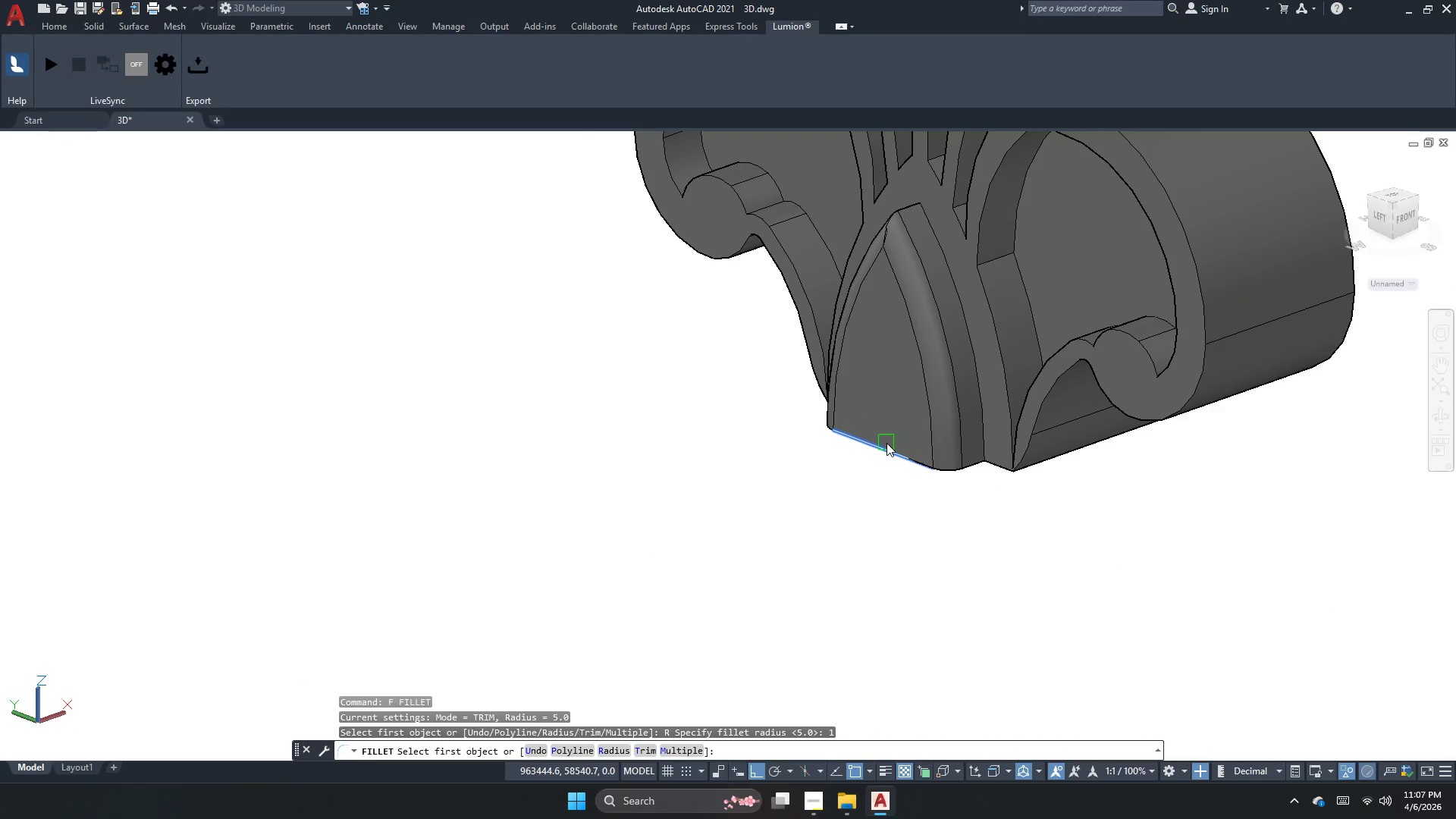 
left_click([886, 443])
 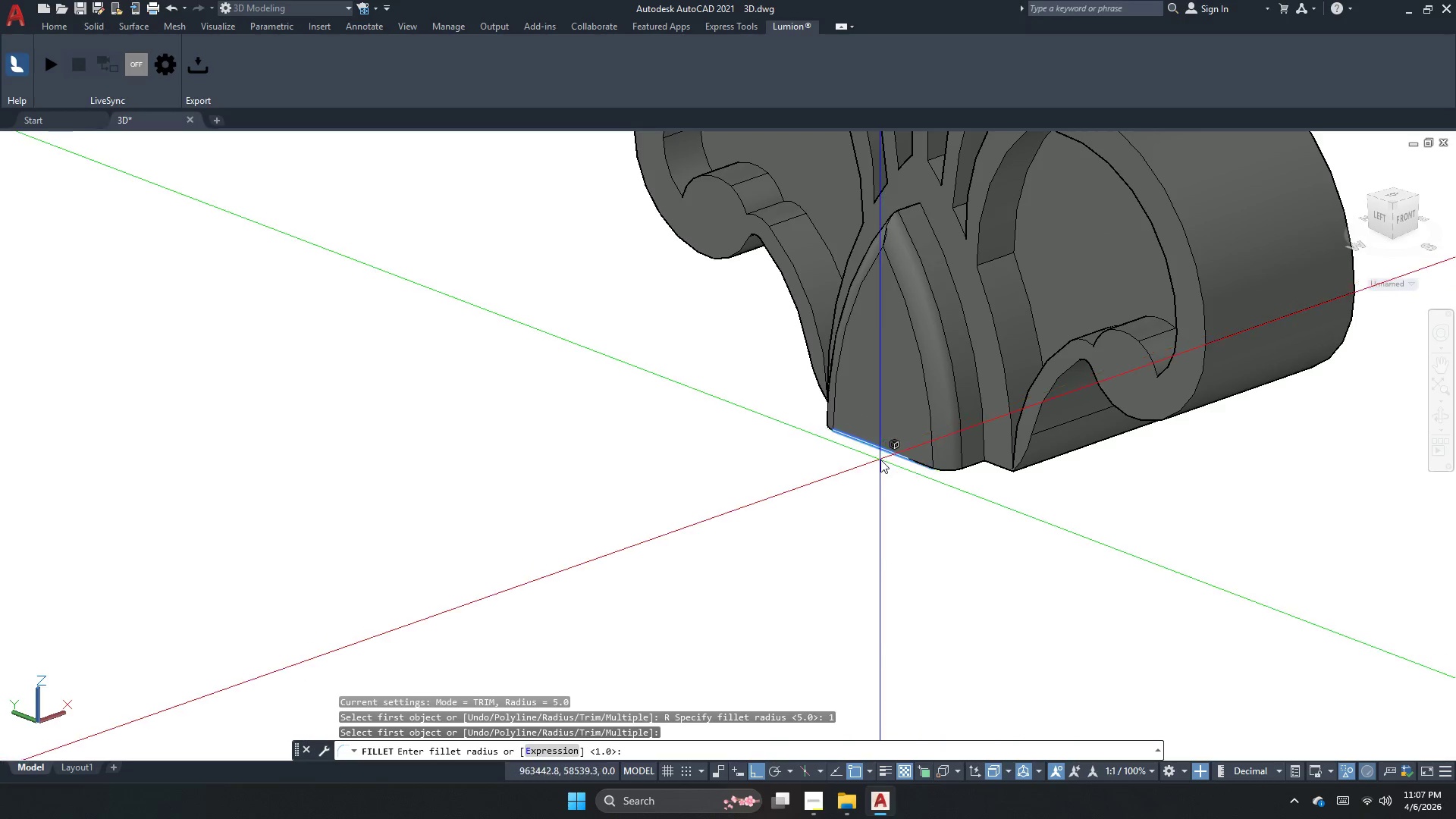 
key(Space)
 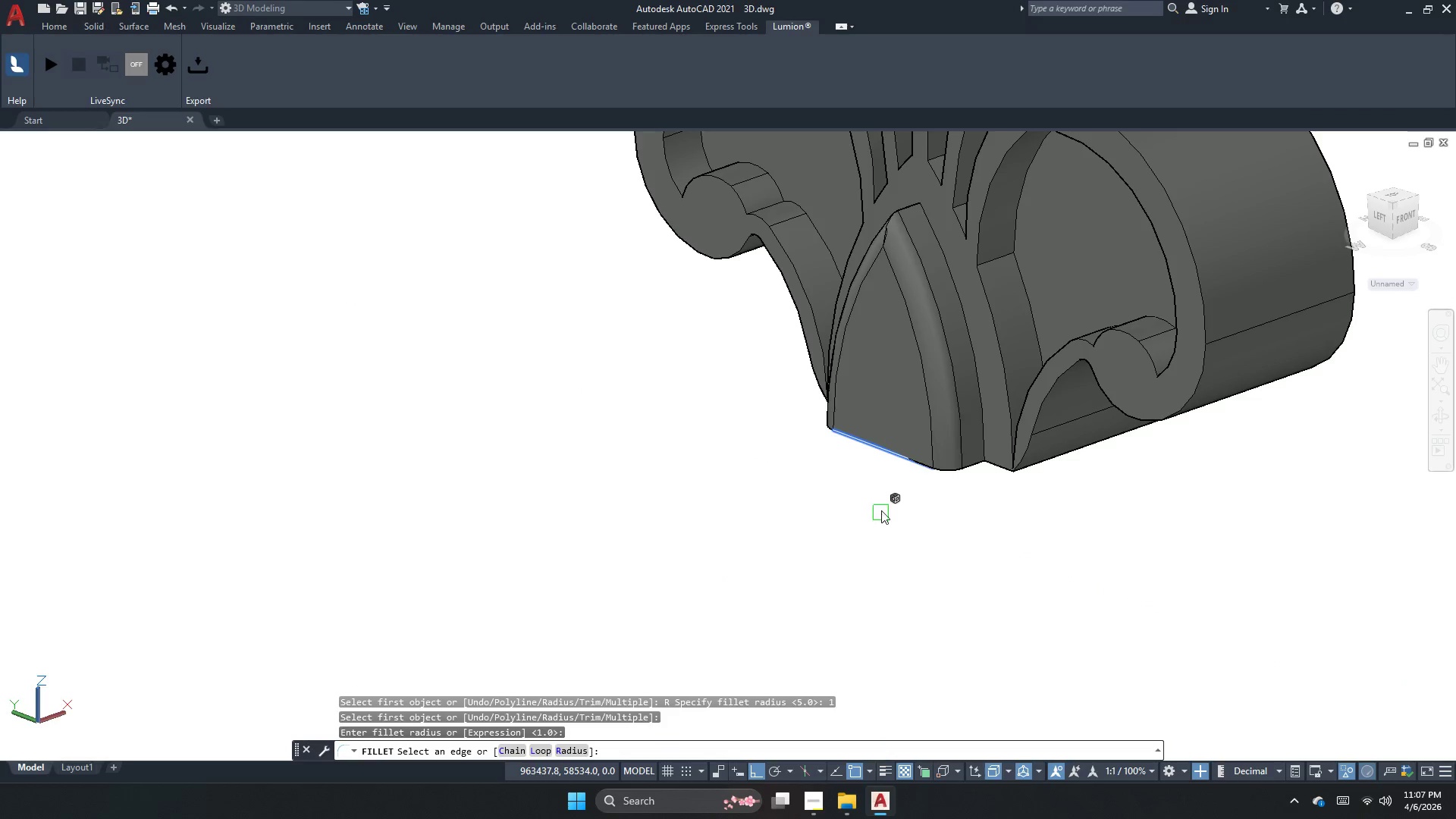 
key(Escape)
 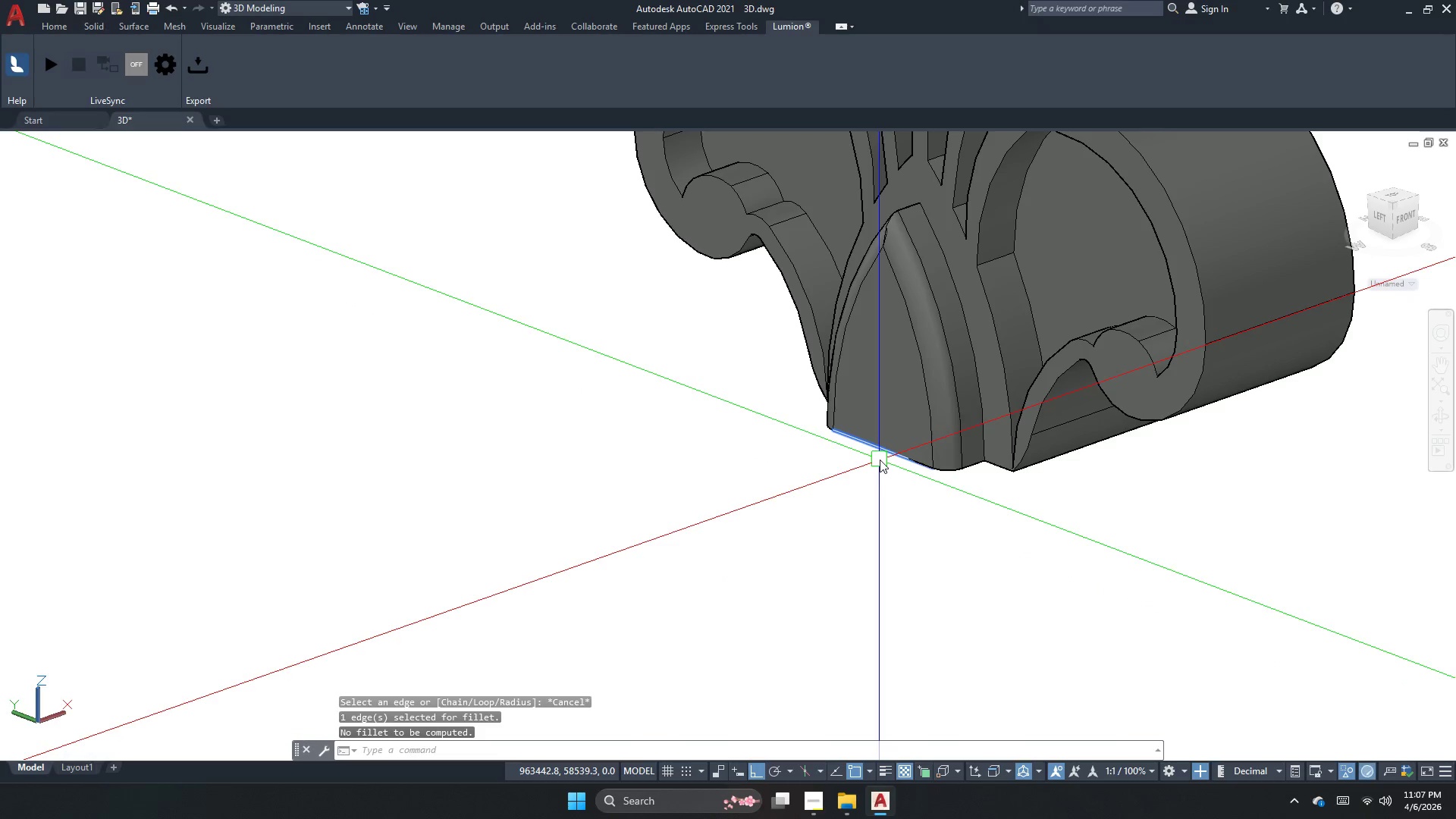 
key(Space)
 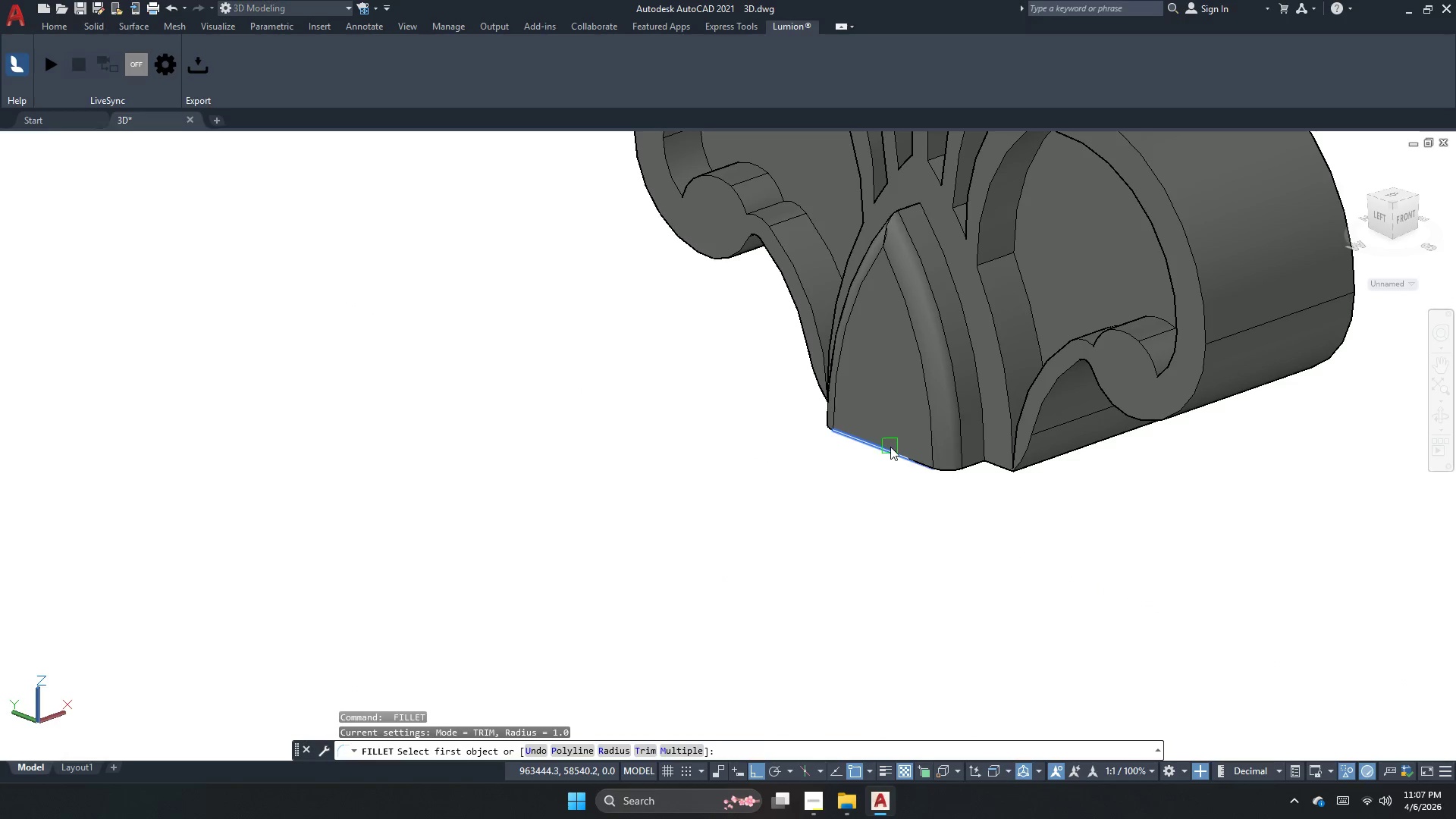 
left_click([890, 447])
 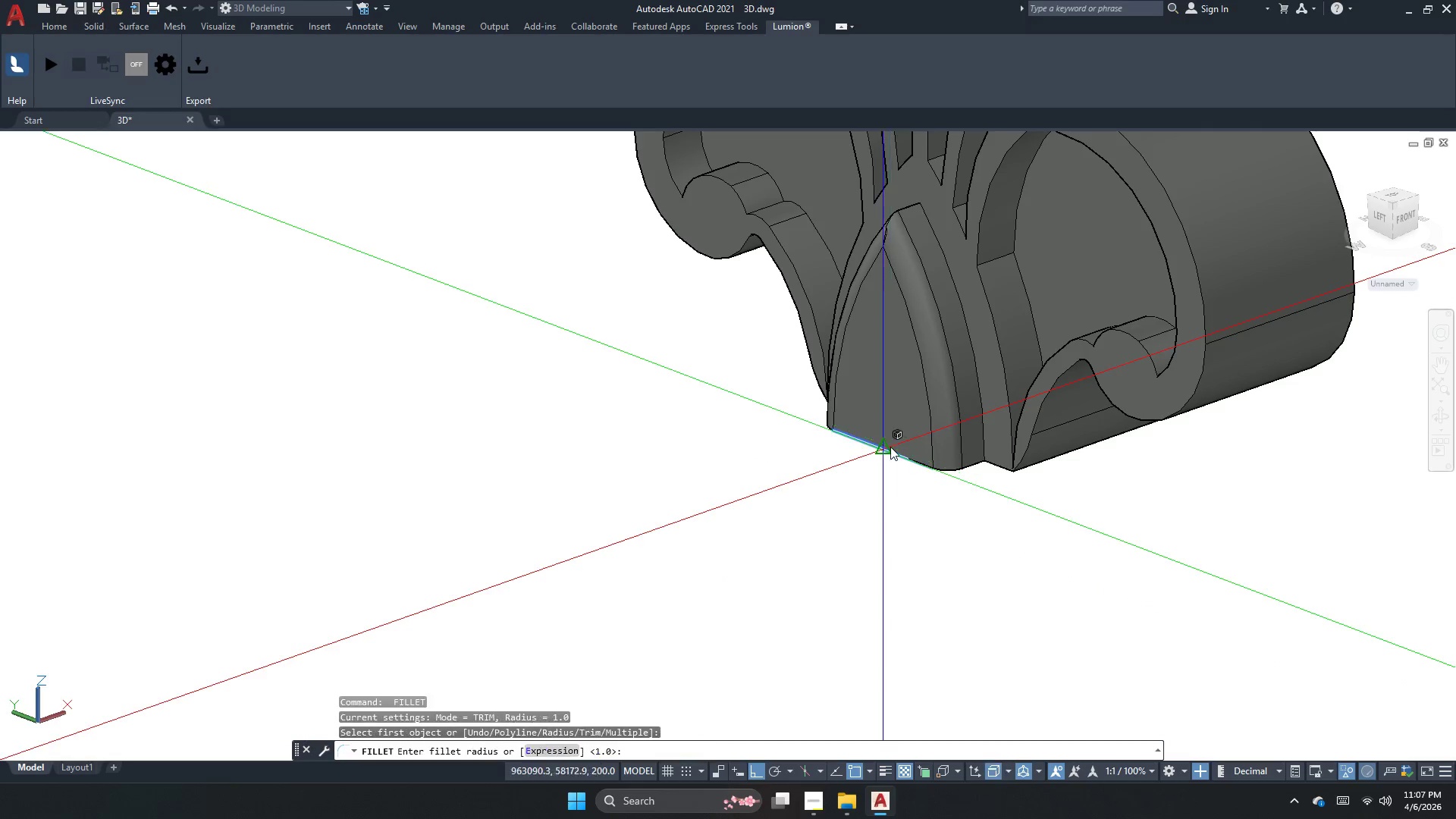 
key(Space)
 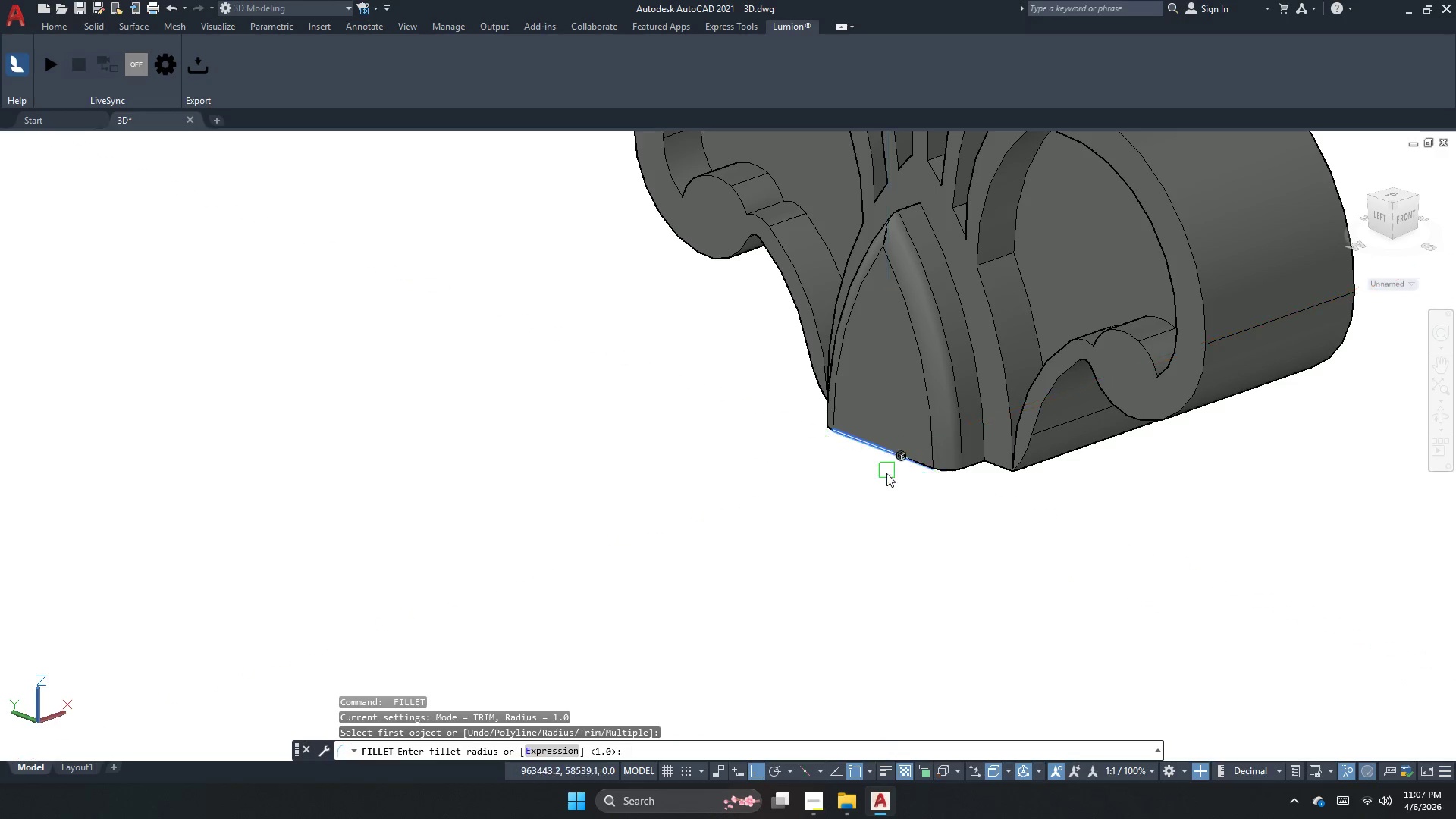 
key(Space)
 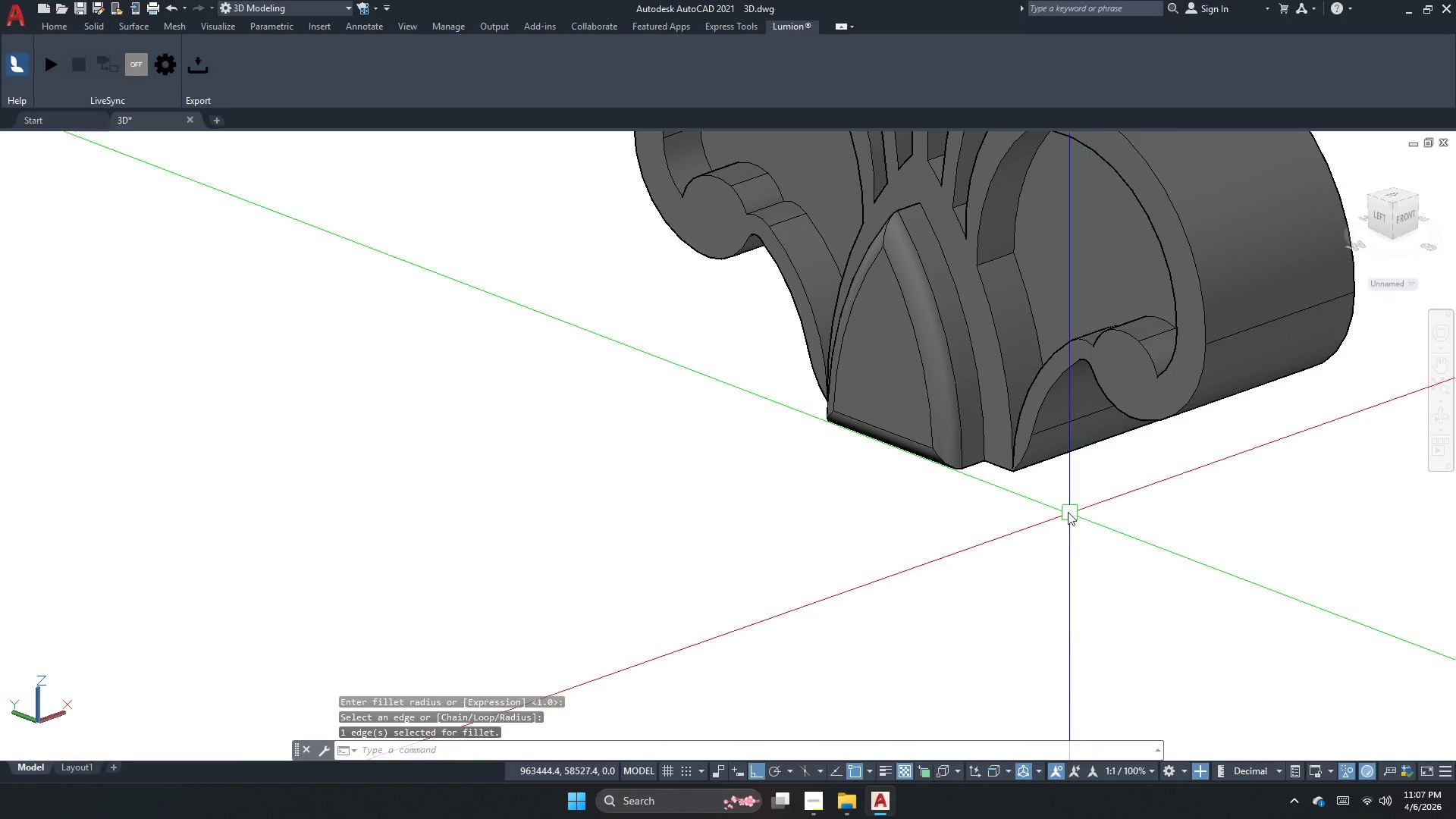 
key(Space)
 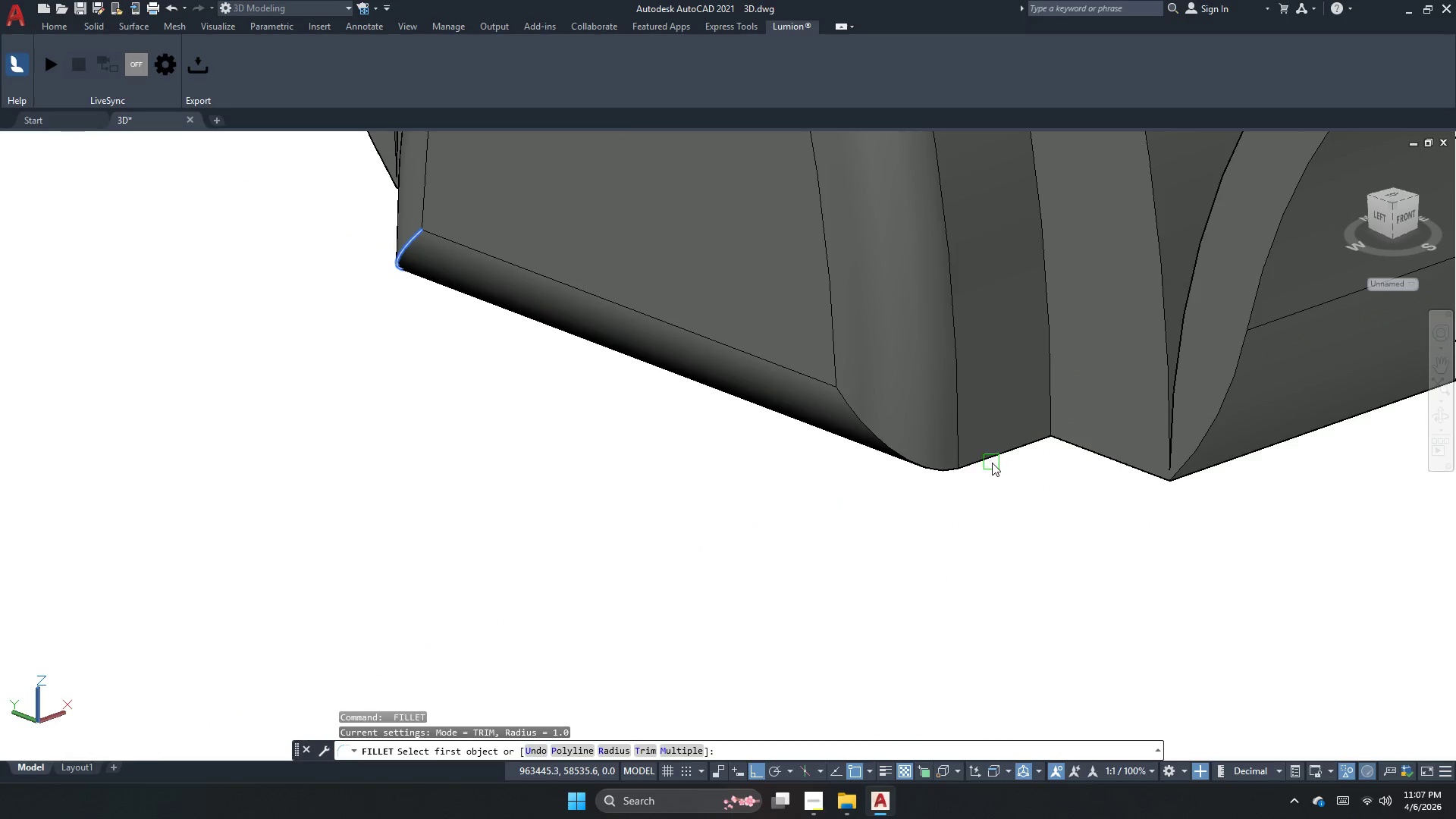 
scroll: coordinate [956, 463], scroll_direction: up, amount: 4.0
 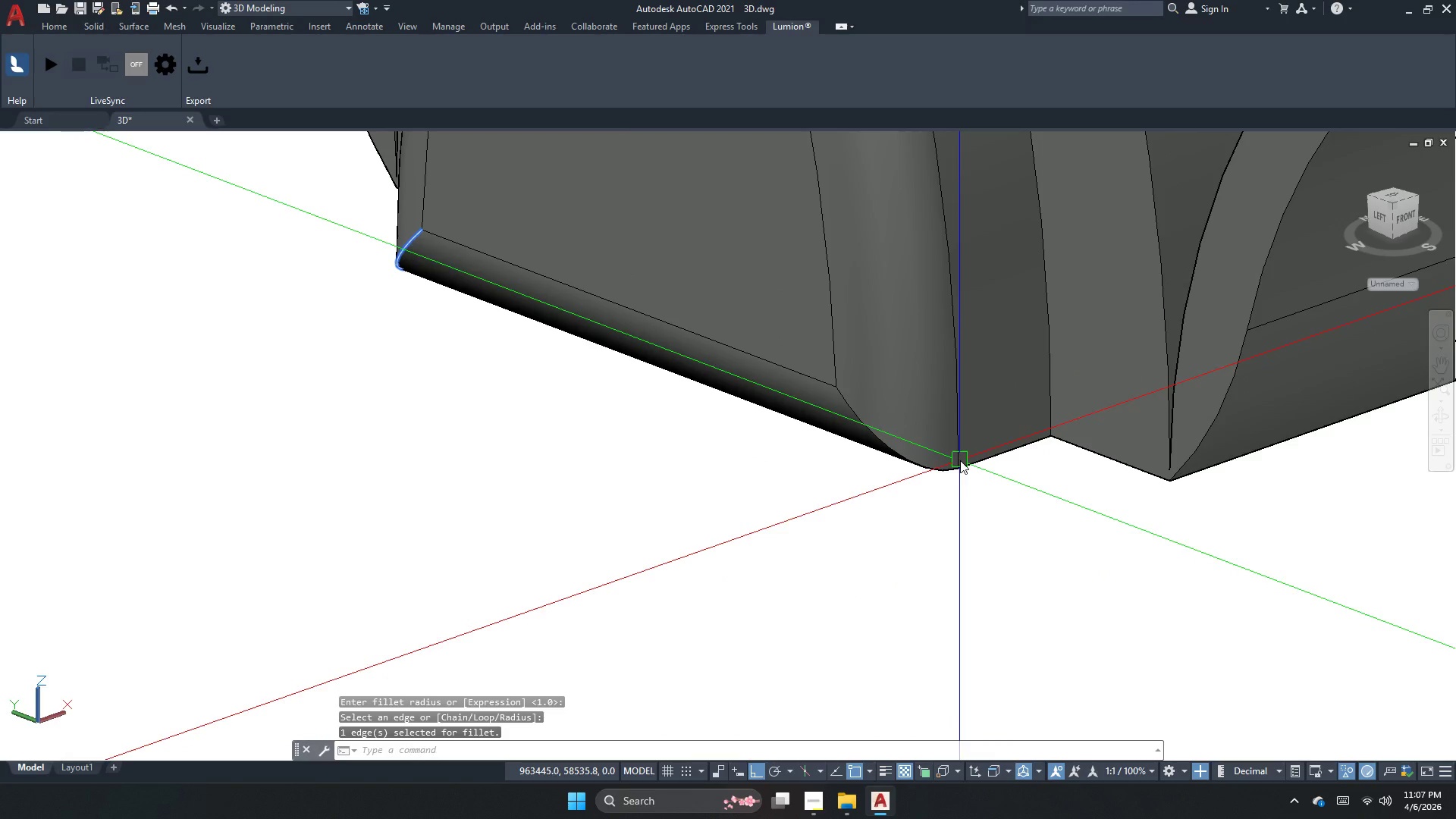 
left_click([992, 463])
 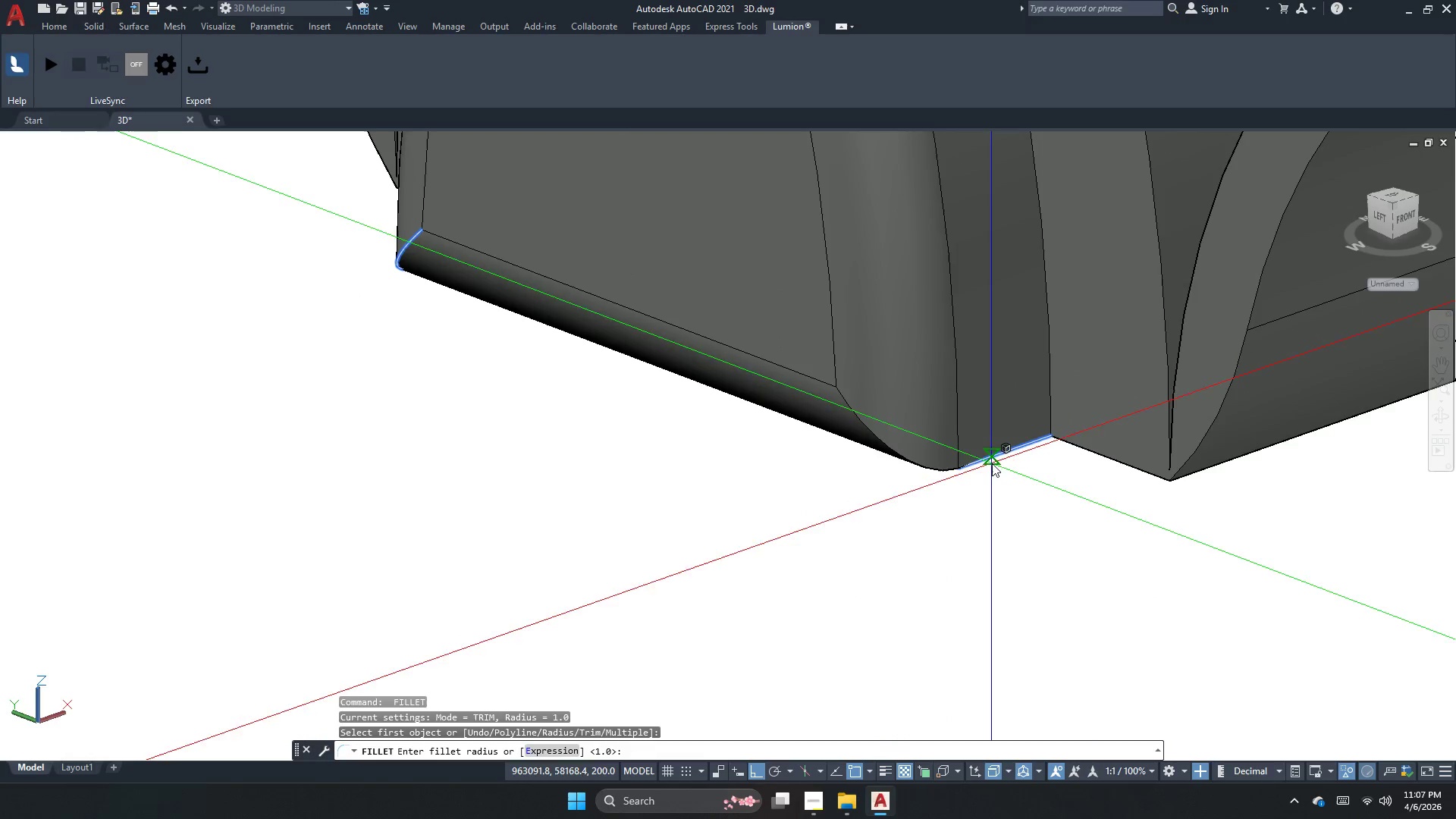 
key(Space)
 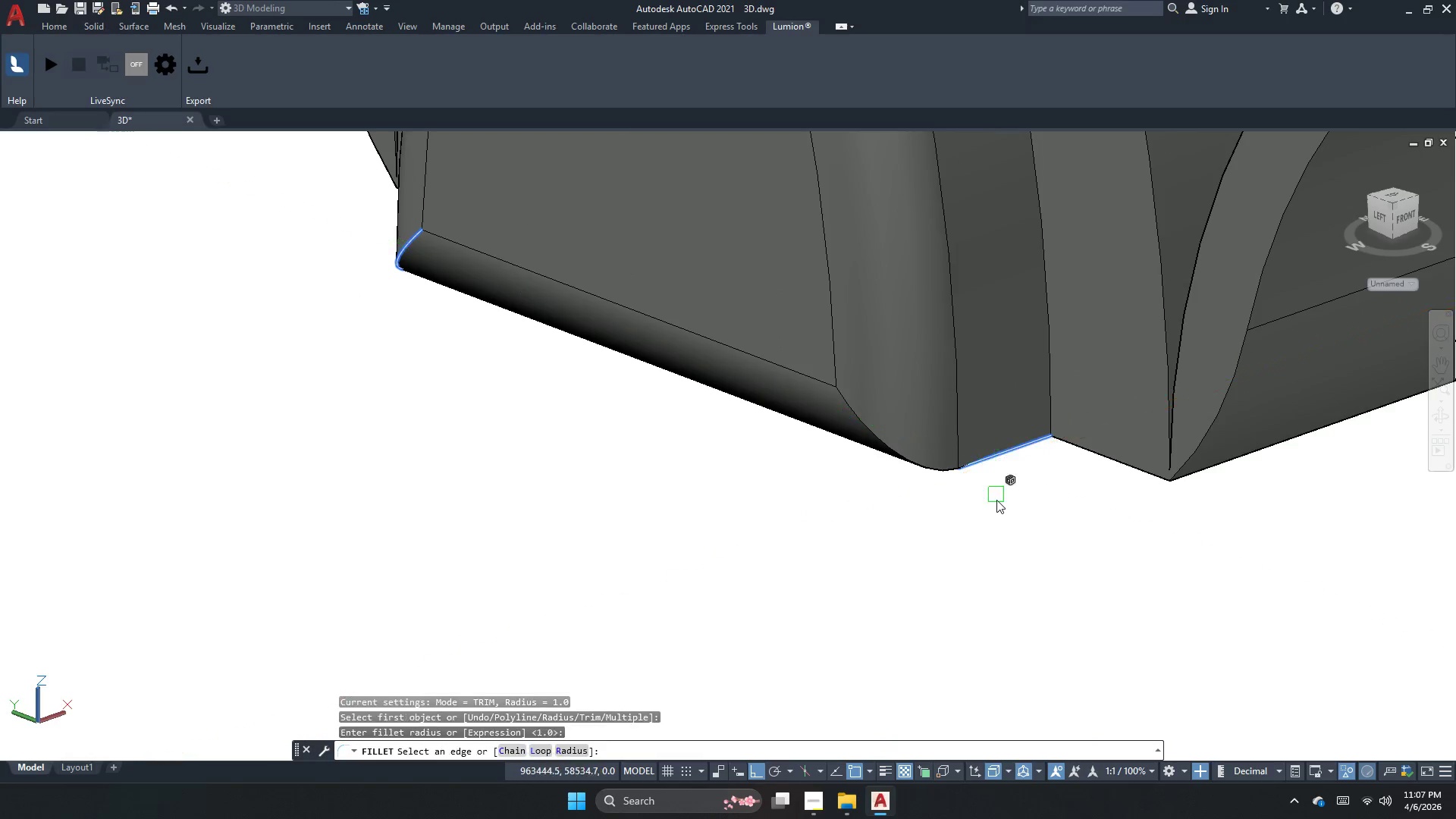 
key(Space)
 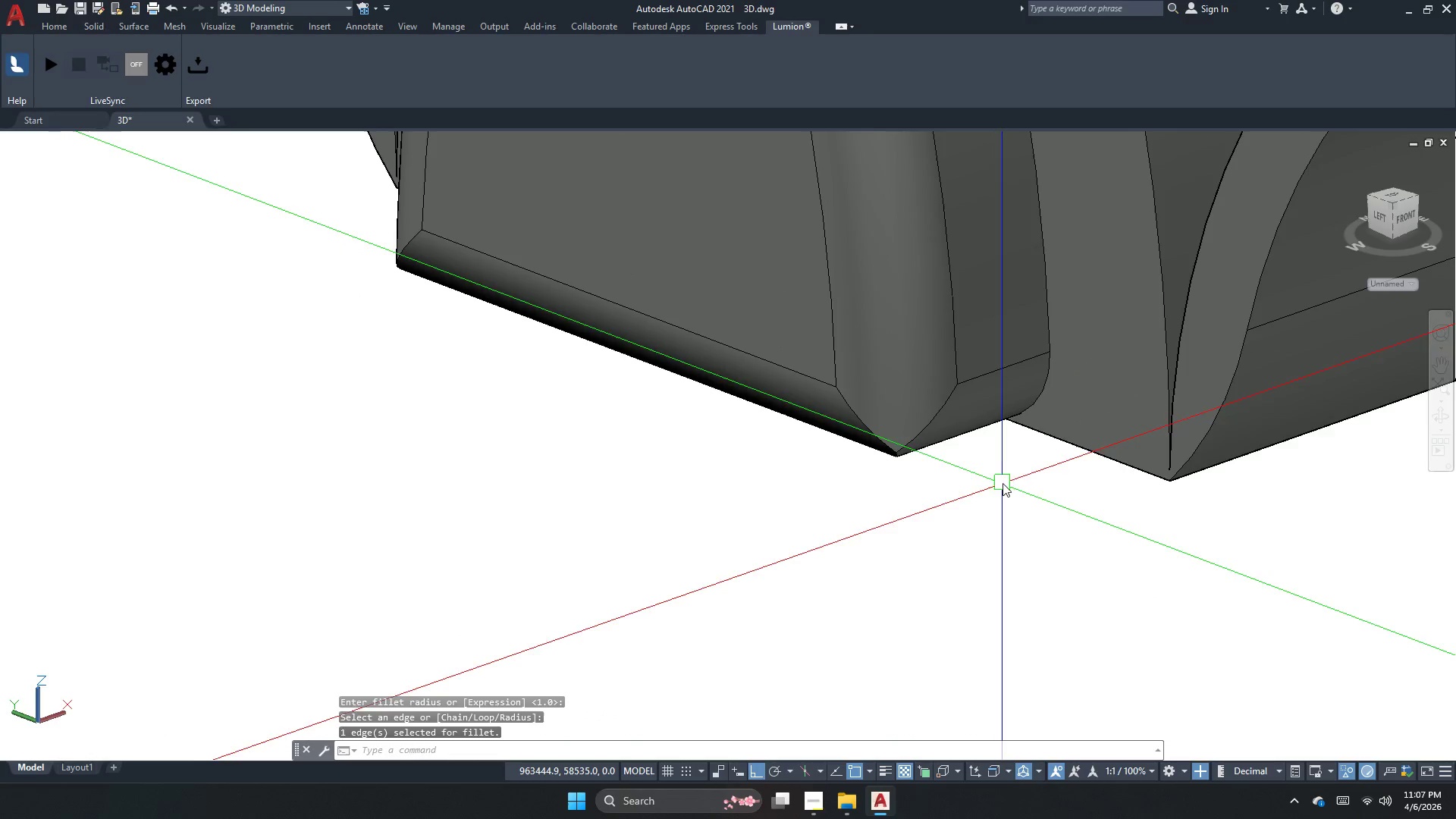 
key(Space)
 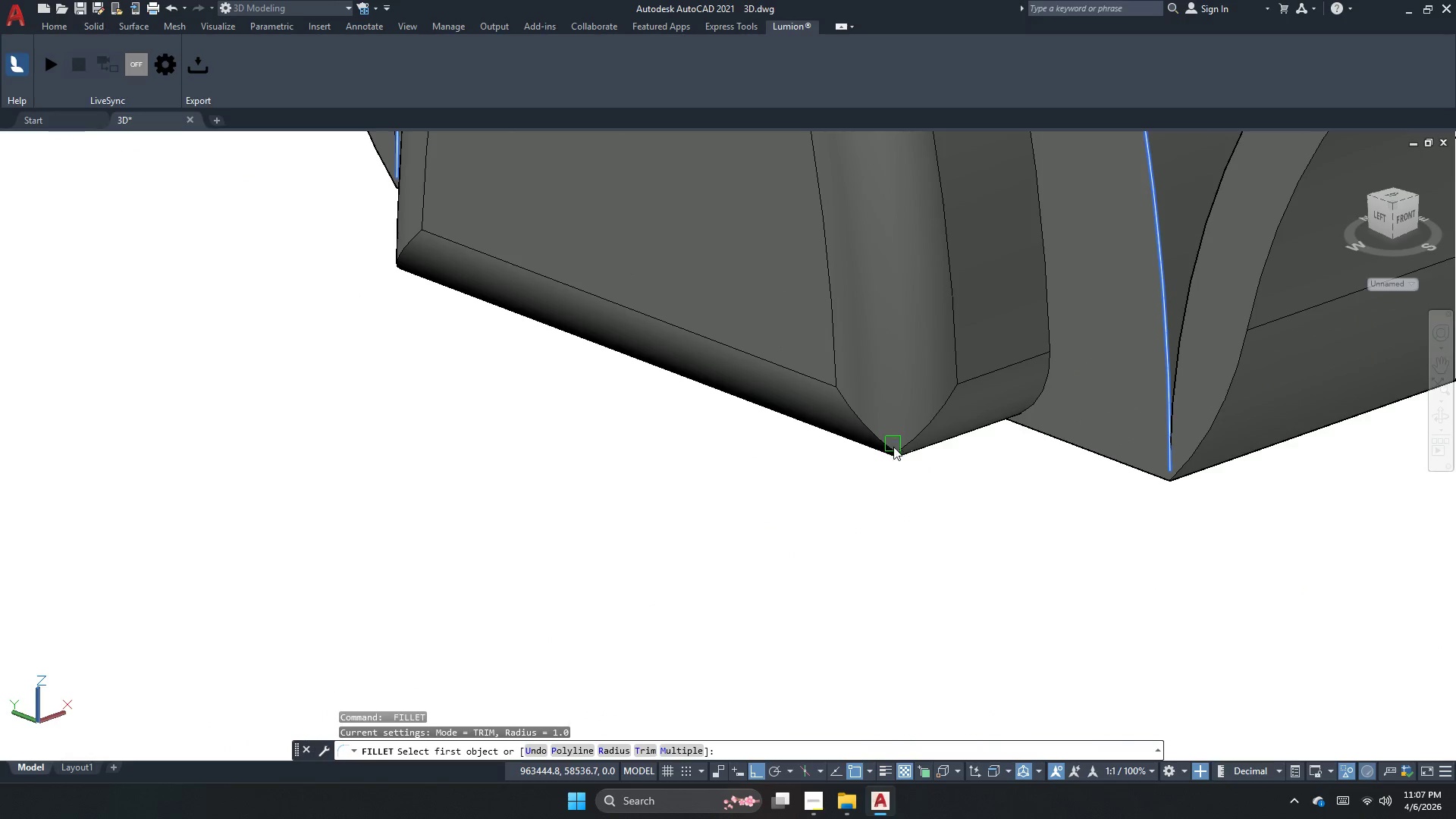 
left_click([895, 450])
 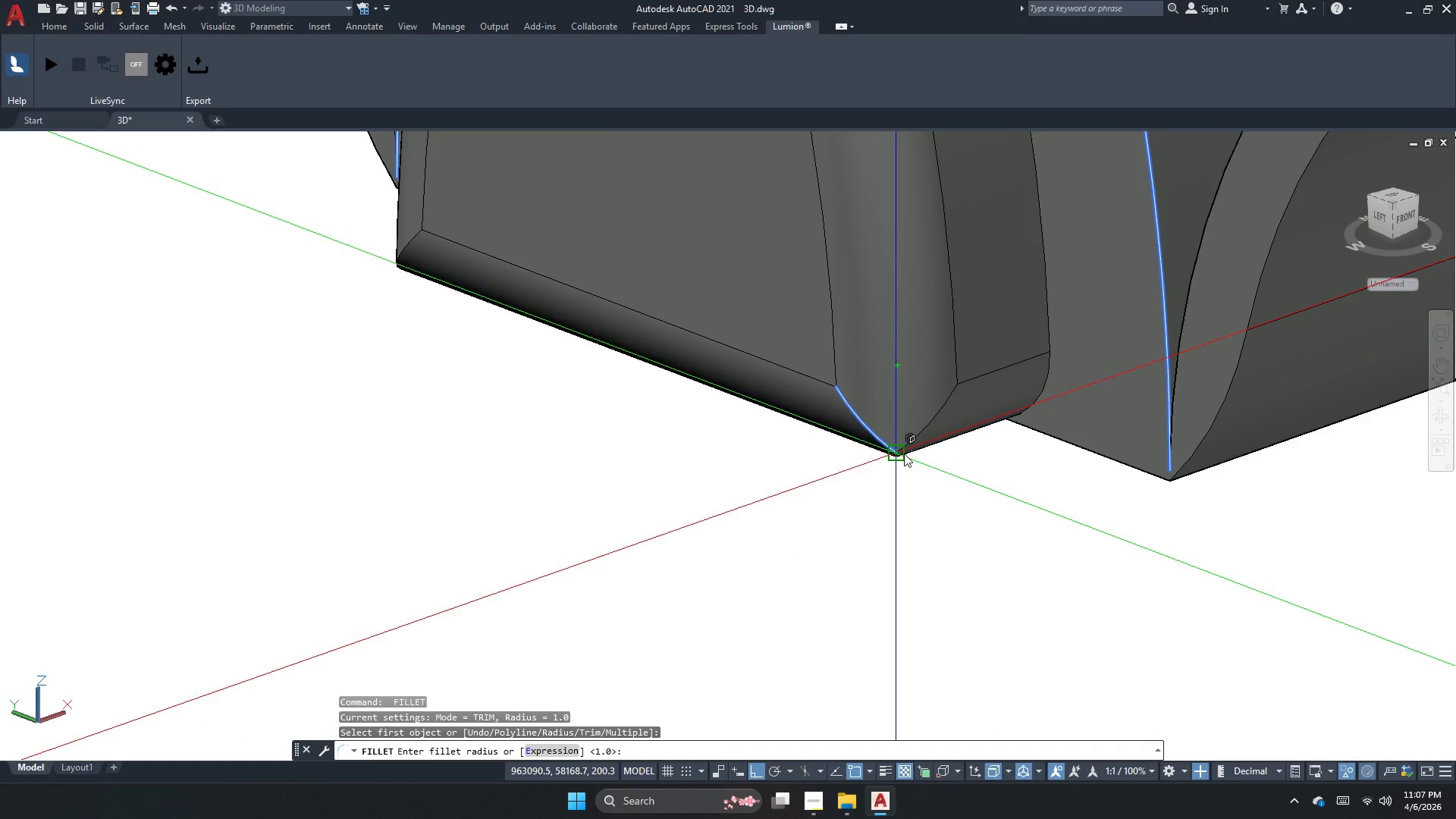 
key(Space)
 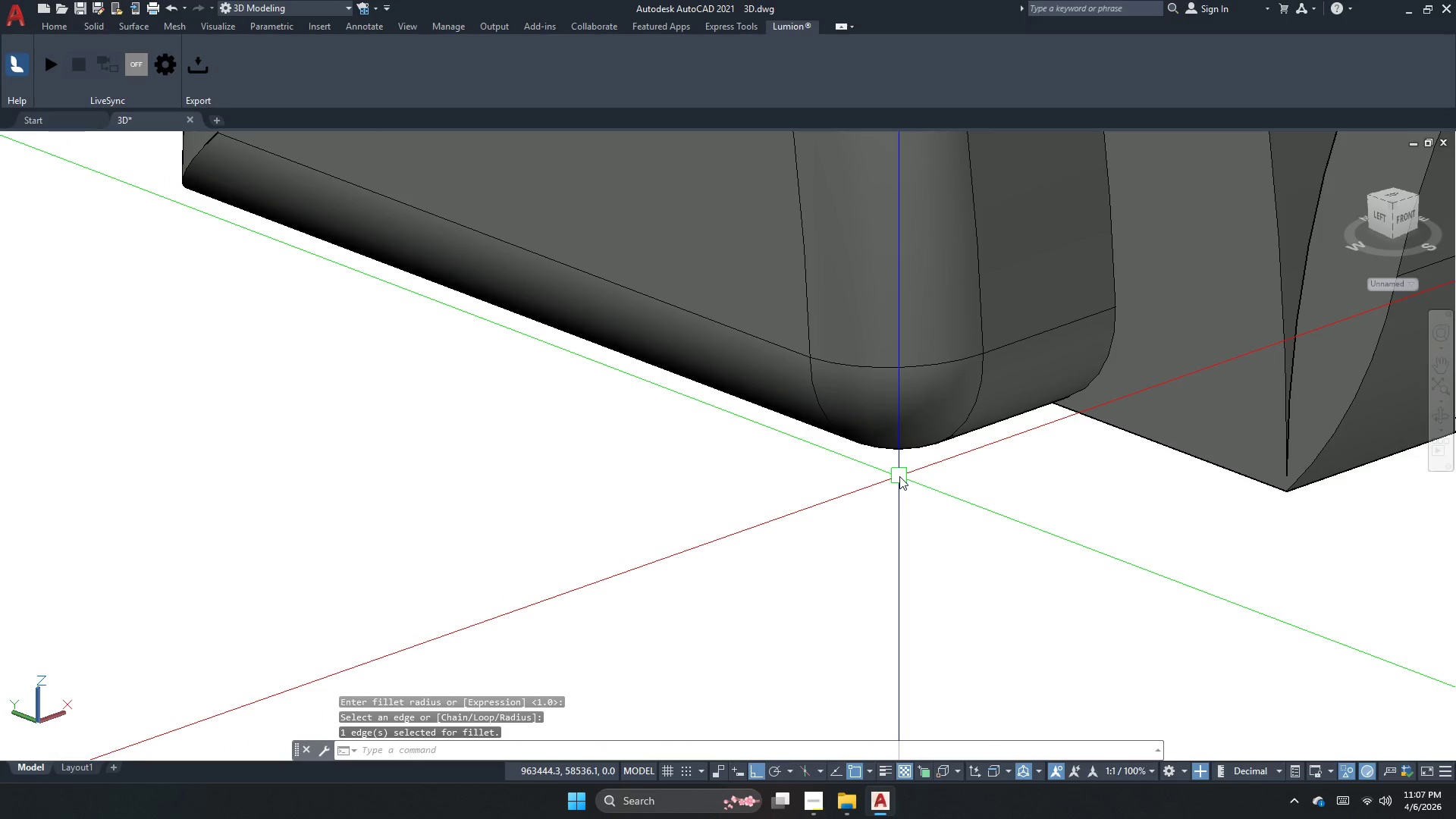 
scroll: coordinate [896, 463], scroll_direction: up, amount: 1.0
 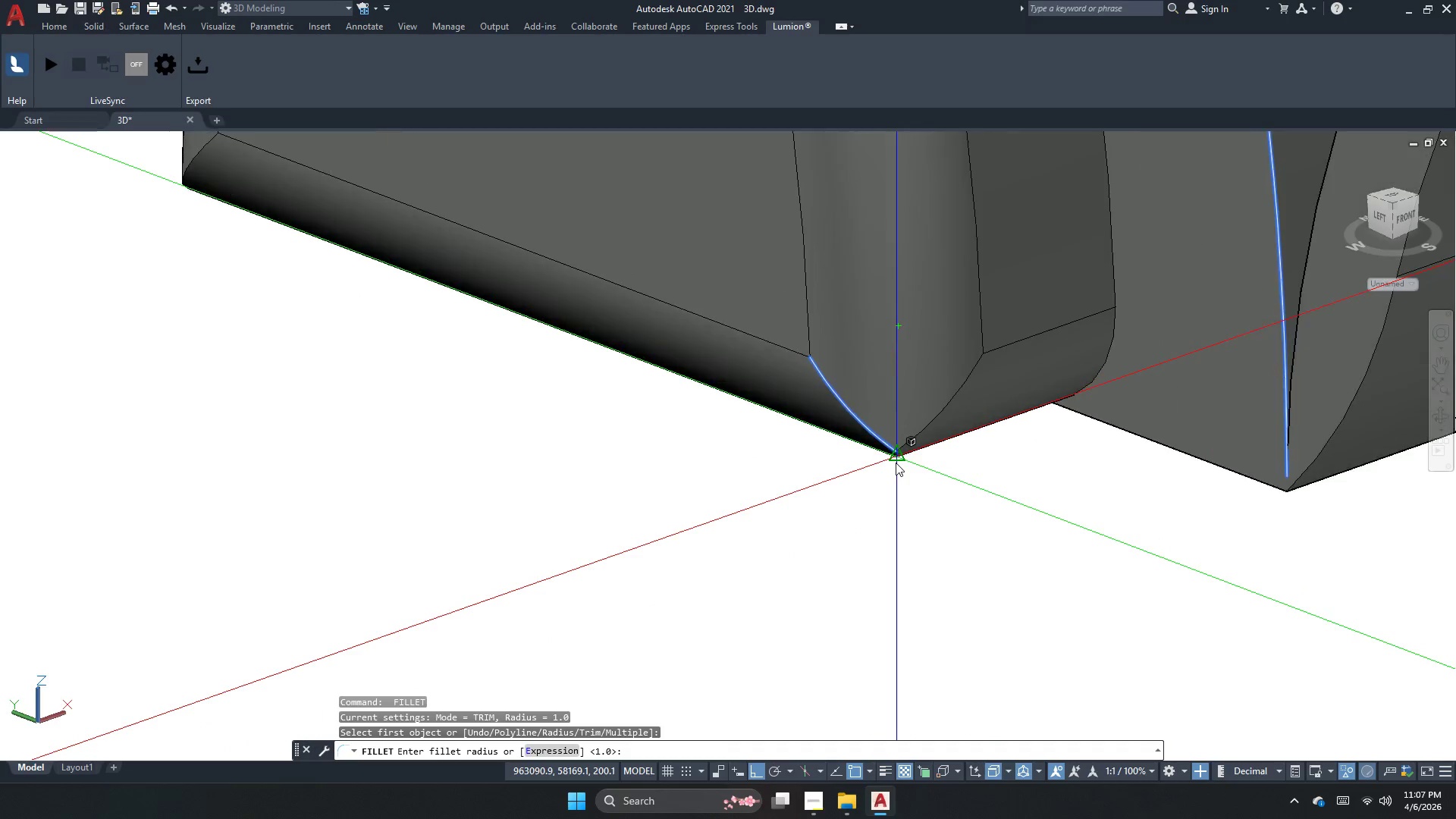 
scroll: coordinate [1016, 429], scroll_direction: down, amount: 3.0
 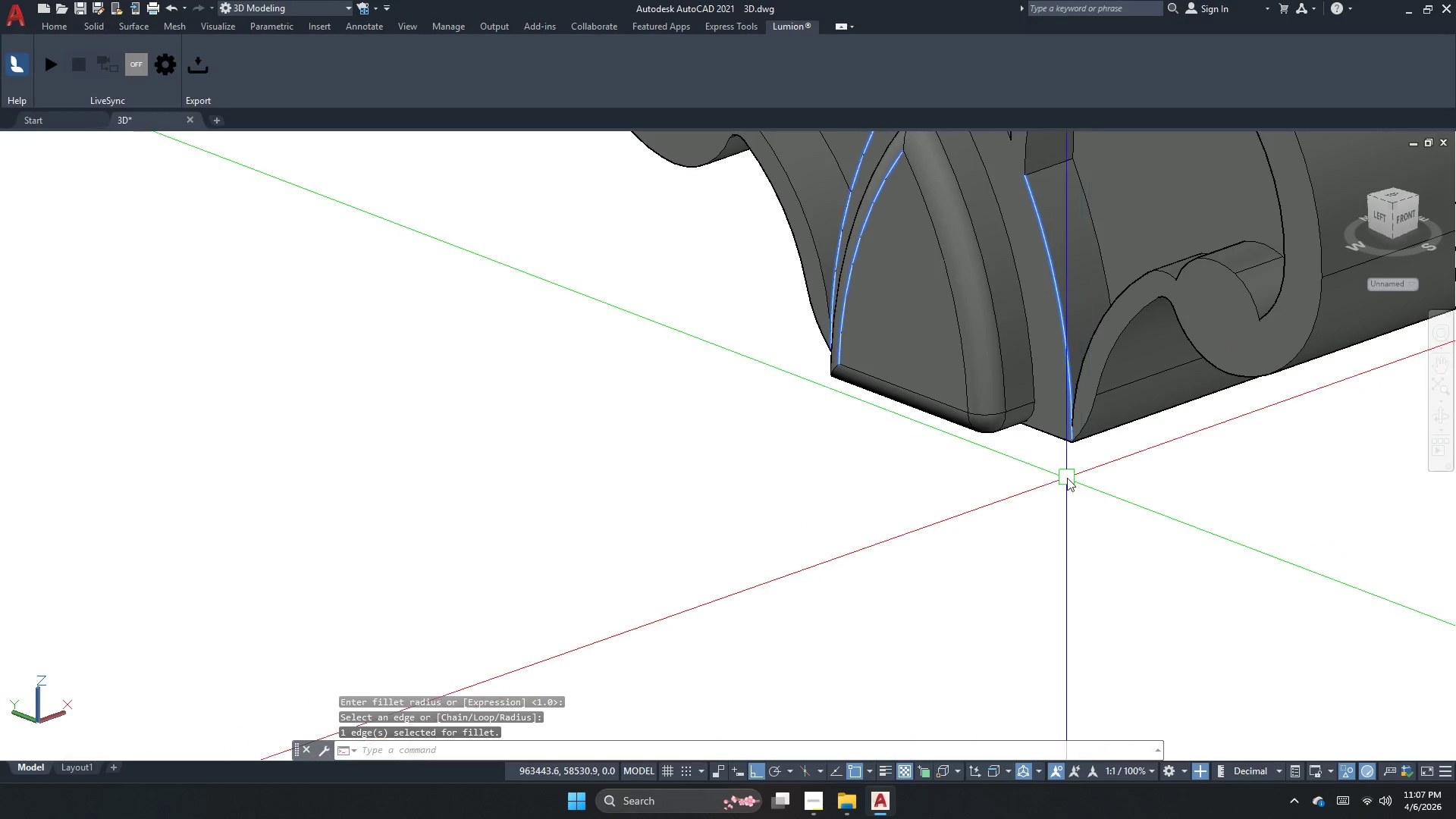 
scroll: coordinate [1053, 454], scroll_direction: up, amount: 2.0
 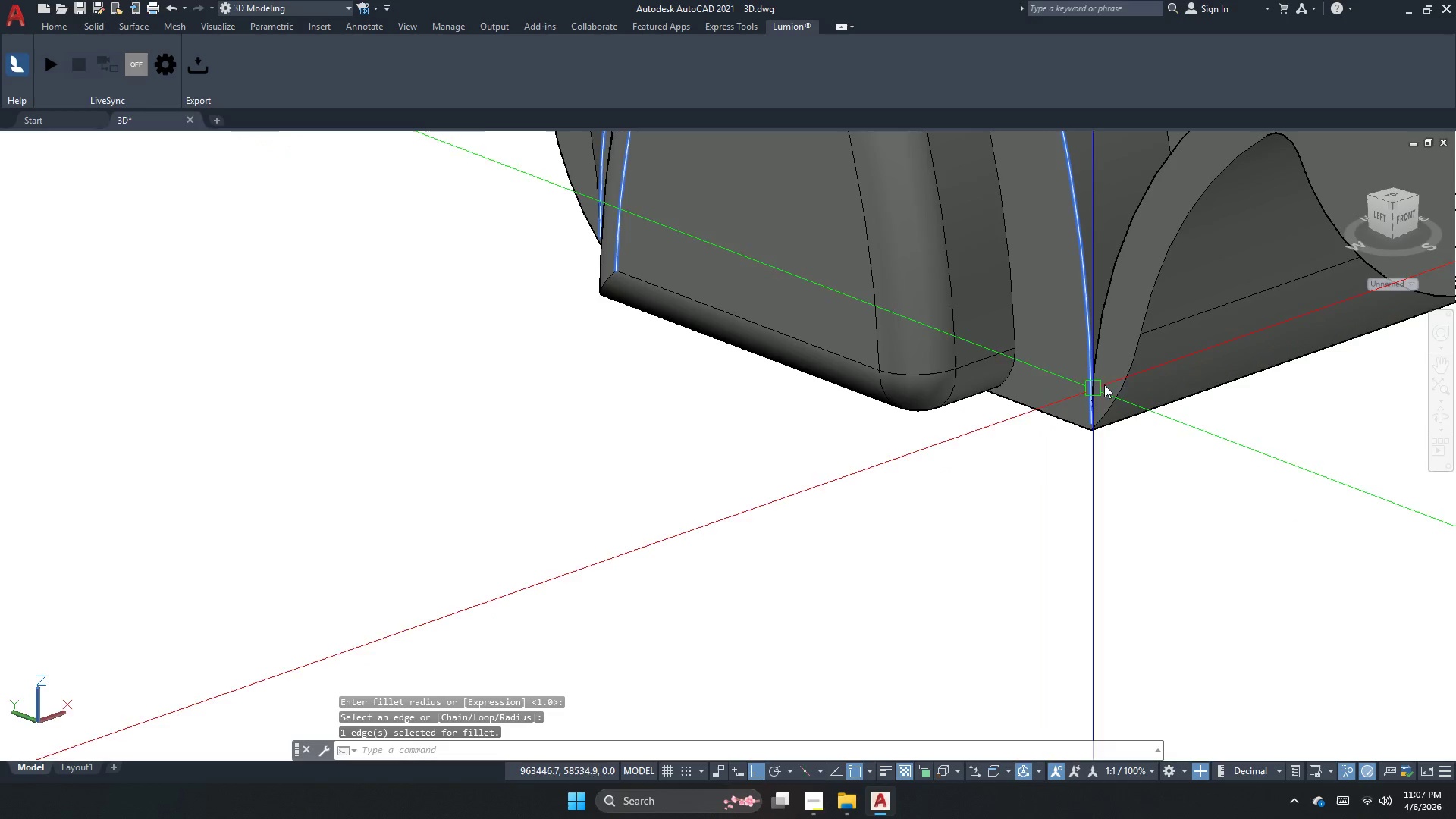 
scroll: coordinate [1132, 379], scroll_direction: down, amount: 3.0
 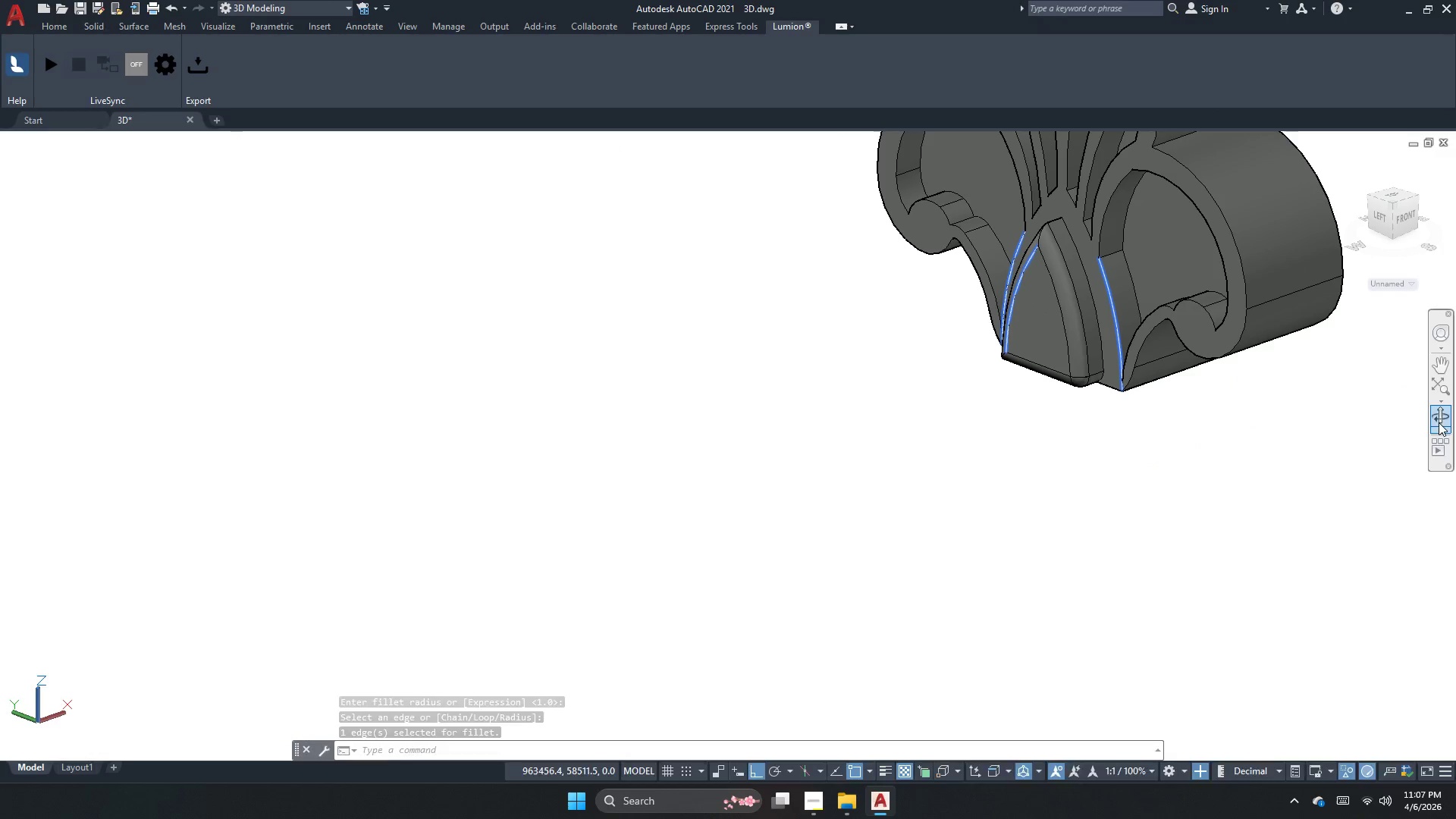 
left_click_drag(start_coordinate=[1018, 394], to_coordinate=[1268, 460])
 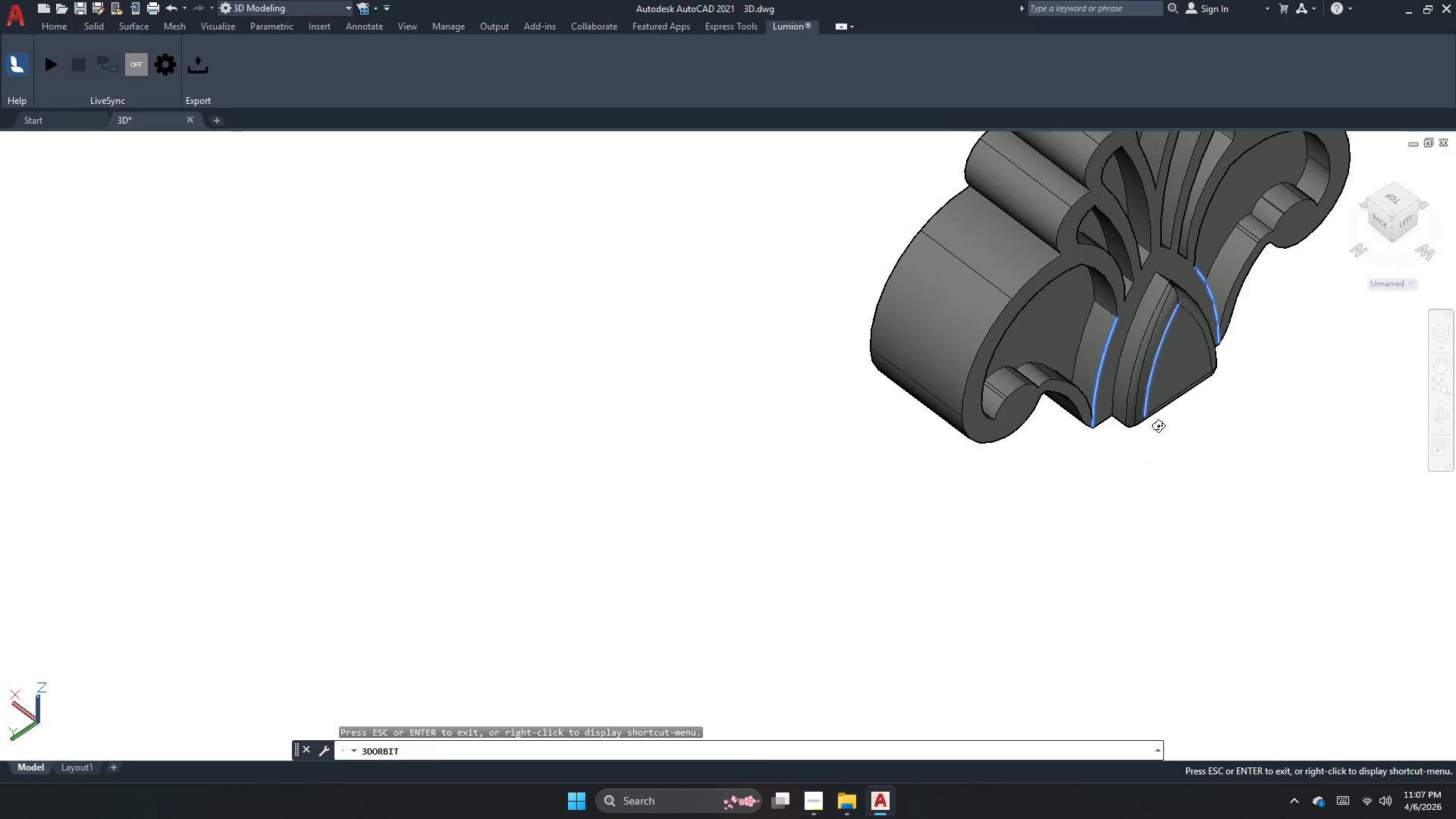 
key(Escape)
 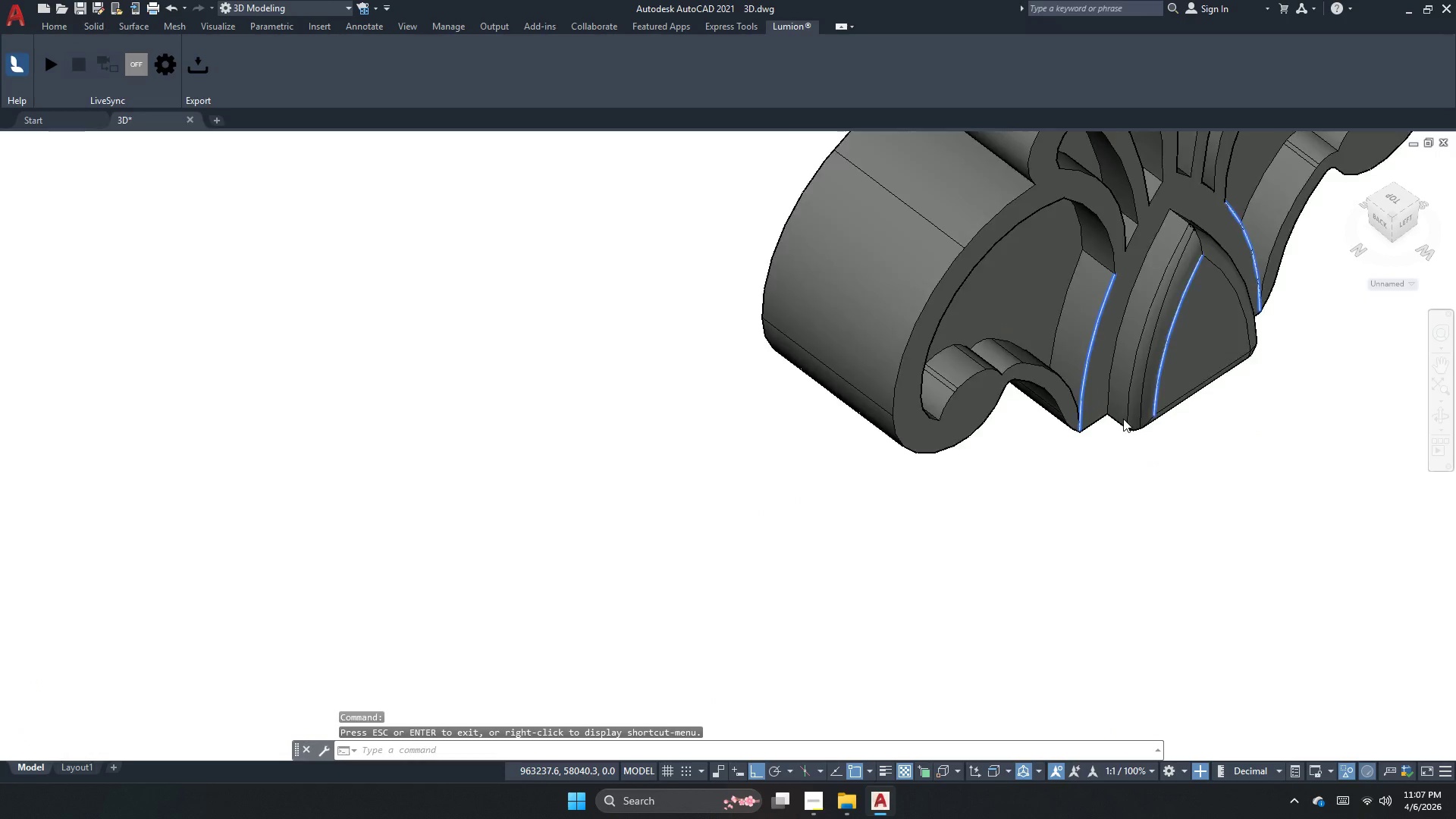 
key(Space)
 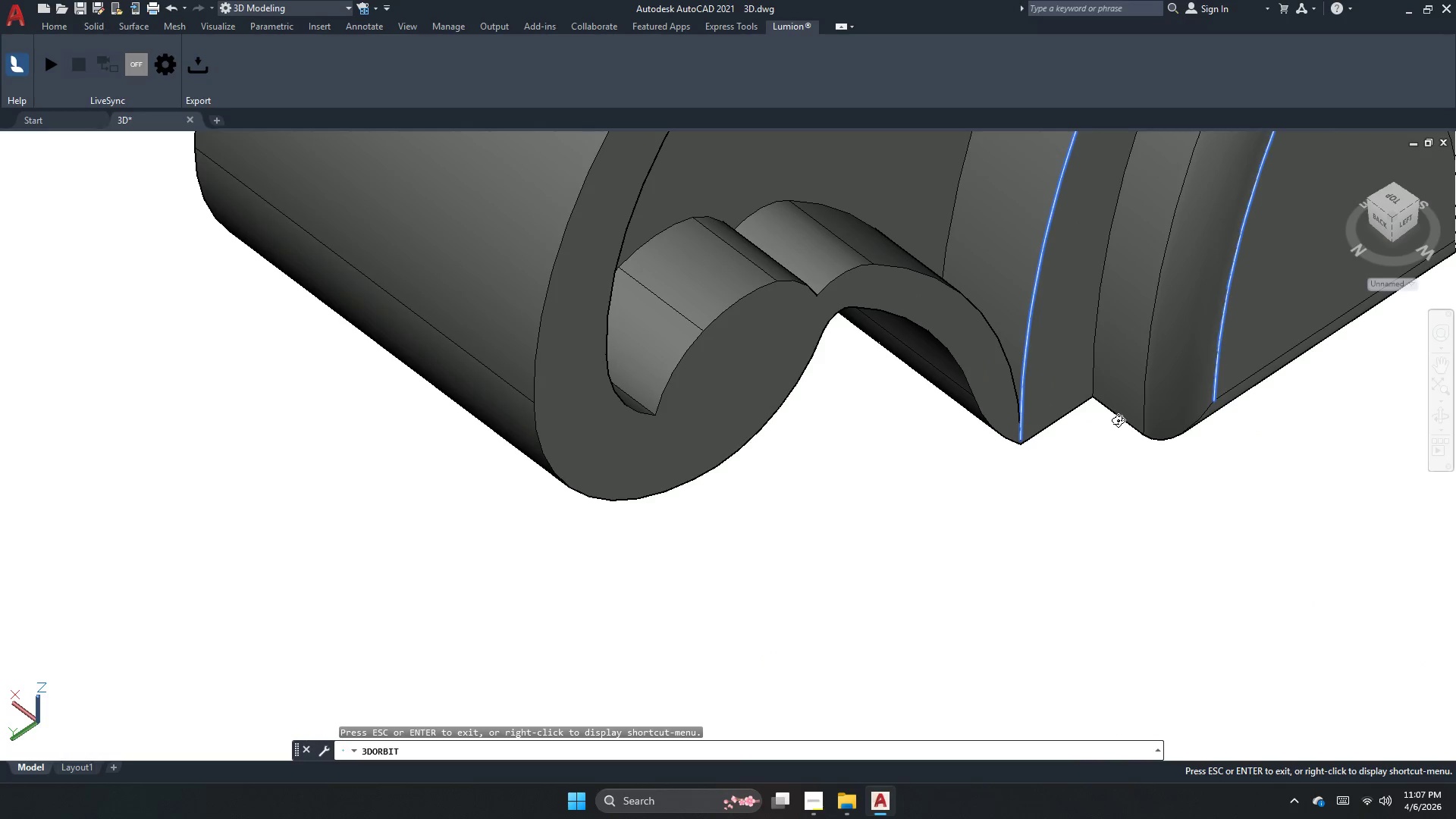 
scroll: coordinate [1118, 424], scroll_direction: up, amount: 4.0
 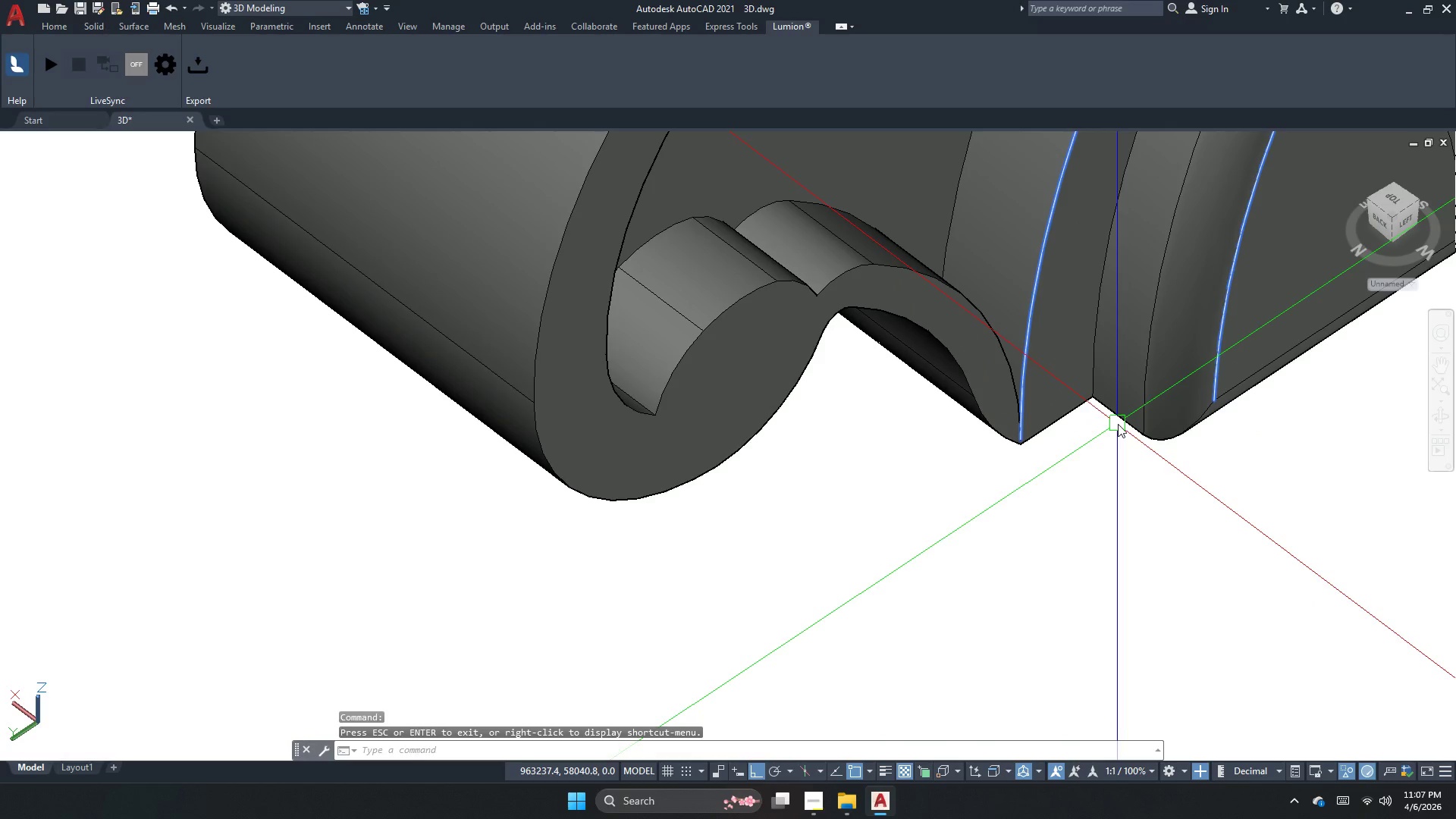 
key(Escape)
 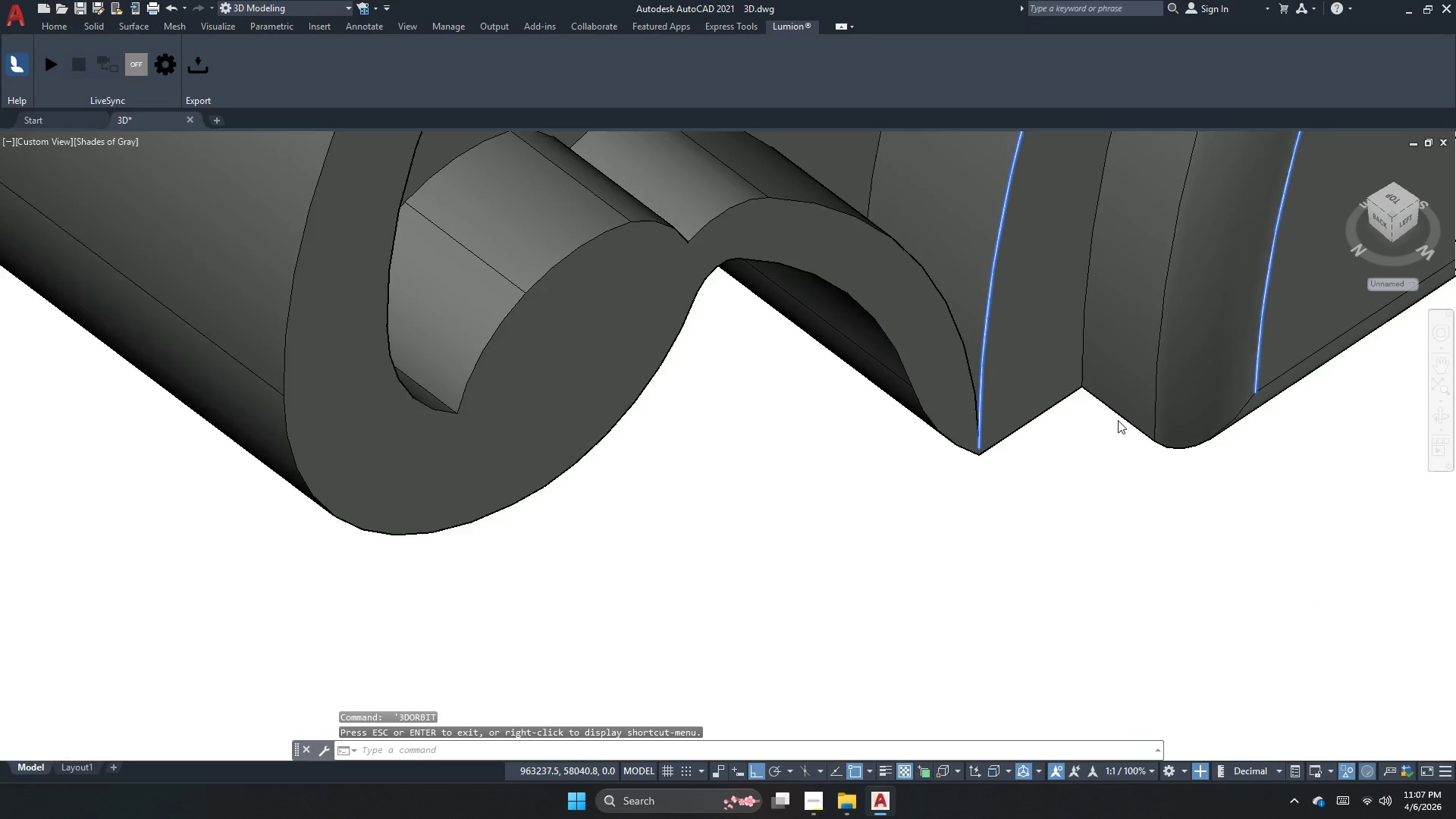 
key(Escape)
 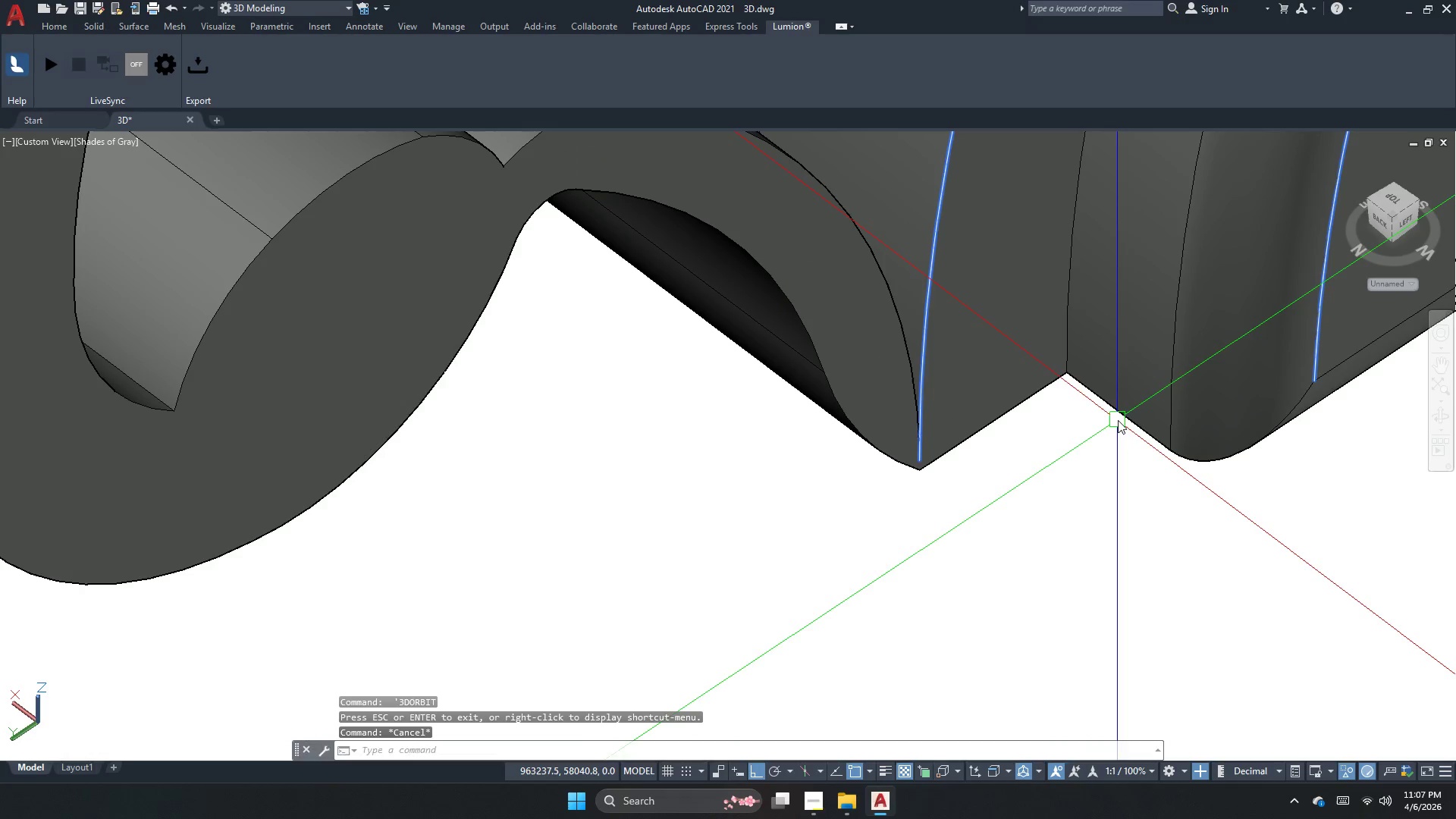 
key(F)
 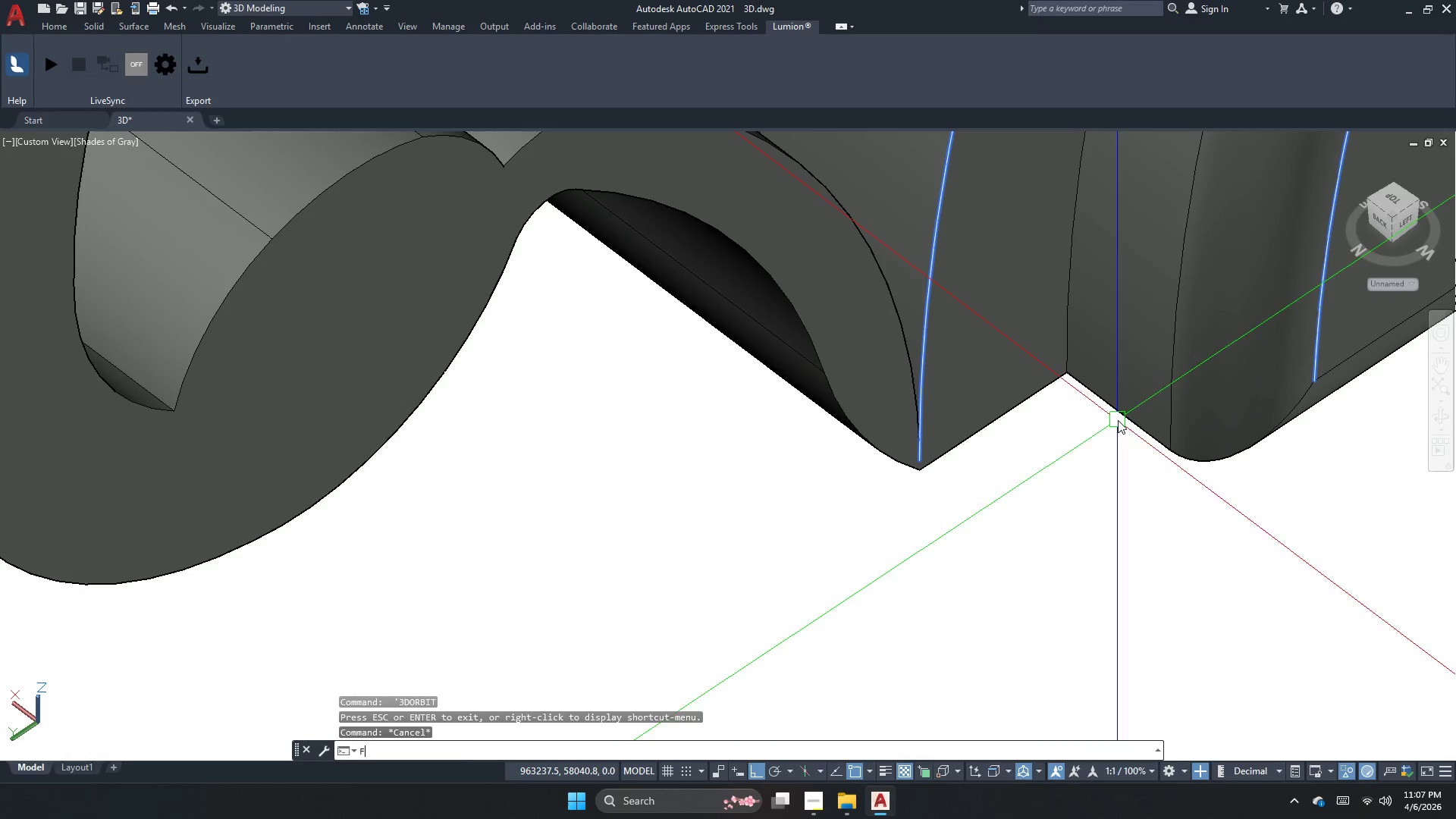 
scroll: coordinate [1118, 420], scroll_direction: up, amount: 2.0
 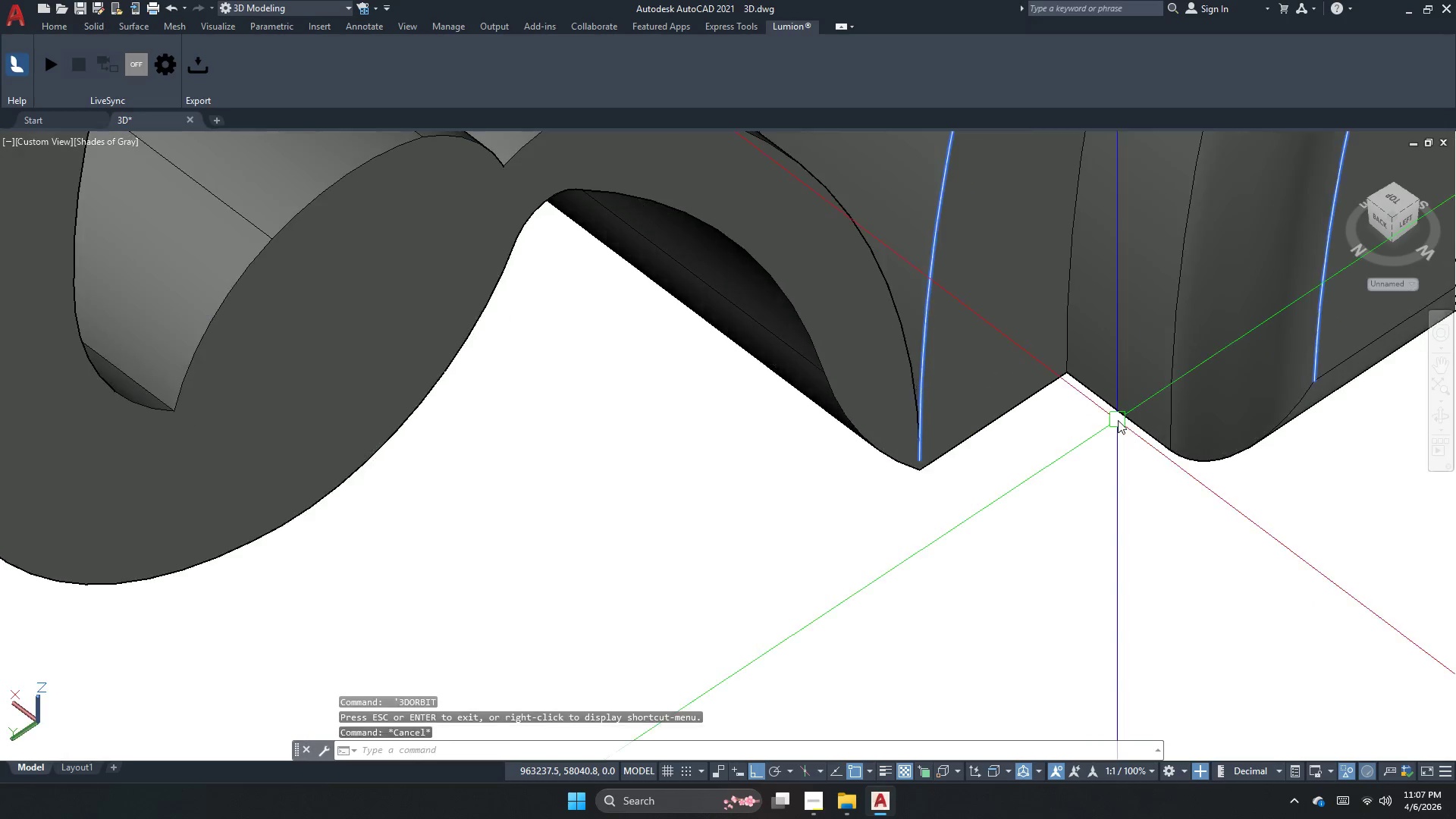 
key(Space)
 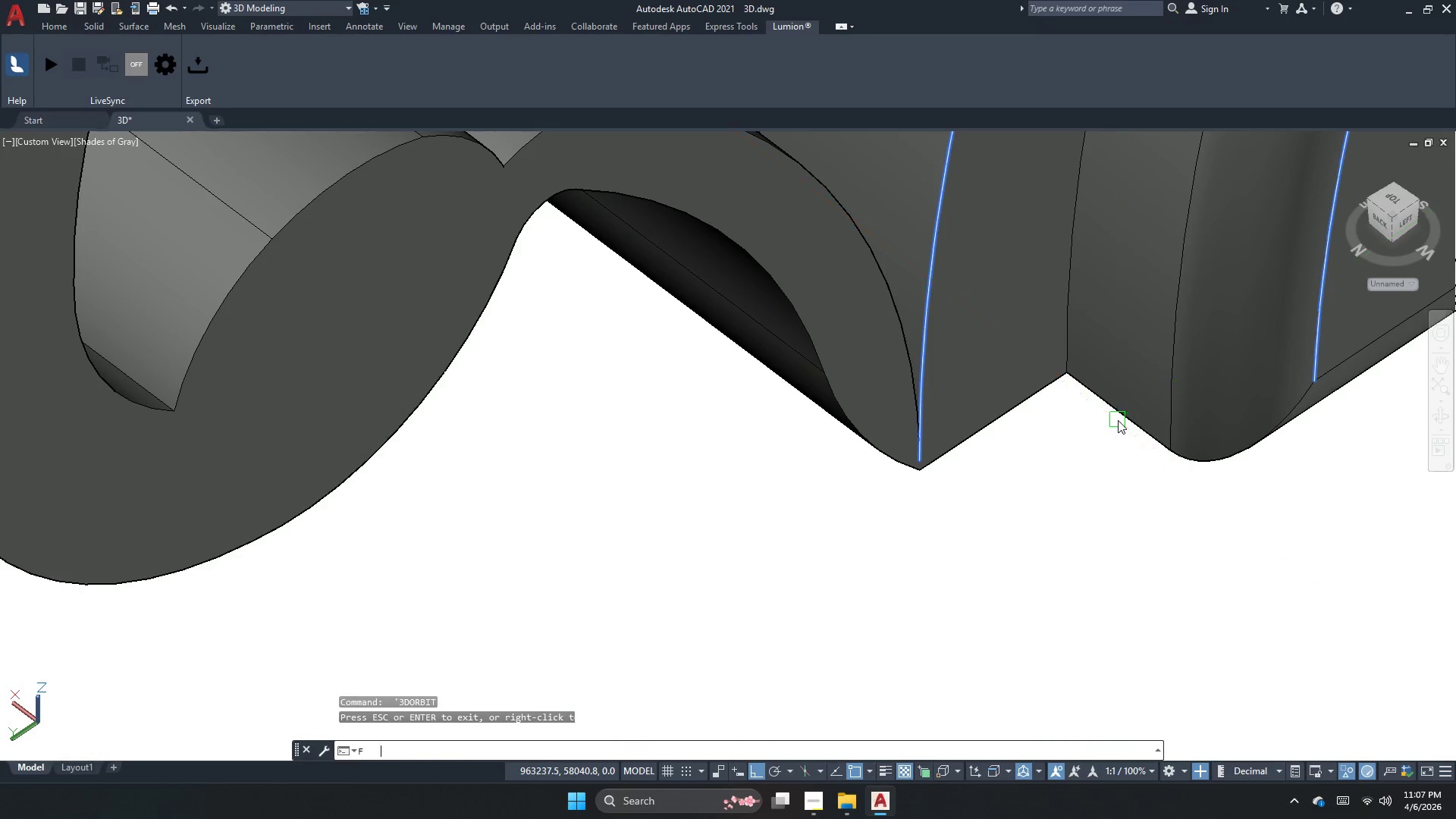 
key(R)
 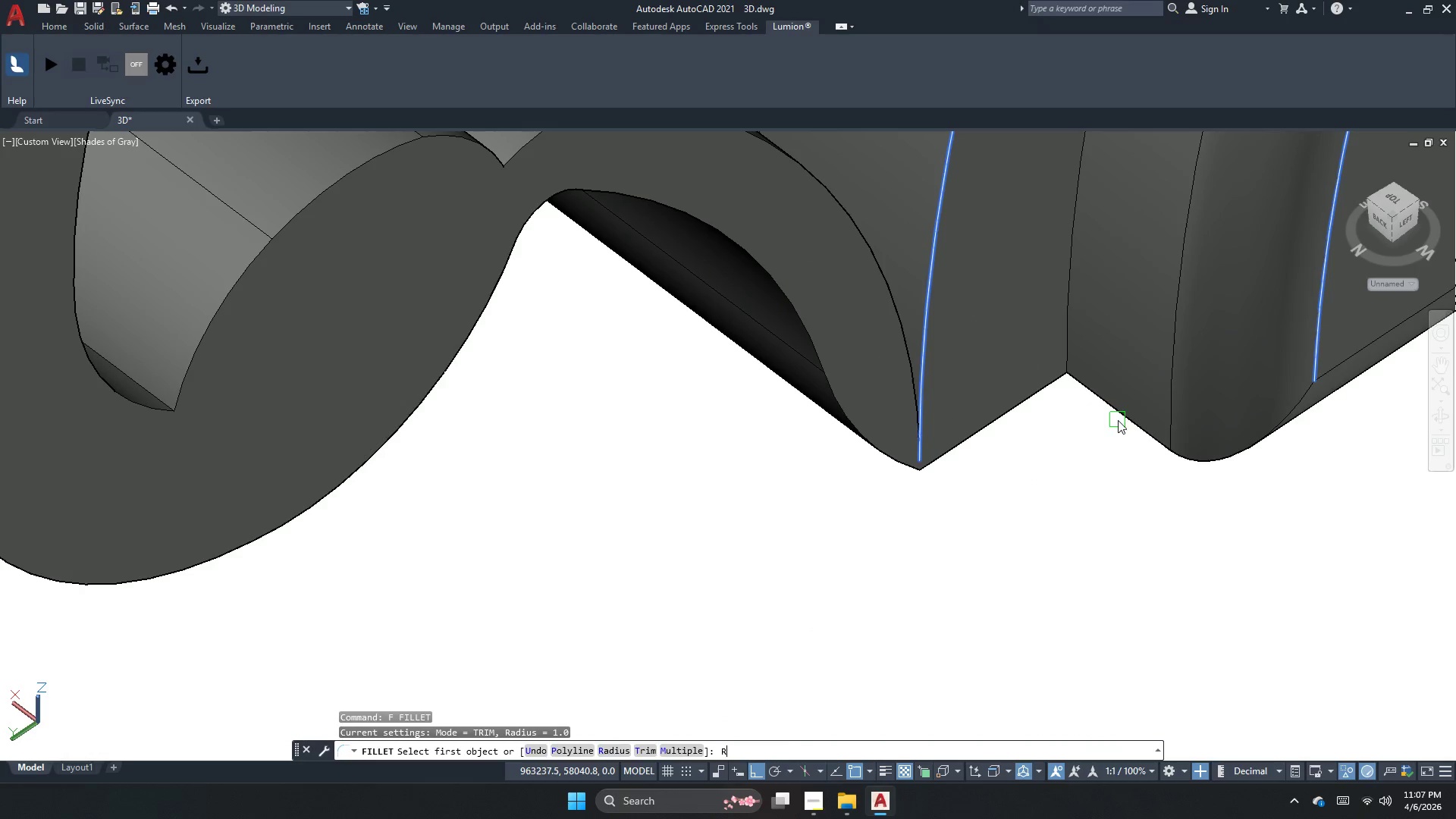 
key(Space)
 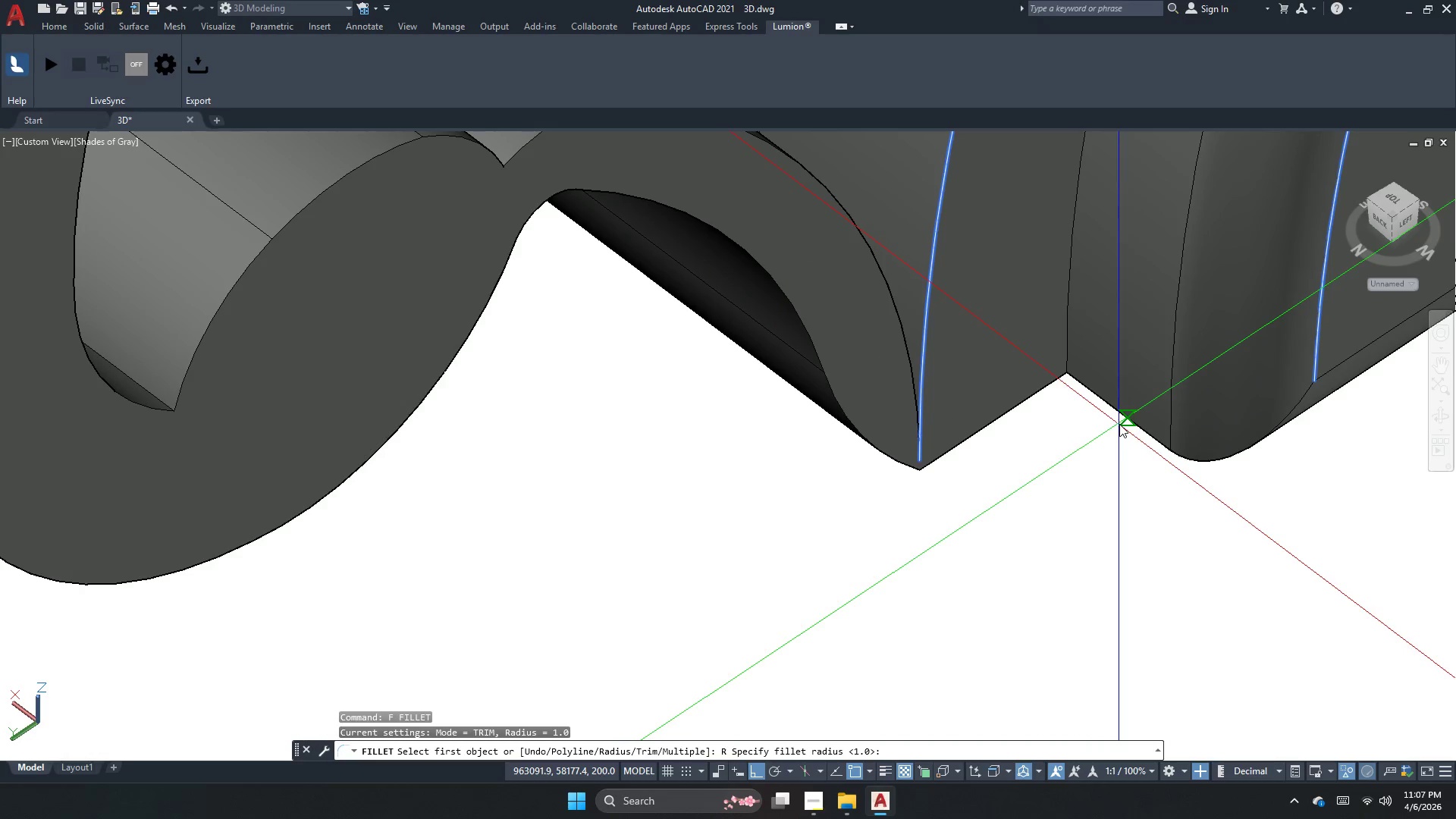 
key(Space)
 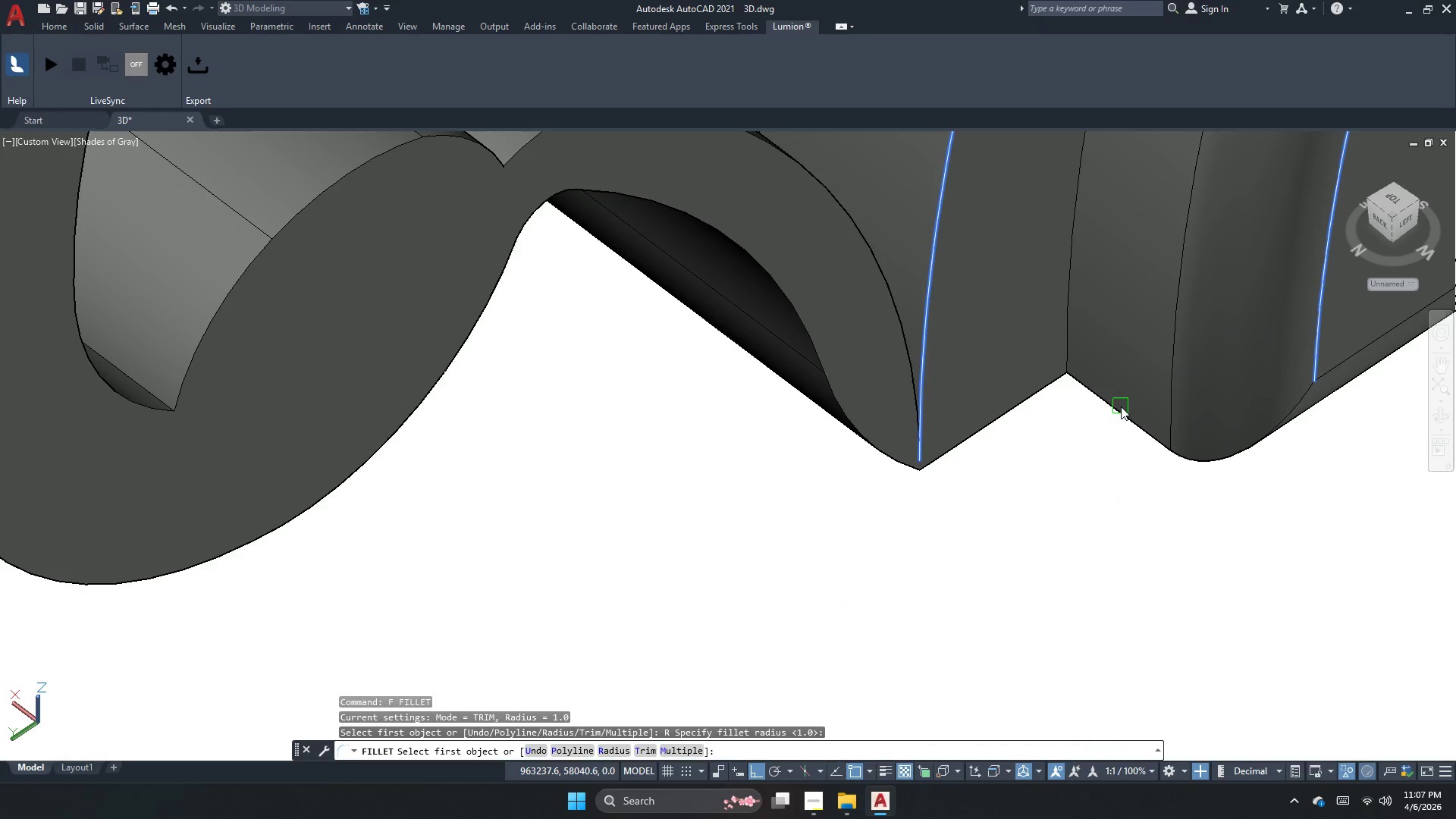 
left_click([1121, 406])
 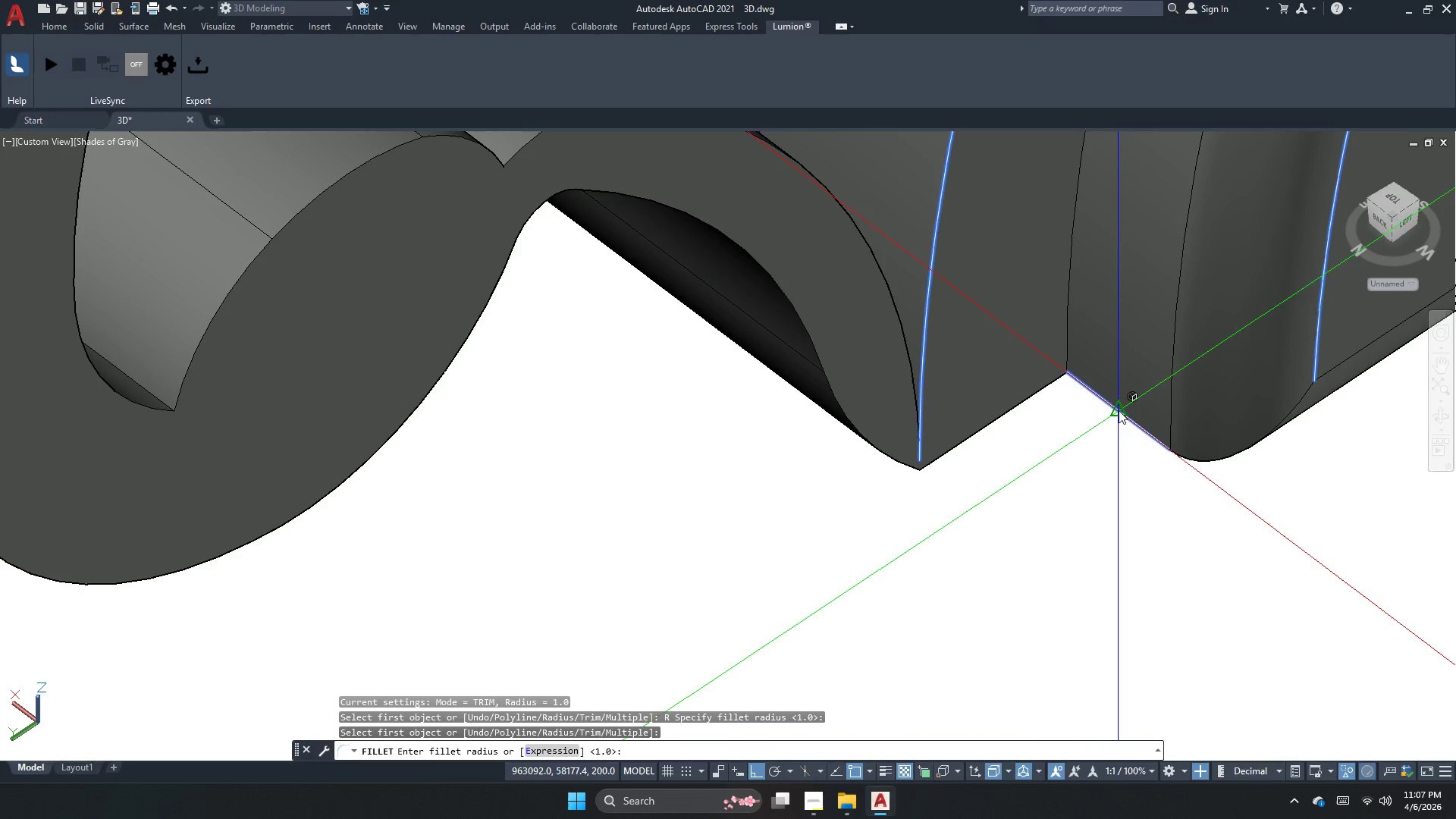 
key(Space)
 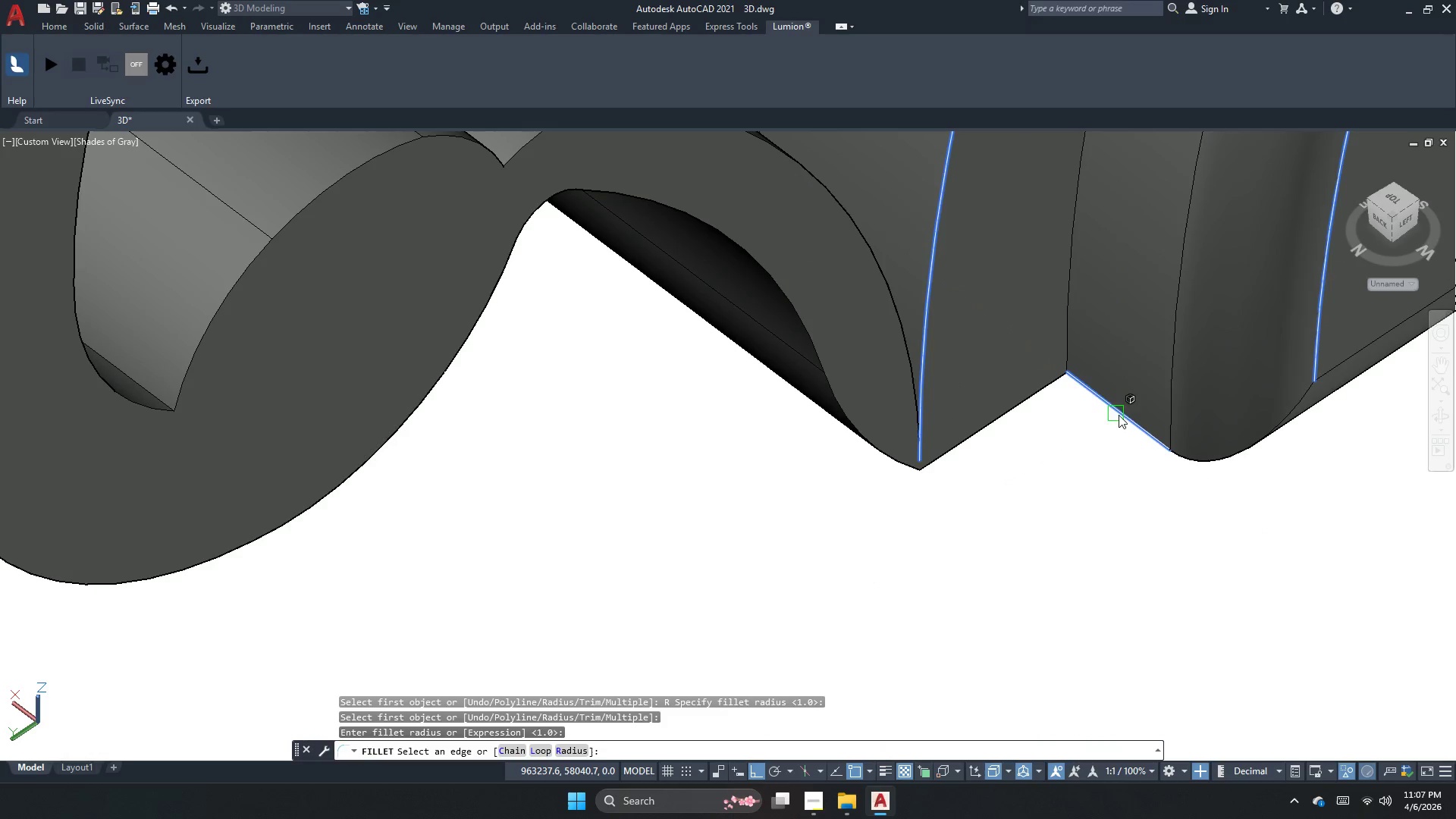 
key(Space)
 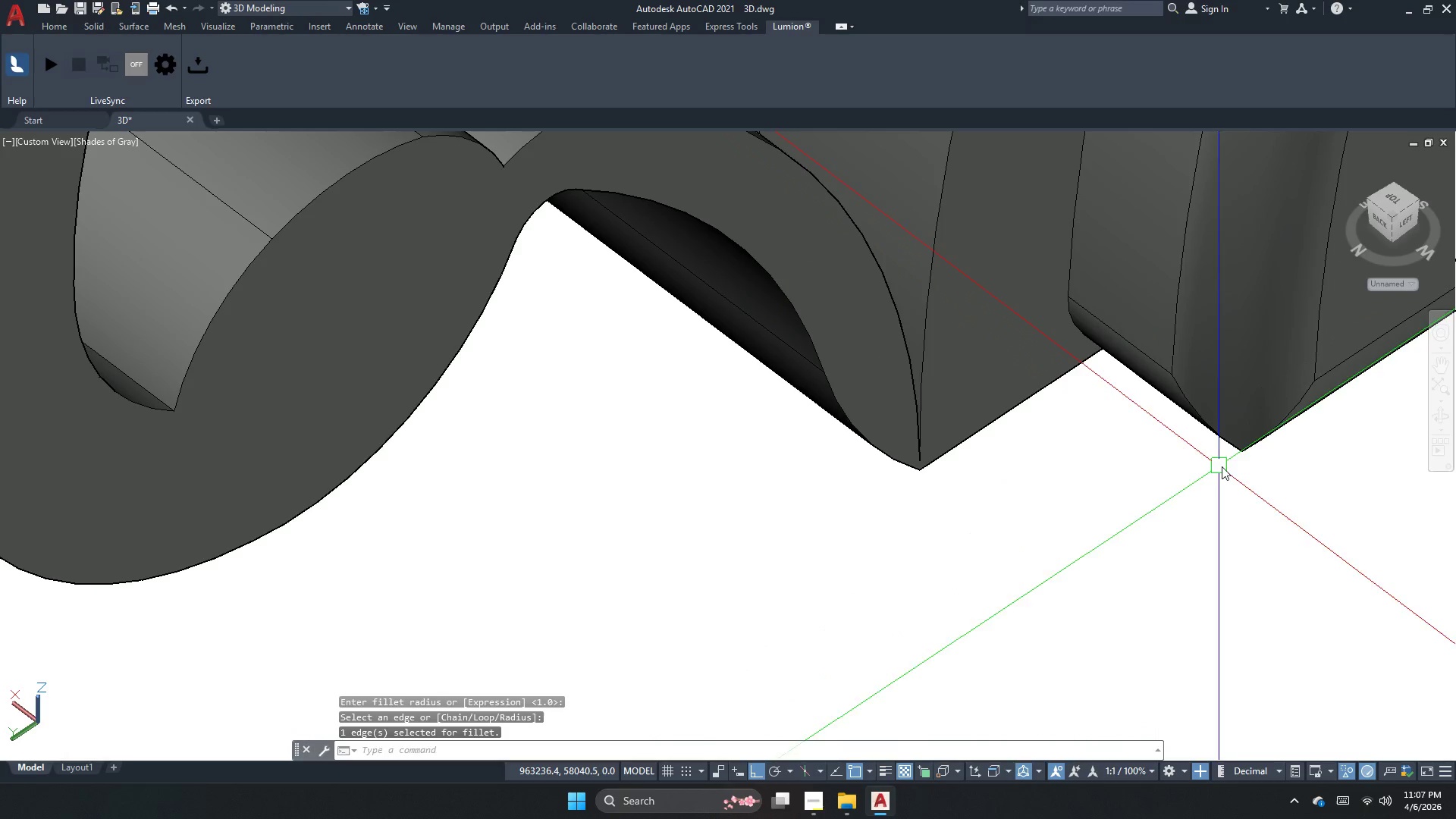 
key(Space)
 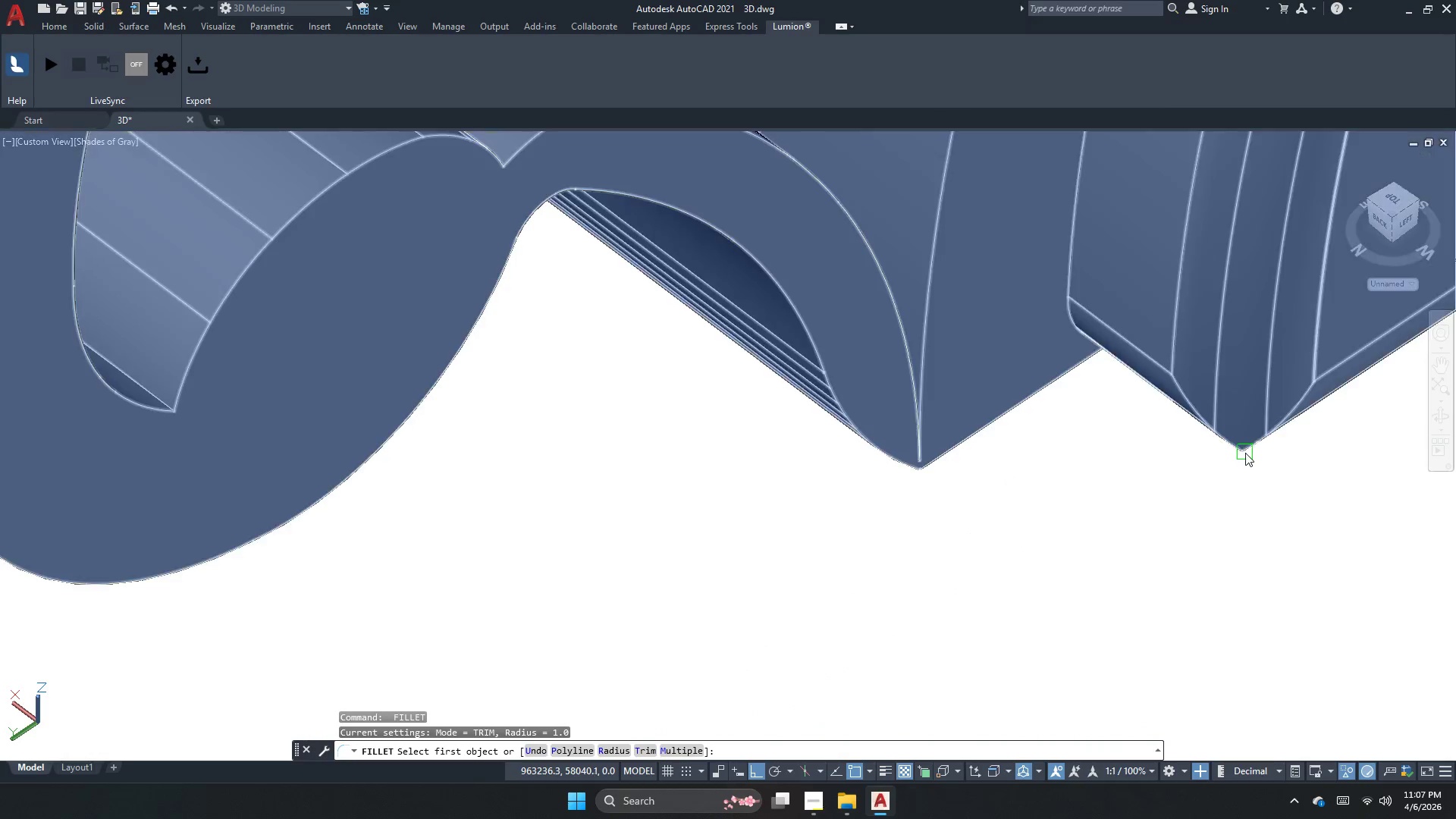 
left_click([1245, 453])
 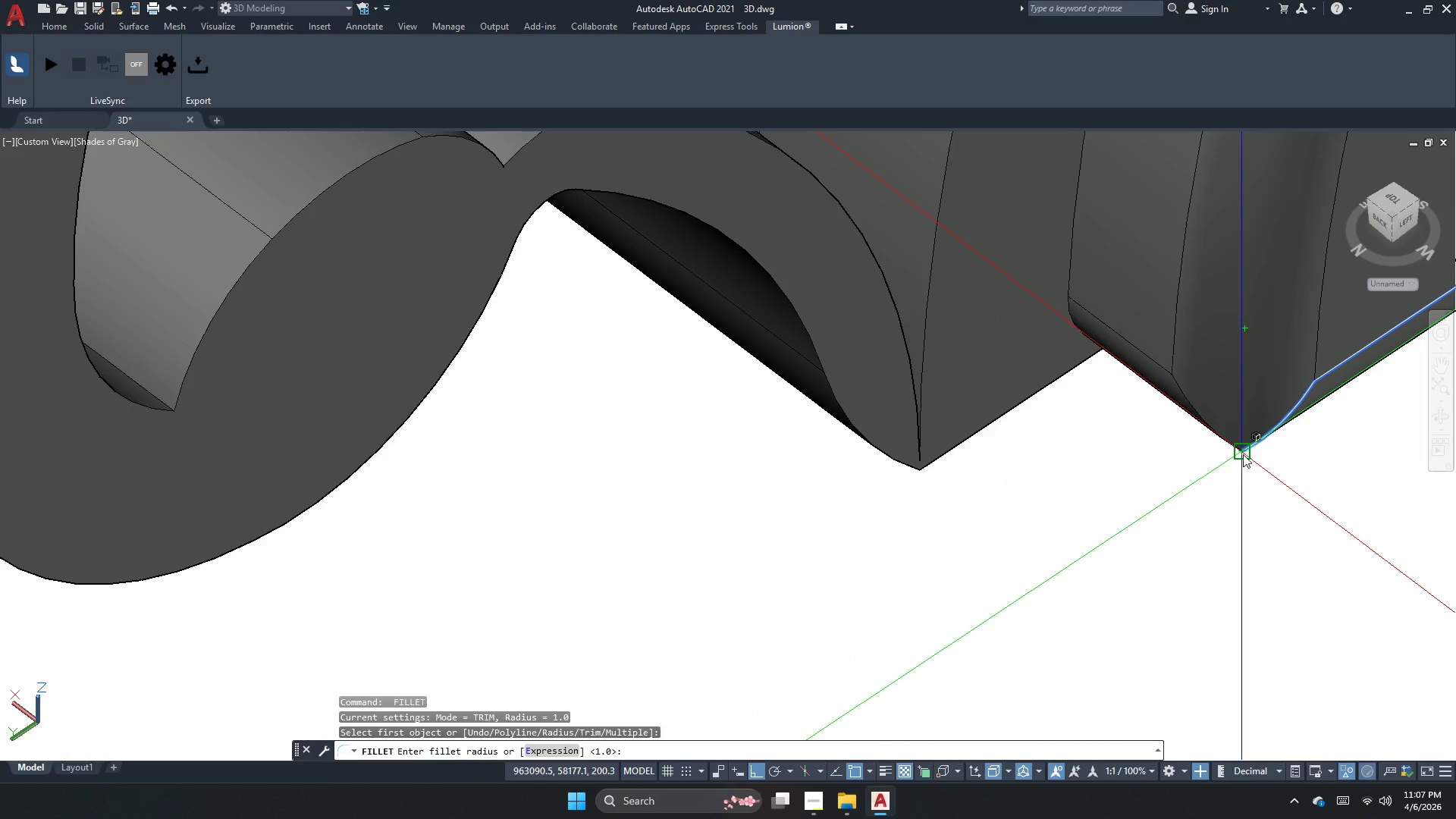 
key(Space)
 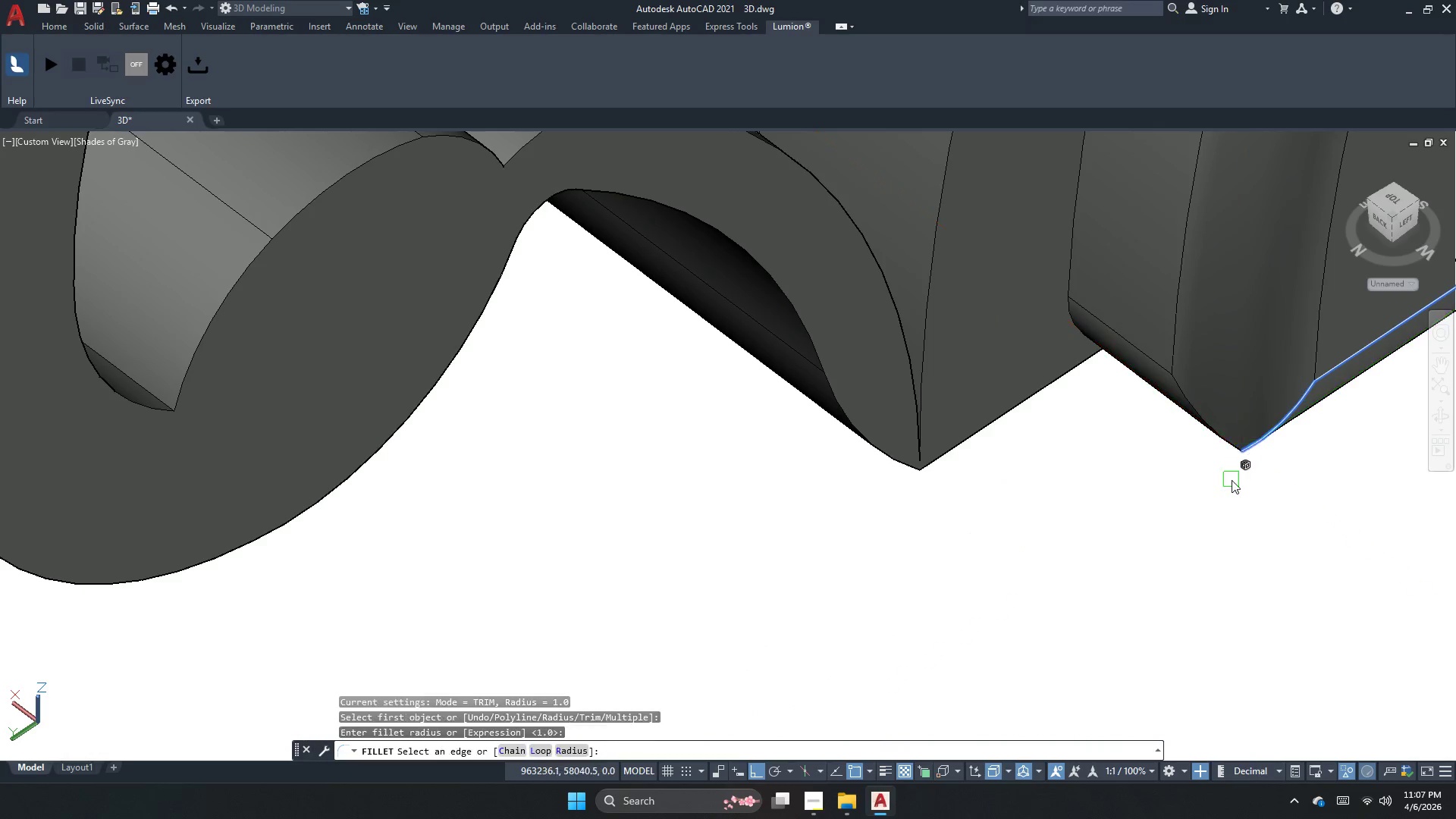 
key(Space)
 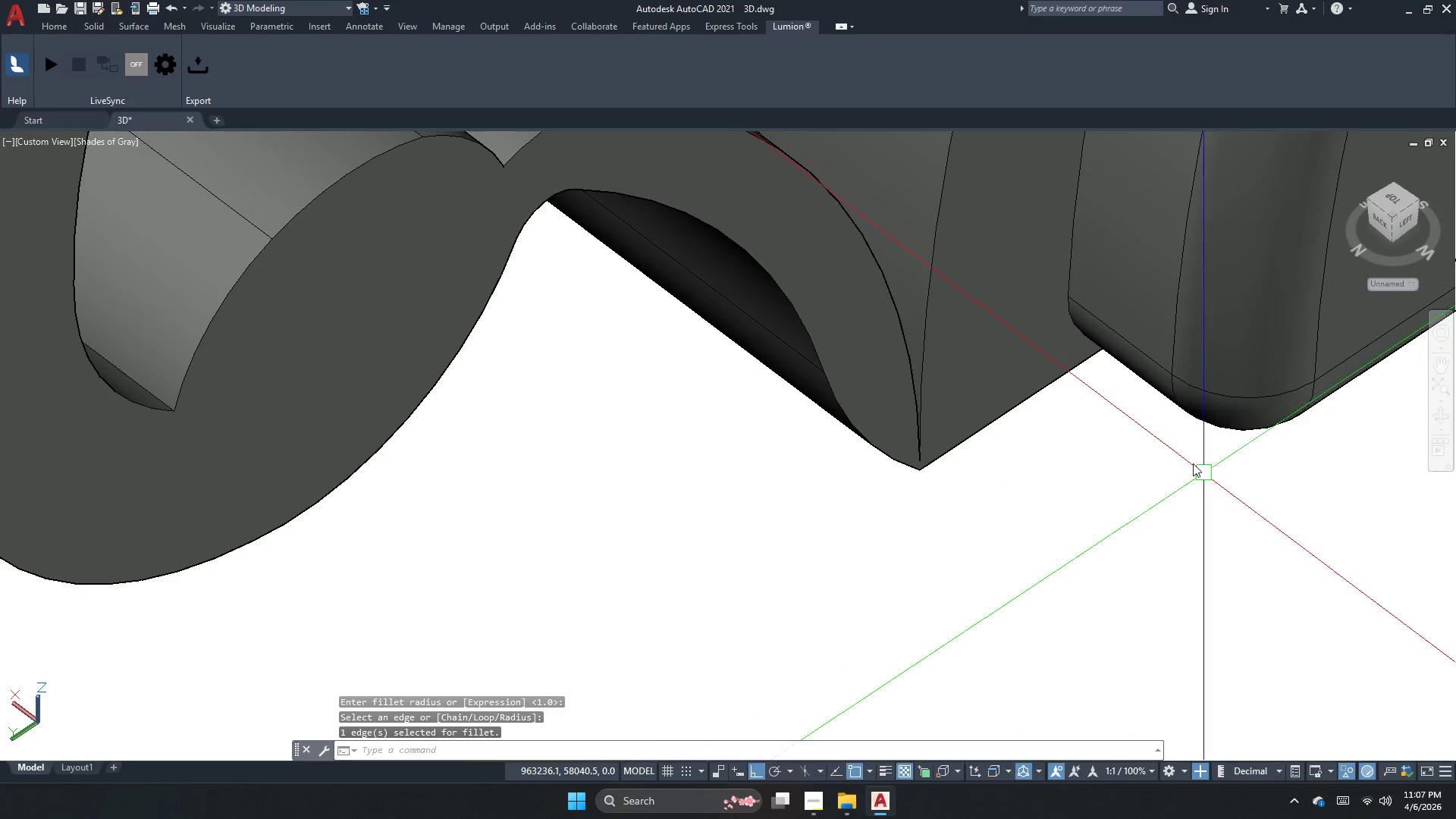 
key(Escape)
 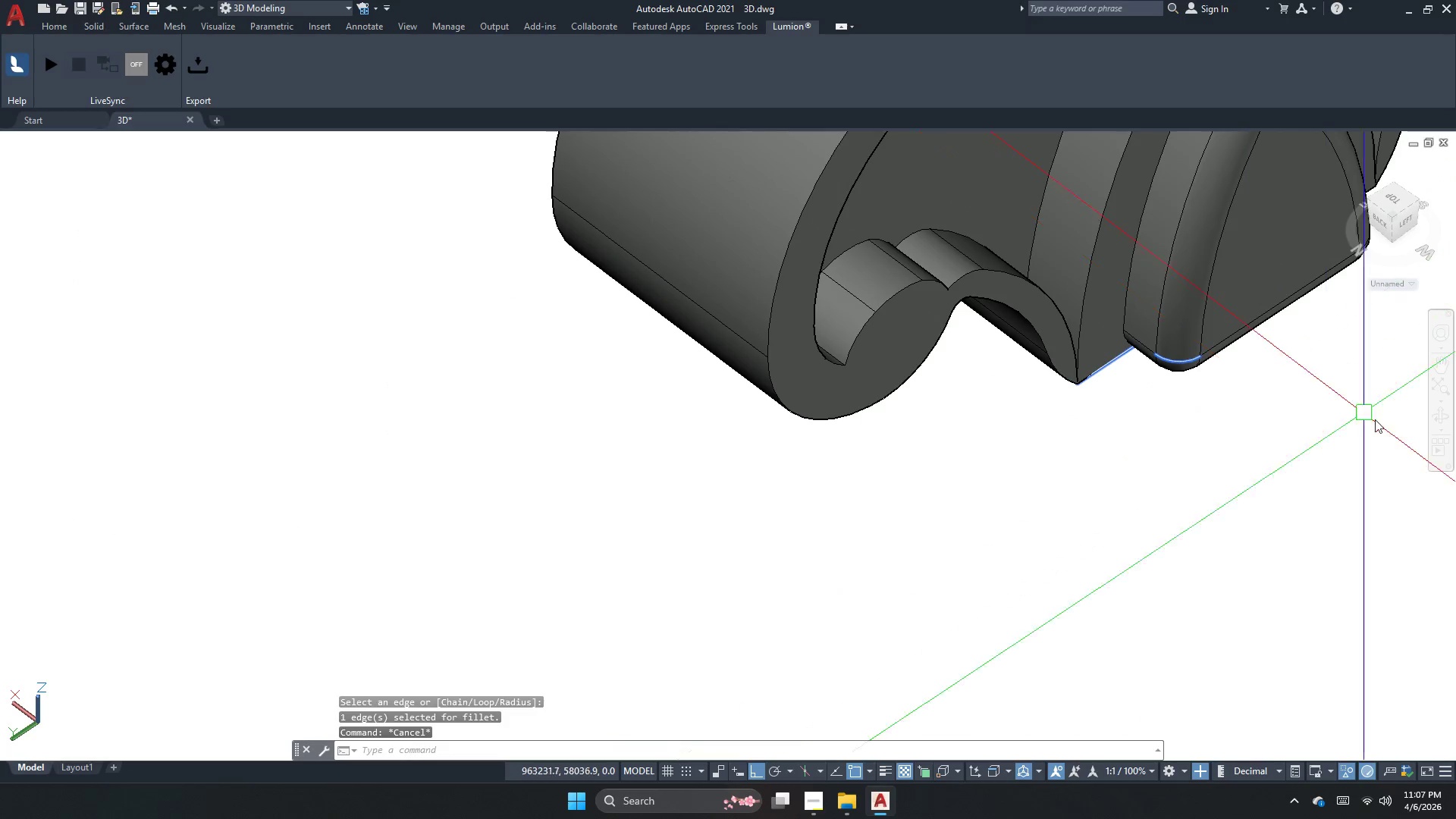 
scroll: coordinate [1092, 400], scroll_direction: down, amount: 2.0
 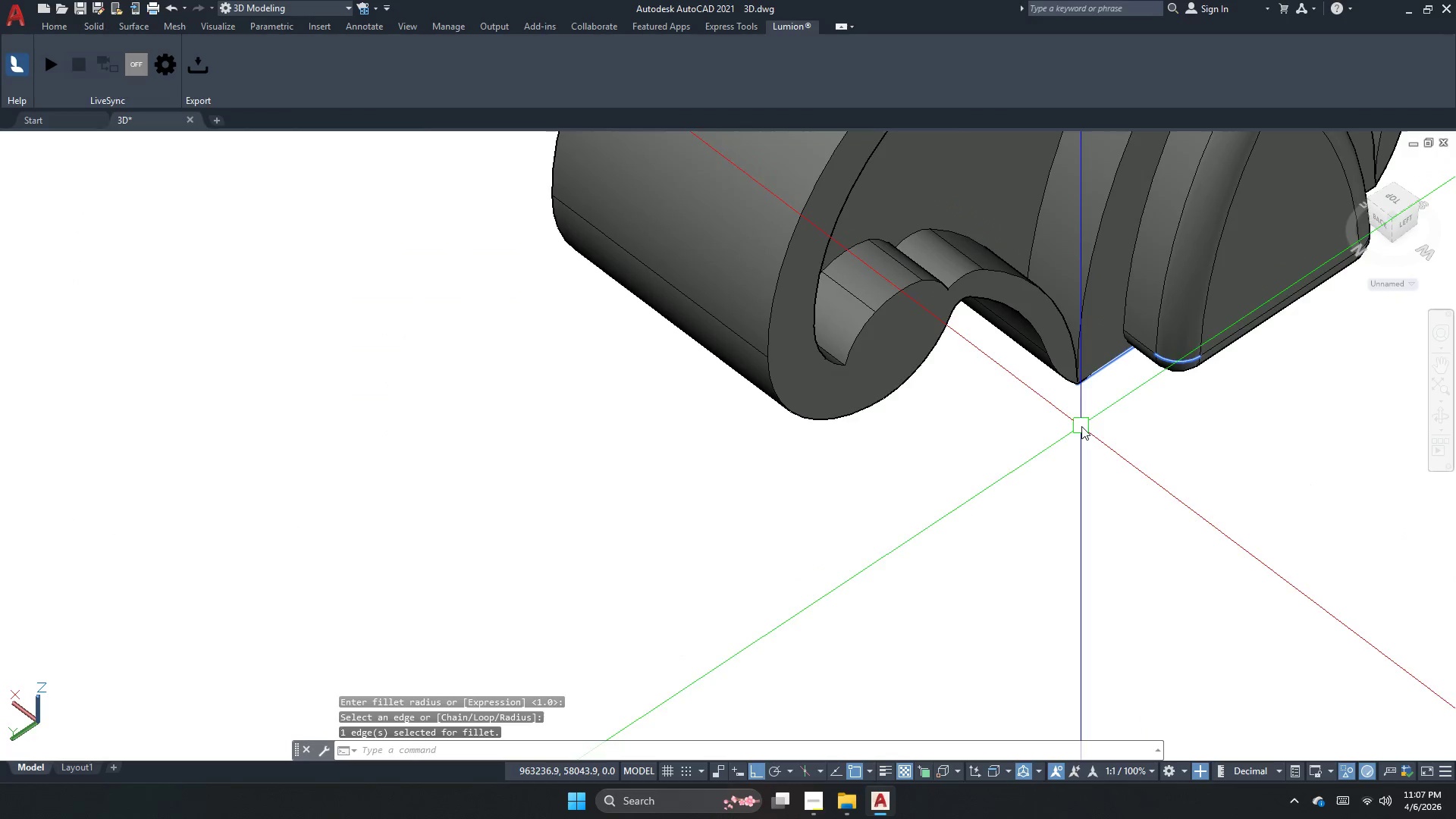 
key(Escape)
 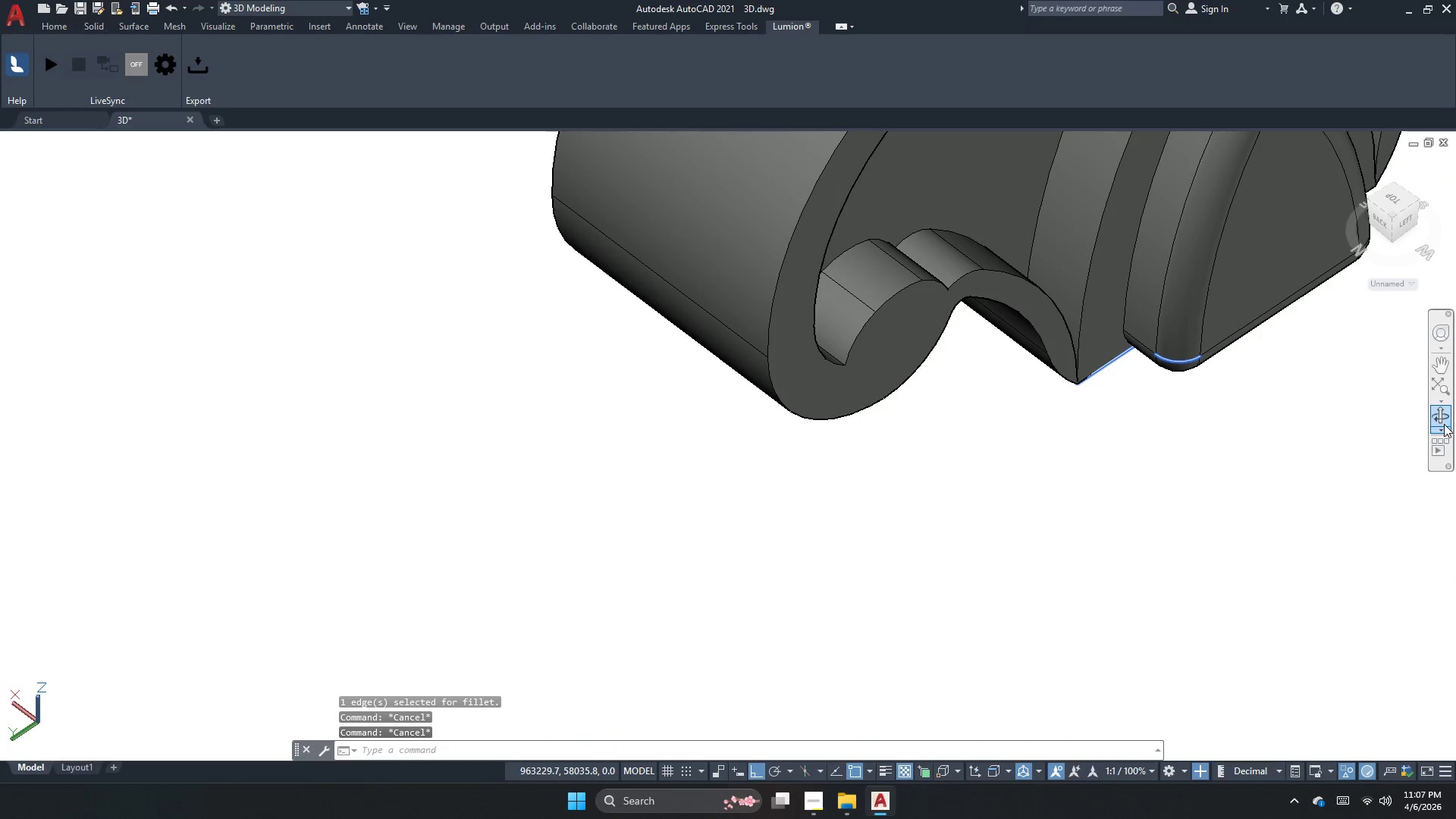 
left_click([1444, 424])
 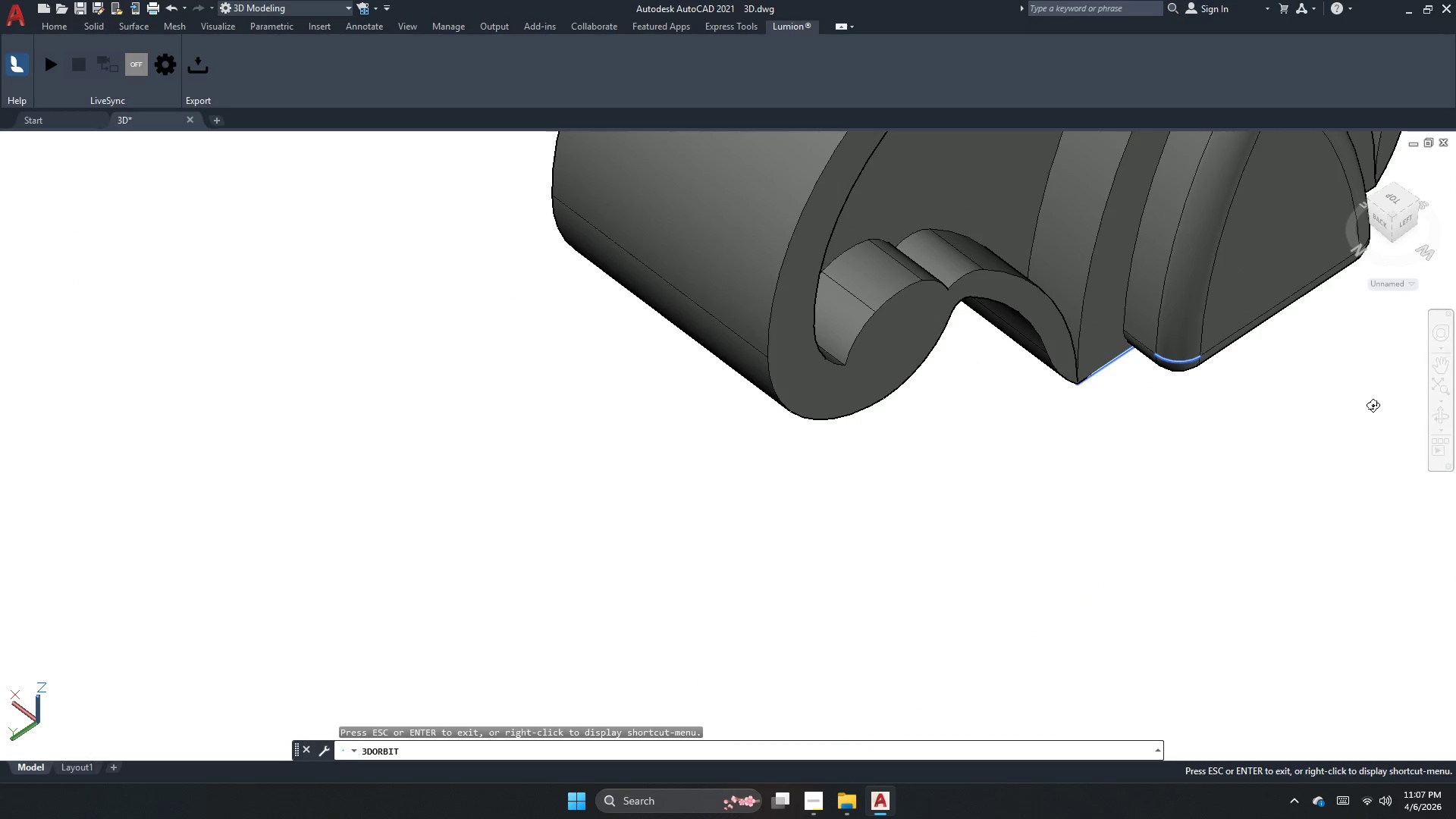 
left_click_drag(start_coordinate=[1325, 419], to_coordinate=[1178, 385])
 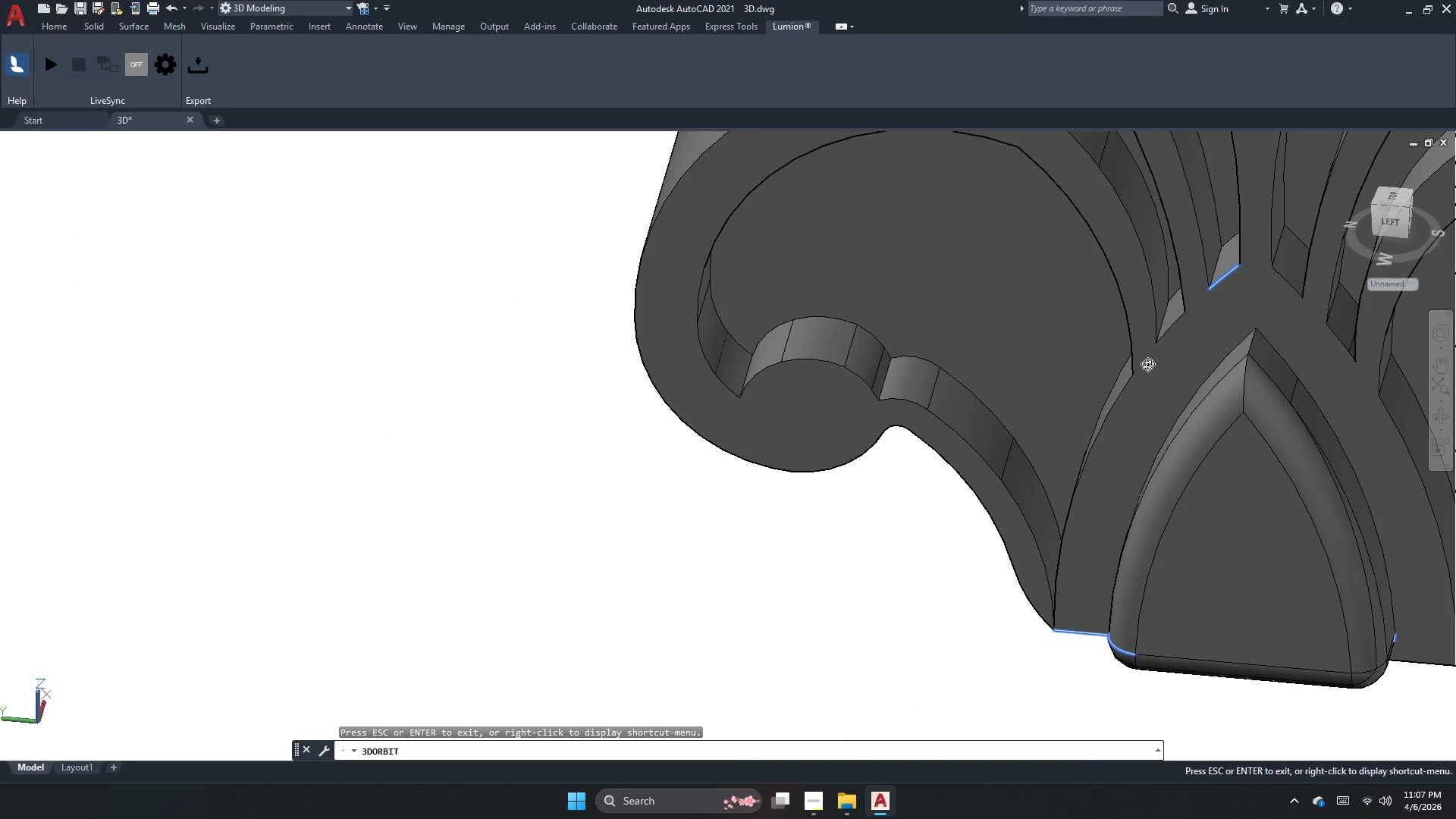 
left_click_drag(start_coordinate=[1213, 566], to_coordinate=[822, 424])
 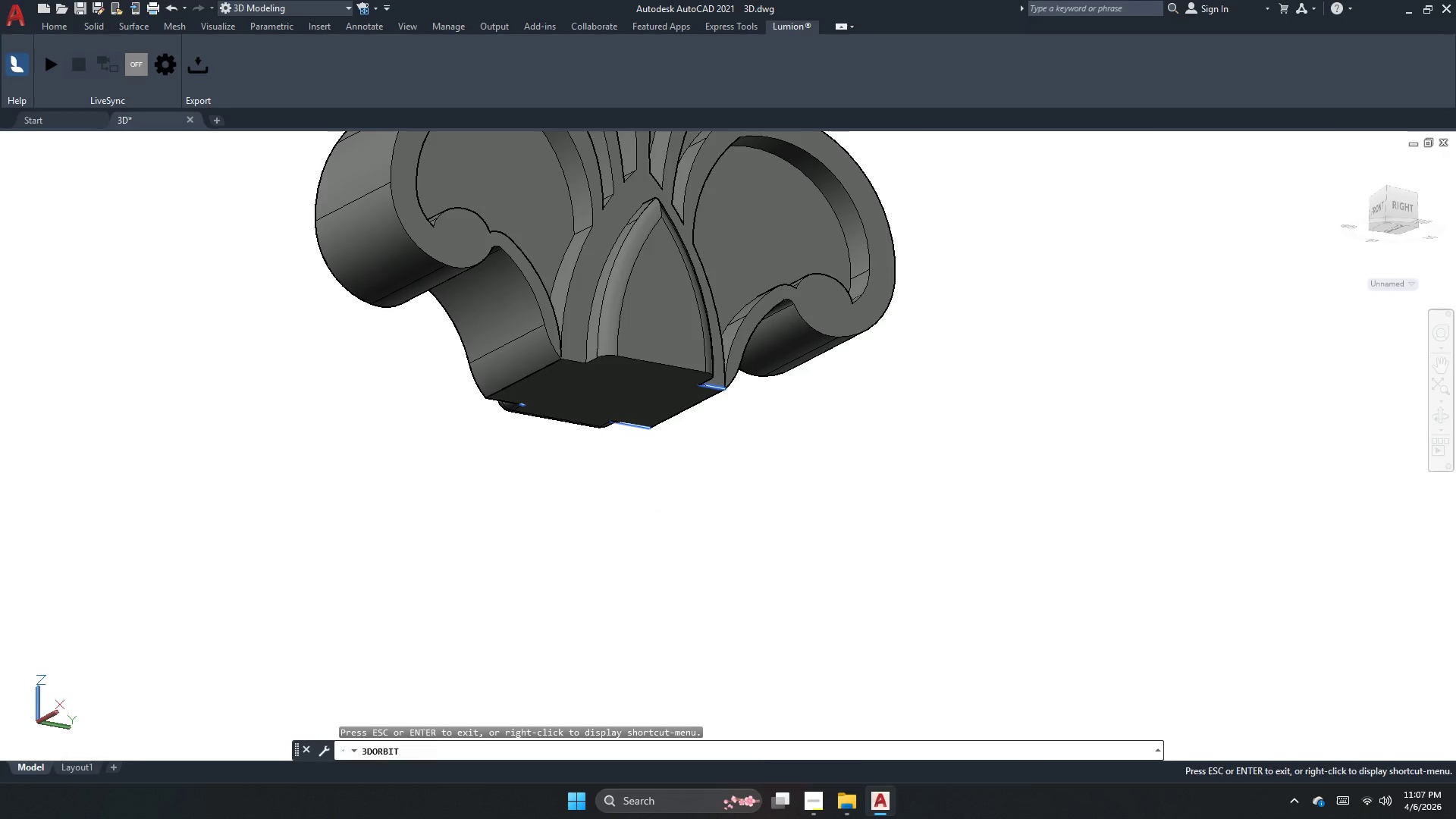 
scroll: coordinate [1032, 381], scroll_direction: down, amount: 10.0
 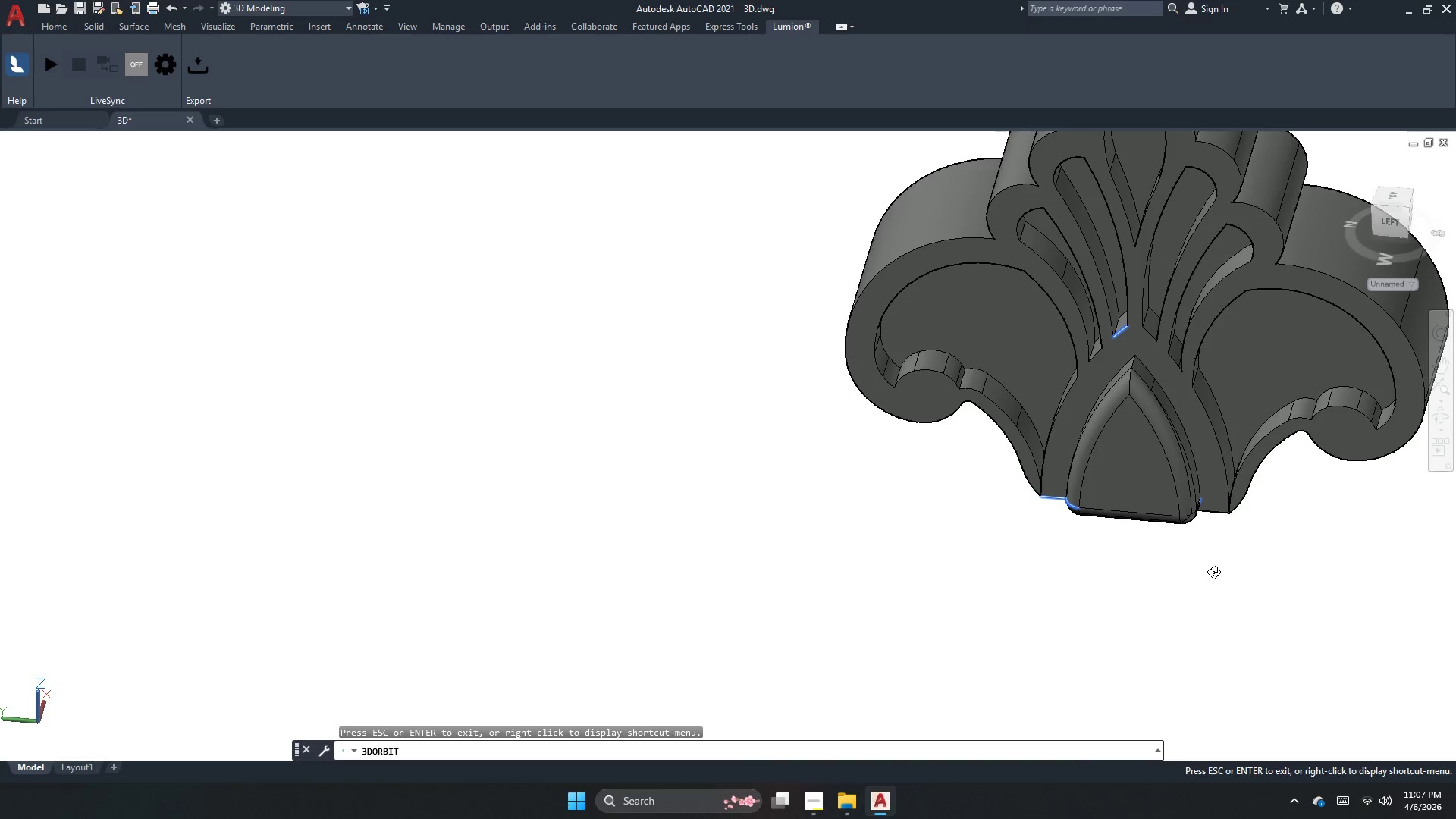 
key(Escape)
 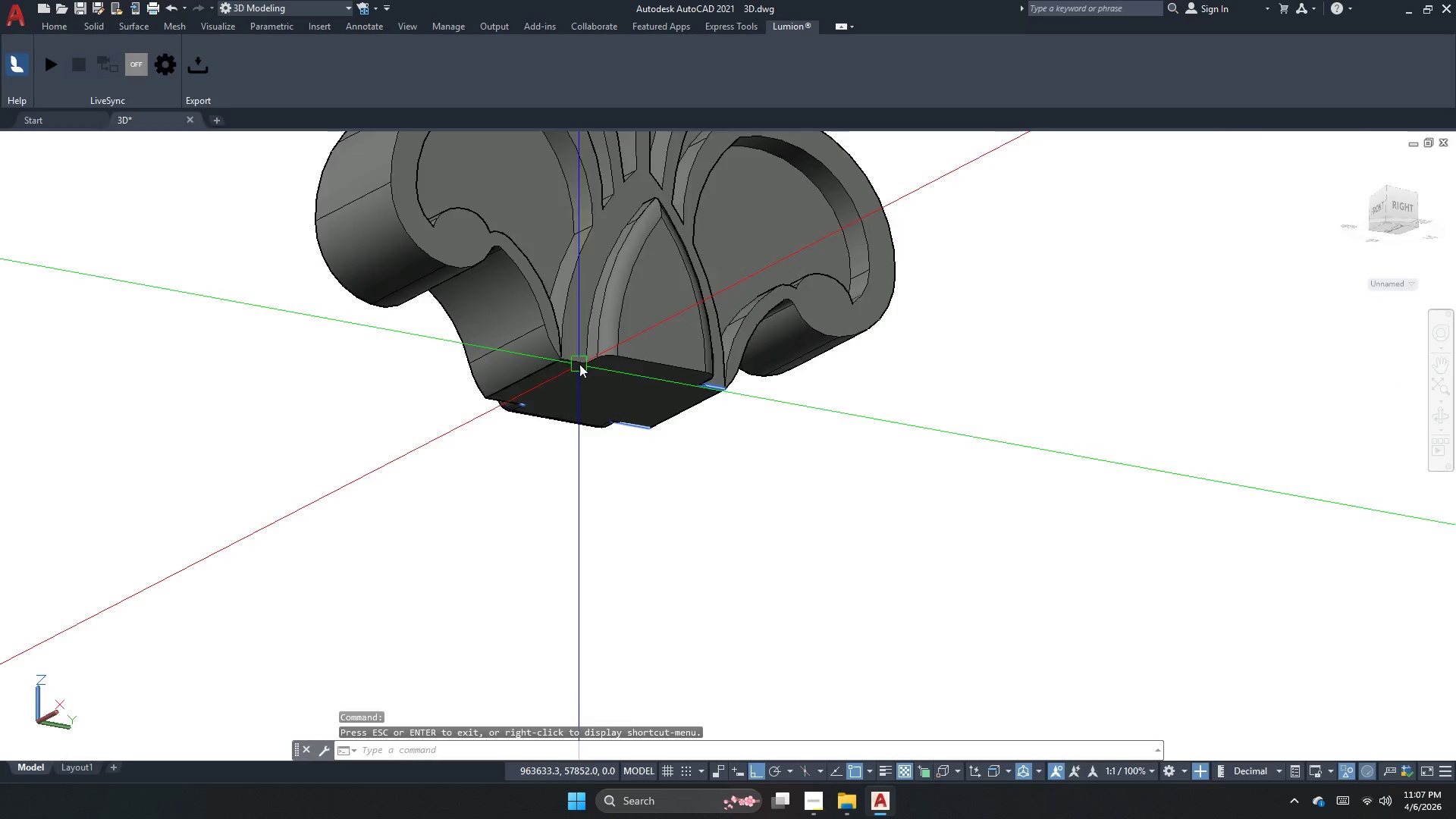 
key(Escape)
 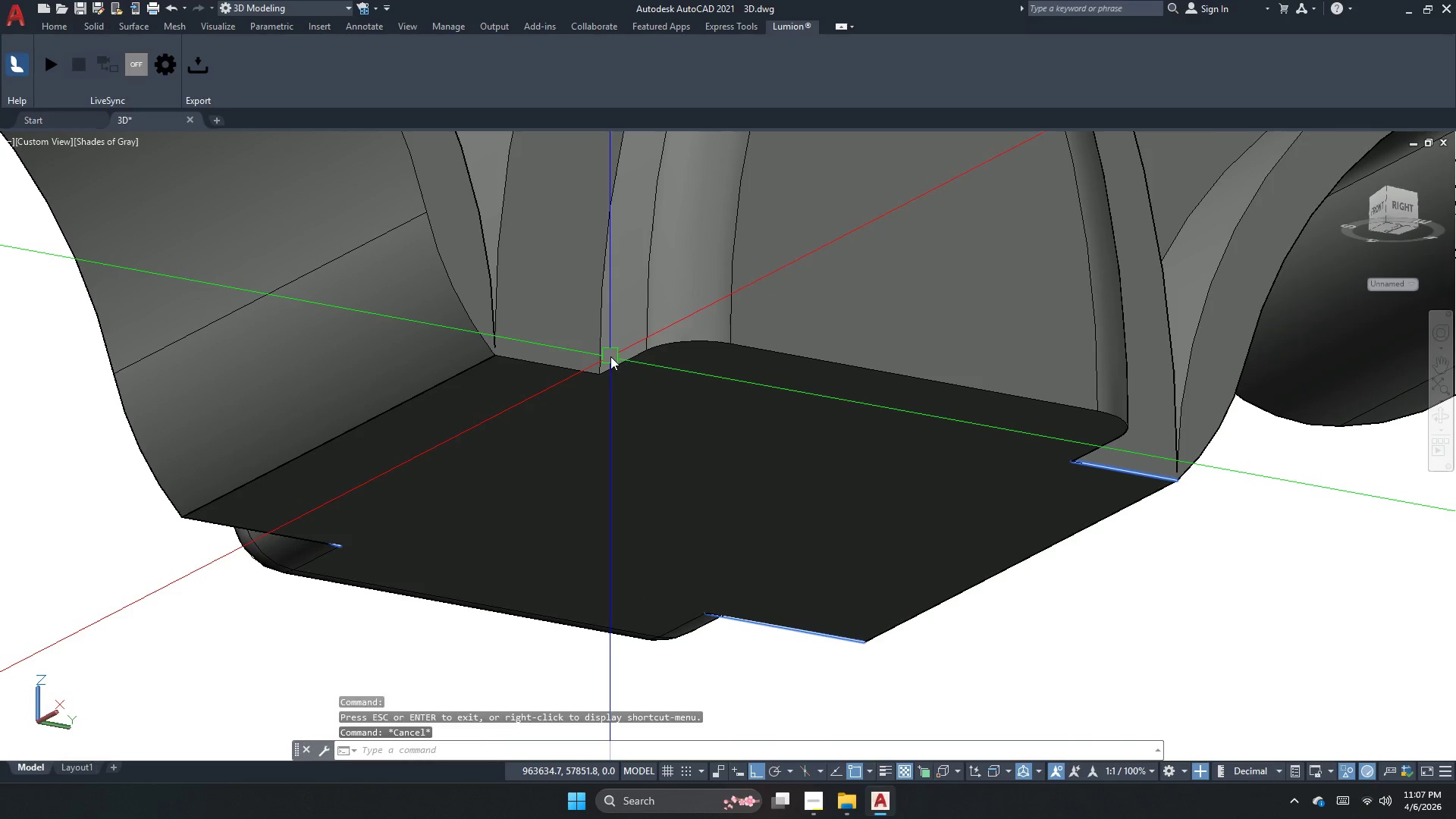 
scroll: coordinate [600, 350], scroll_direction: up, amount: 5.0
 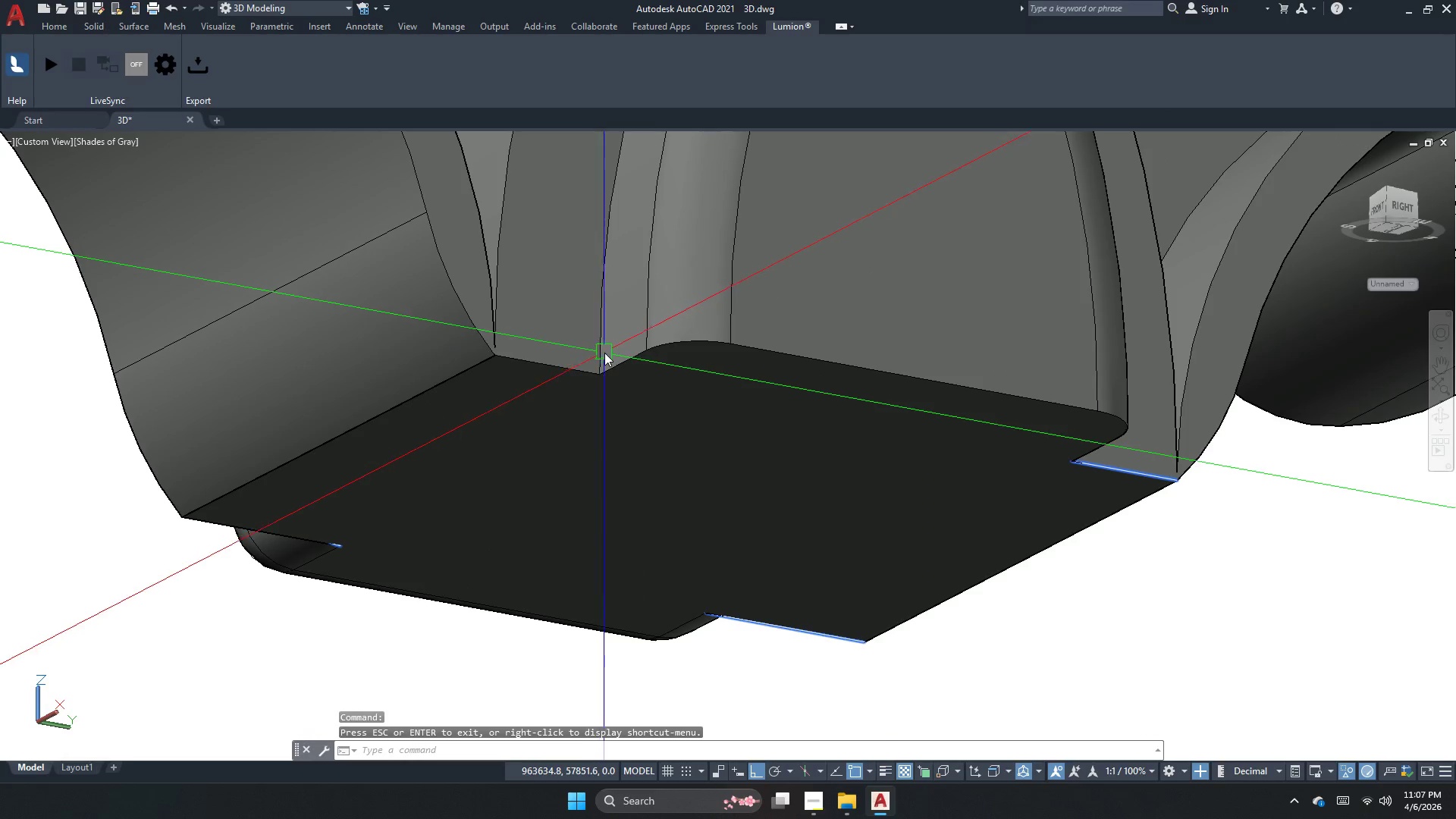 
key(Escape)
 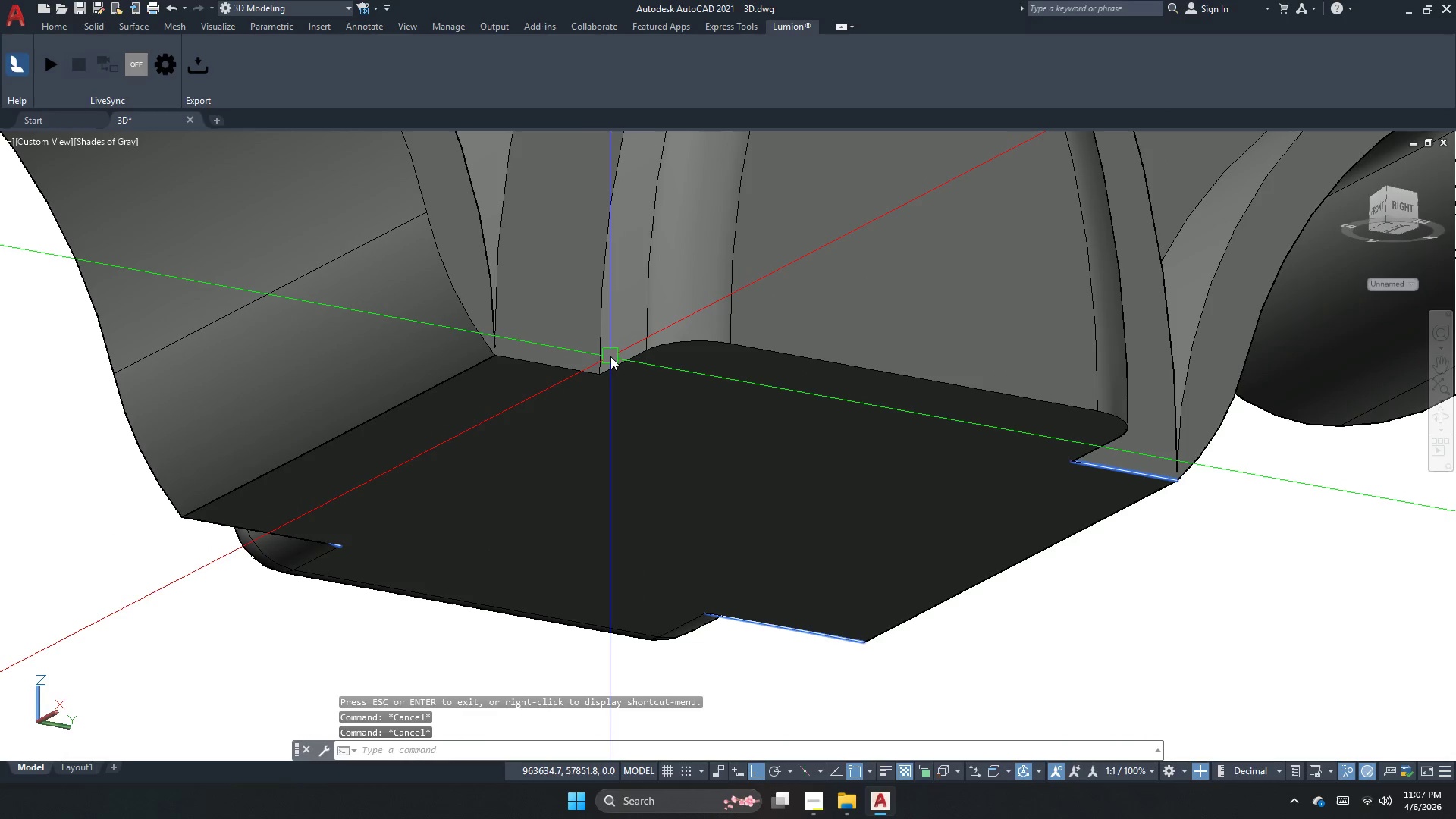 
key(Escape)
 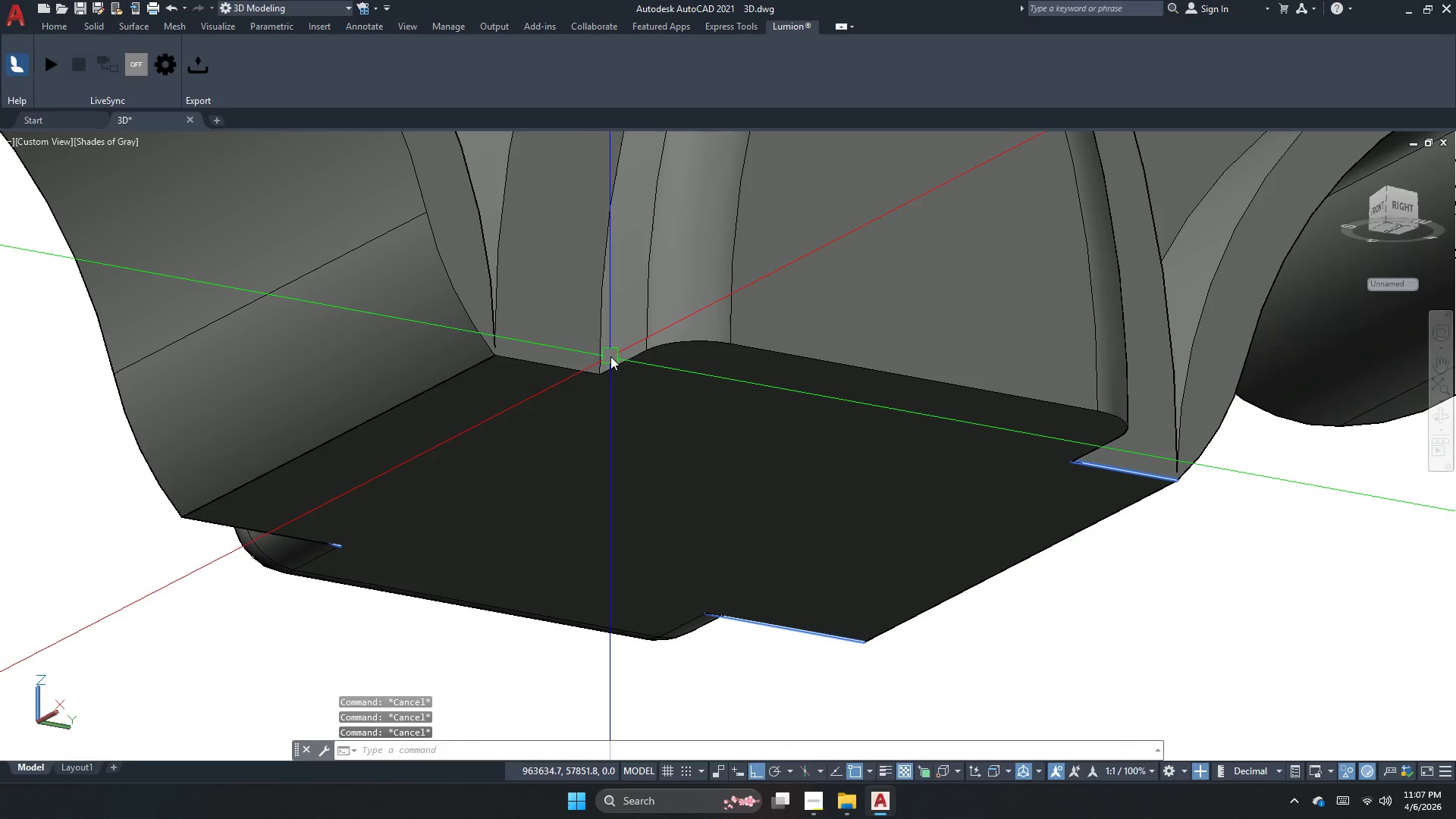 
key(Escape)
 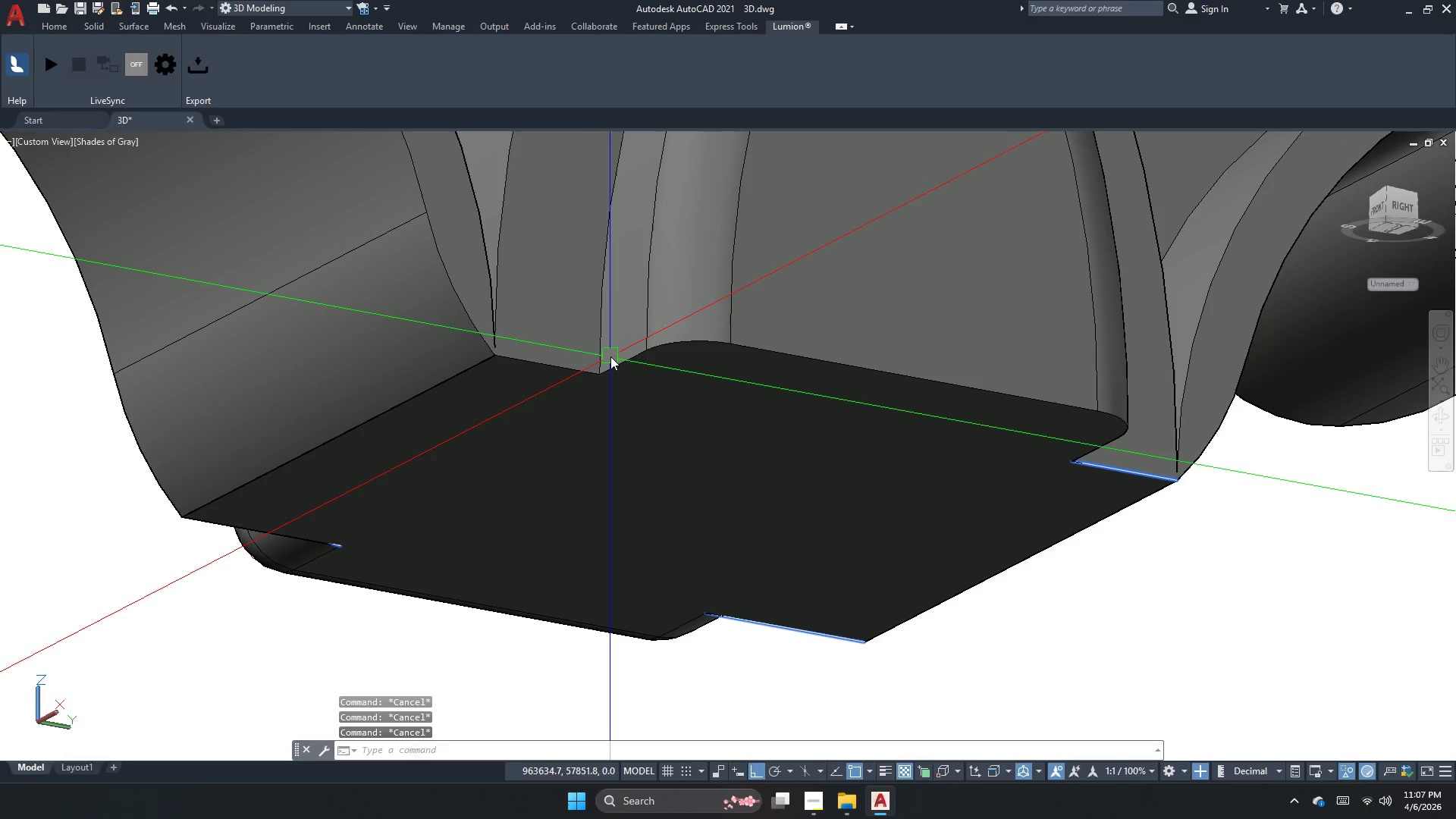 
key(Escape)
 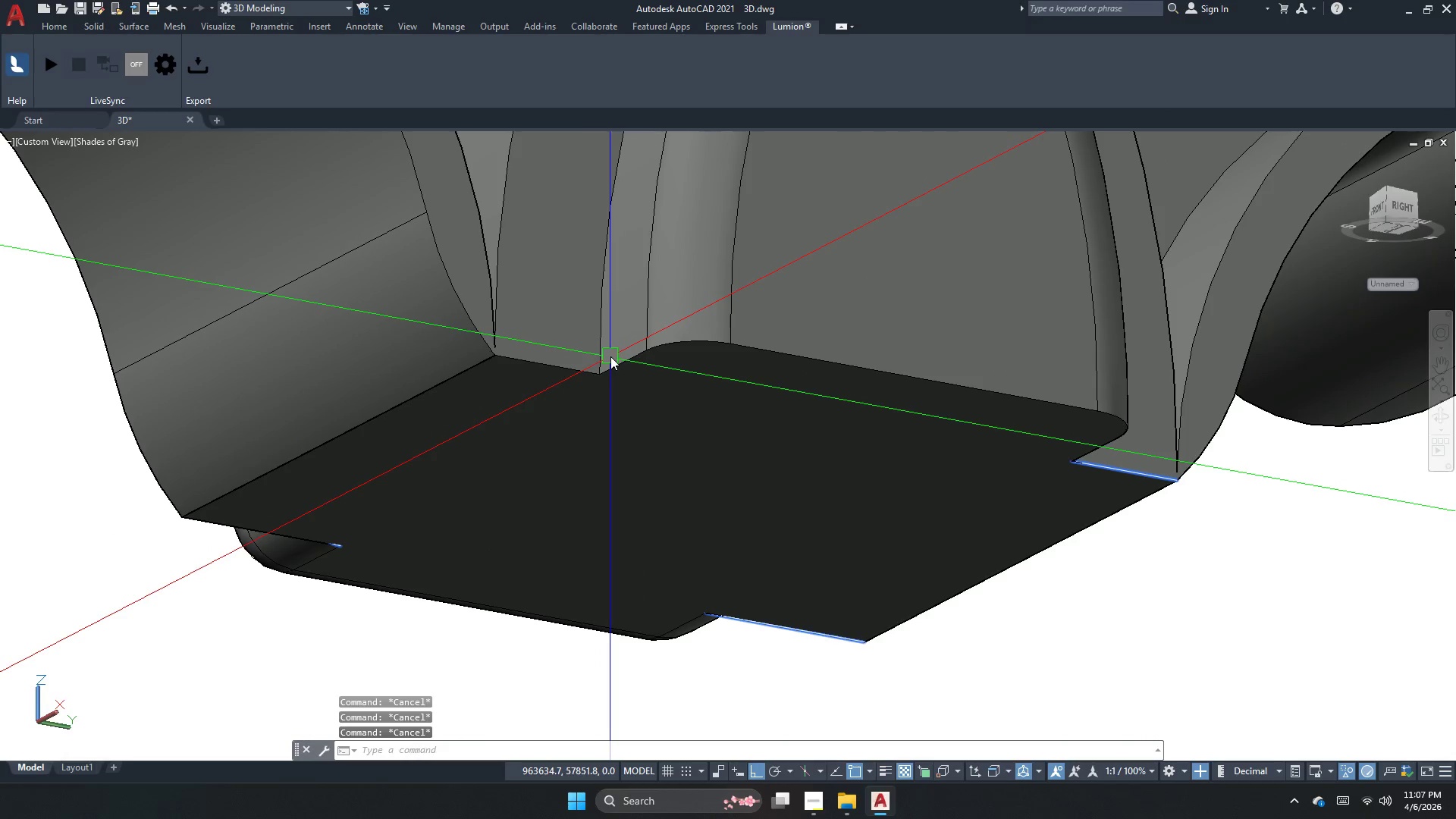 
key(Escape)
 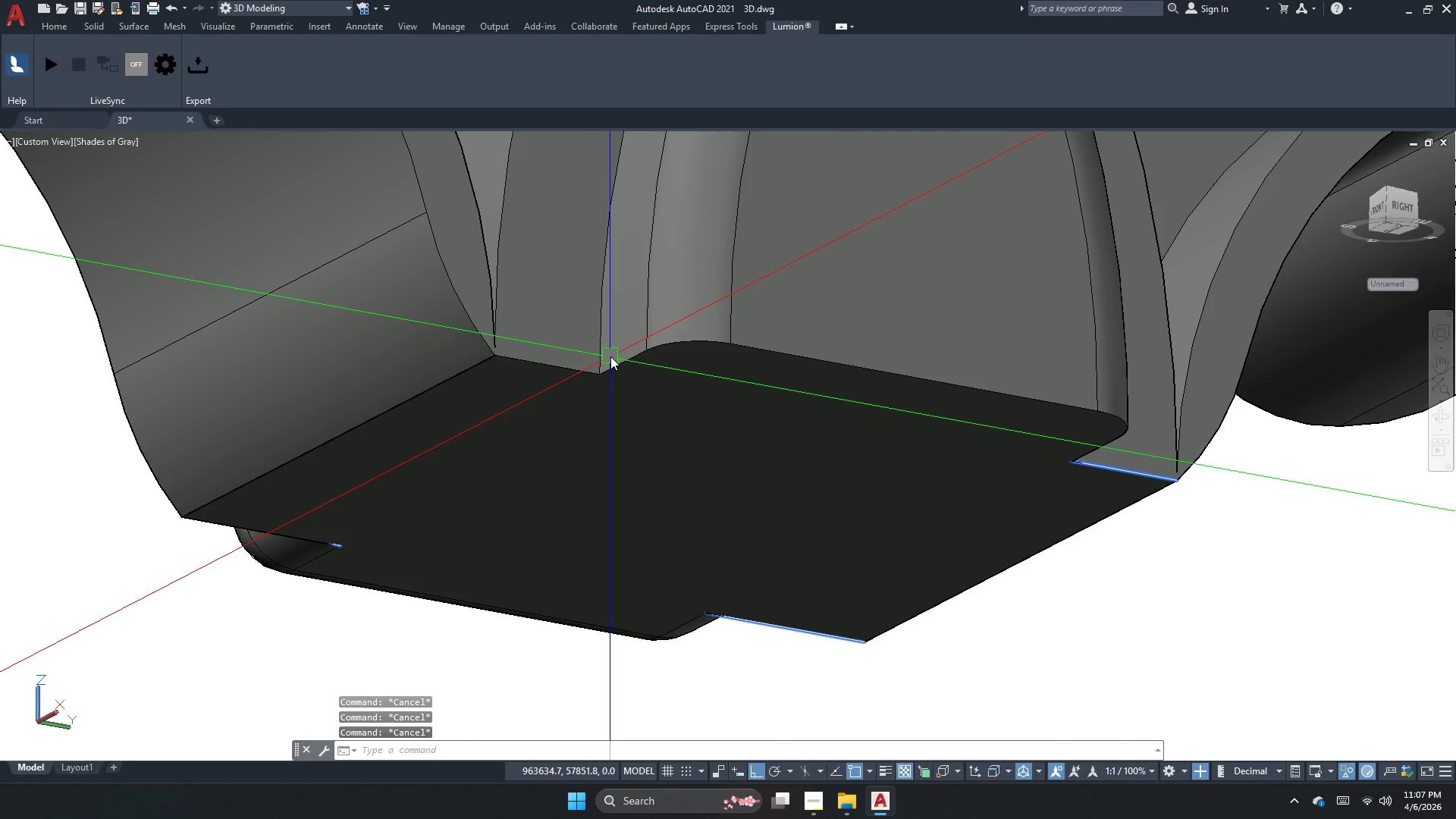 
key(F)
 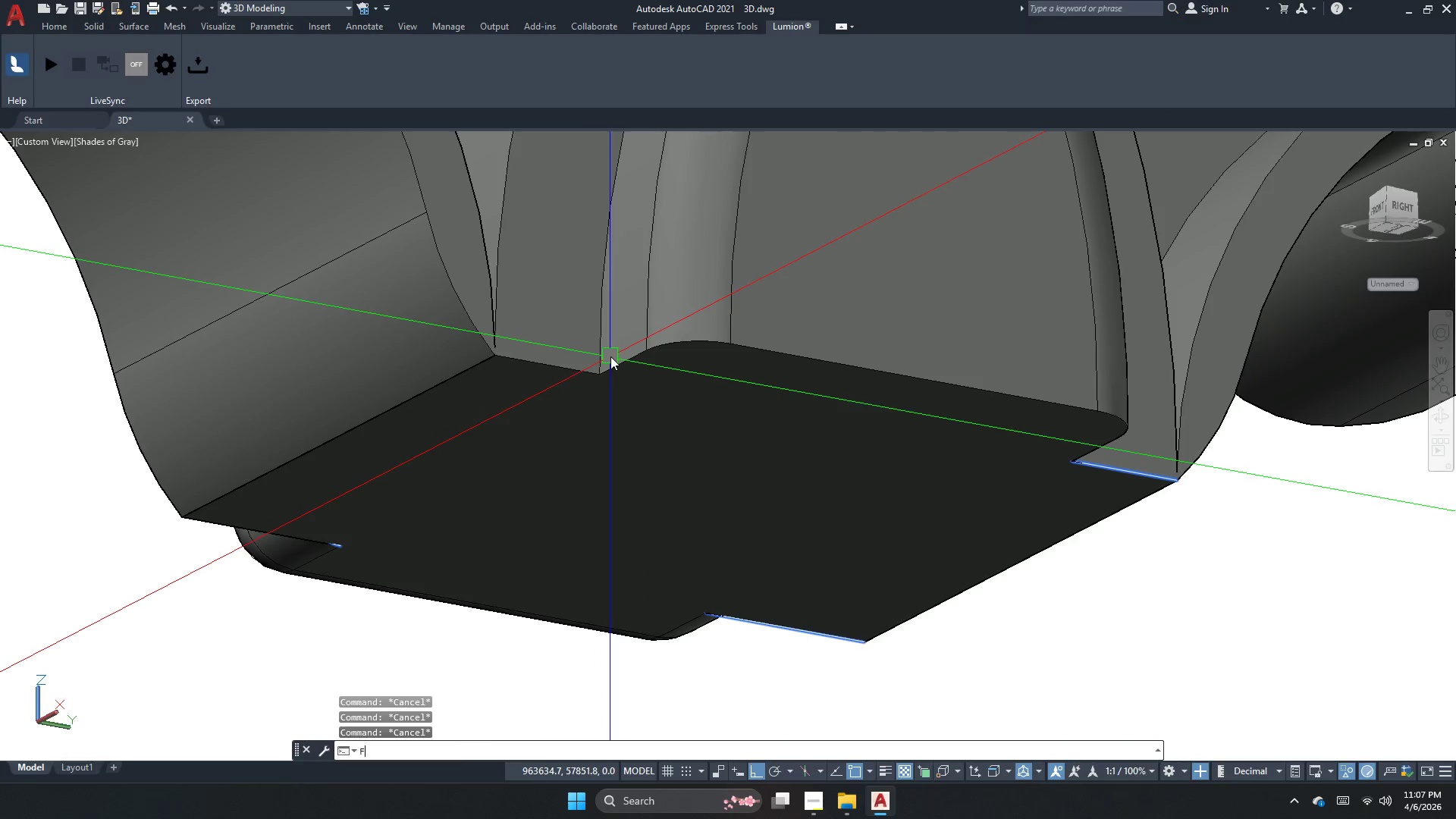 
key(Space)
 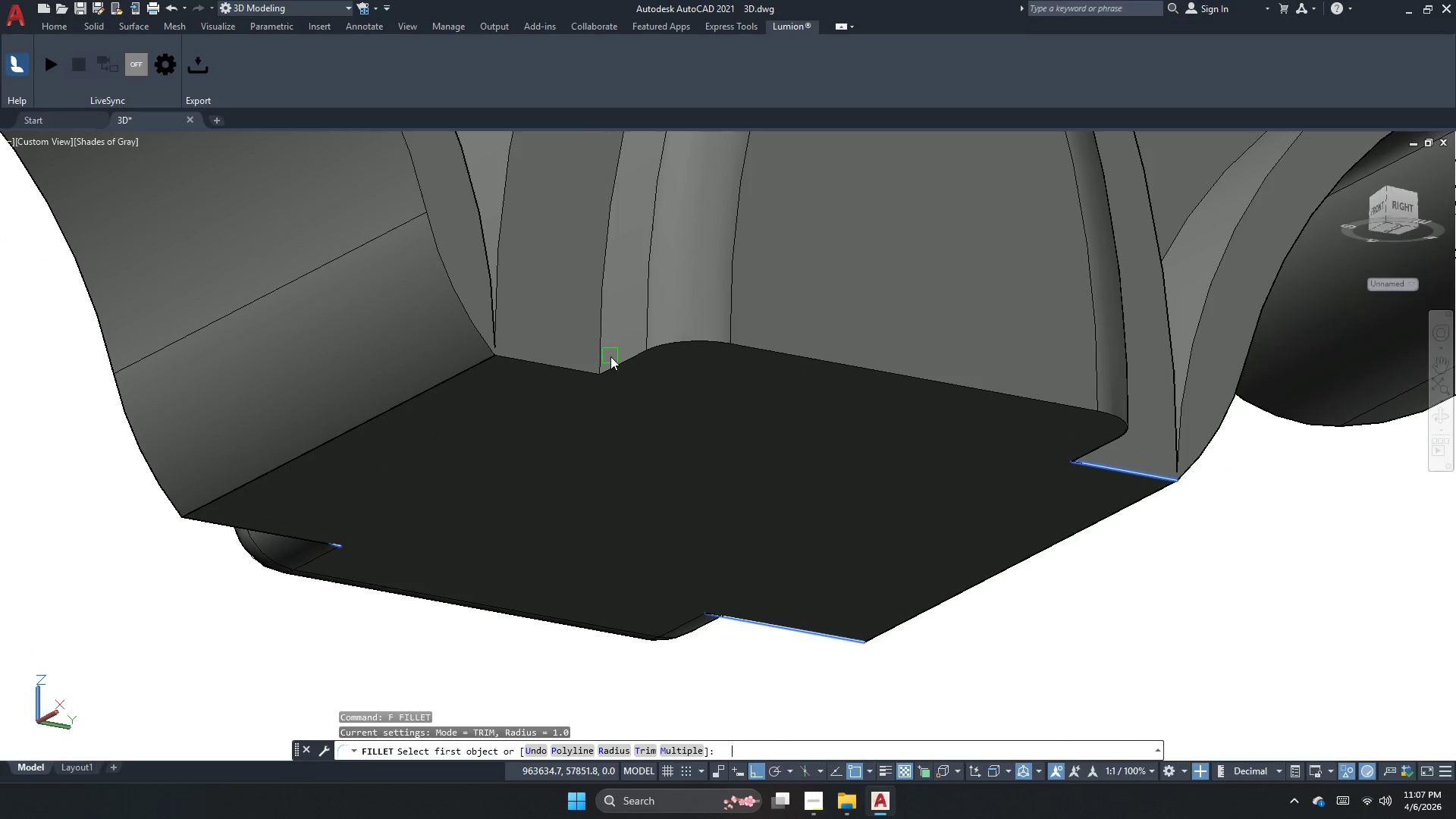 
key(R)
 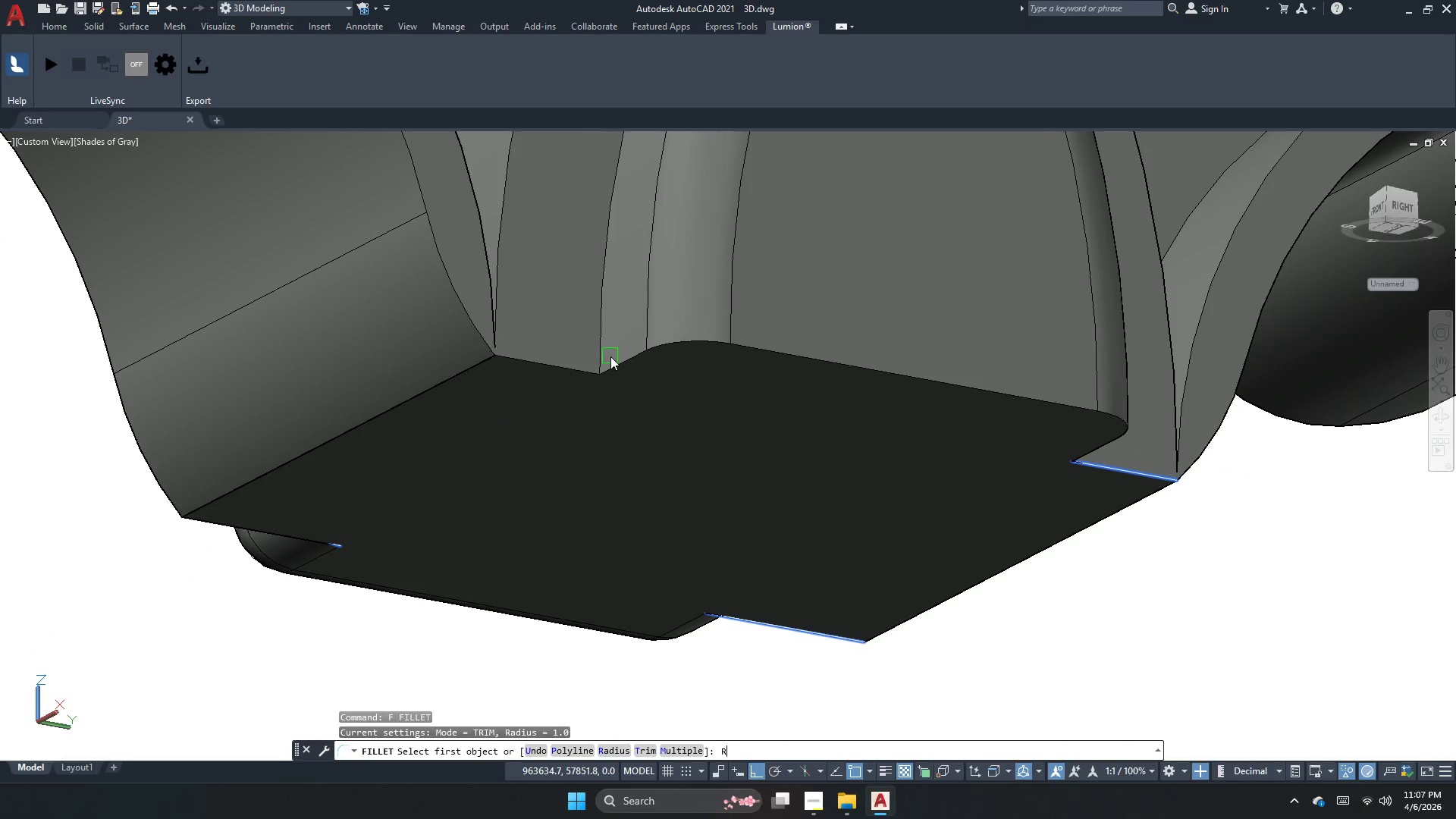 
key(Space)
 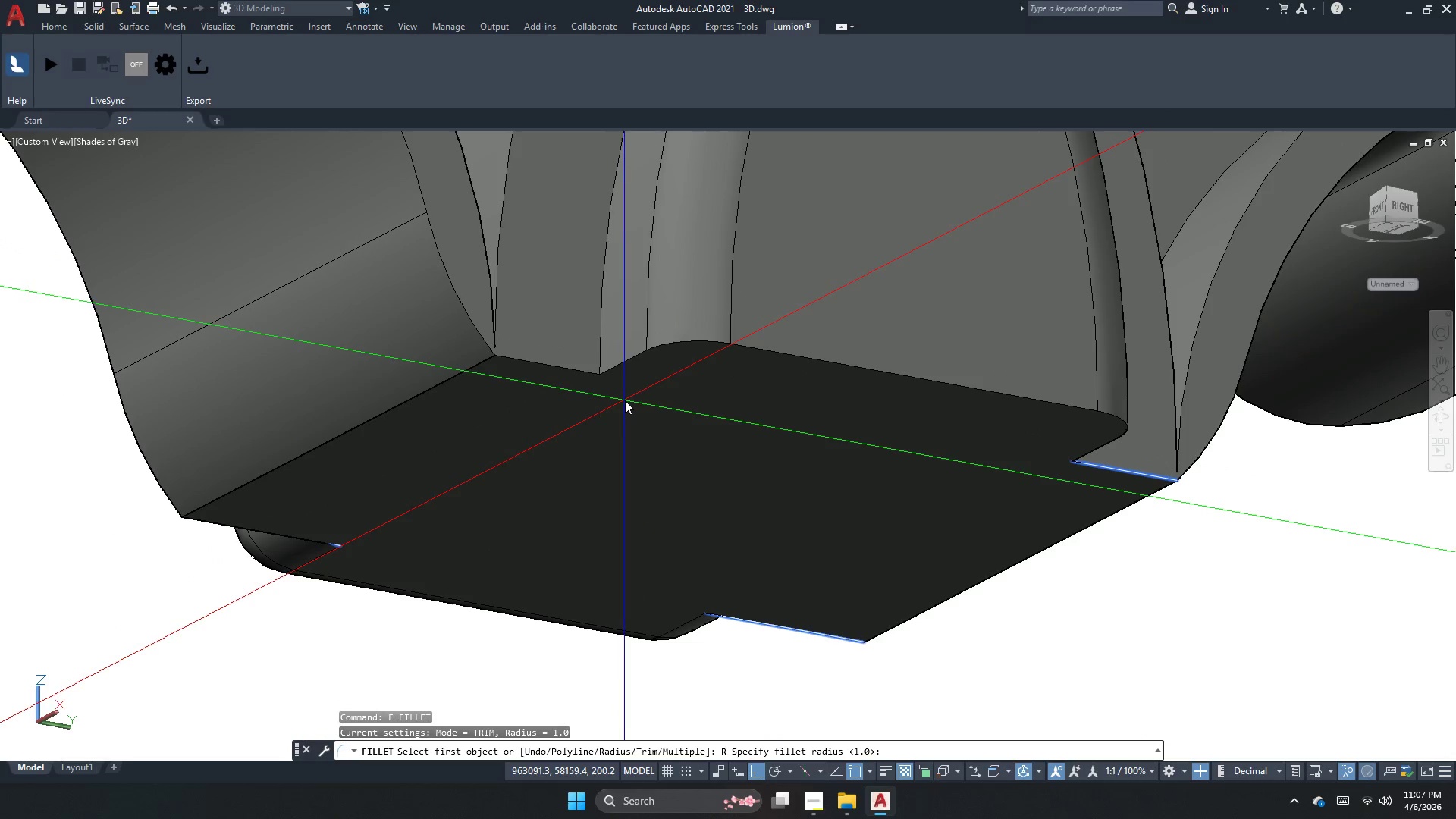 
key(Space)
 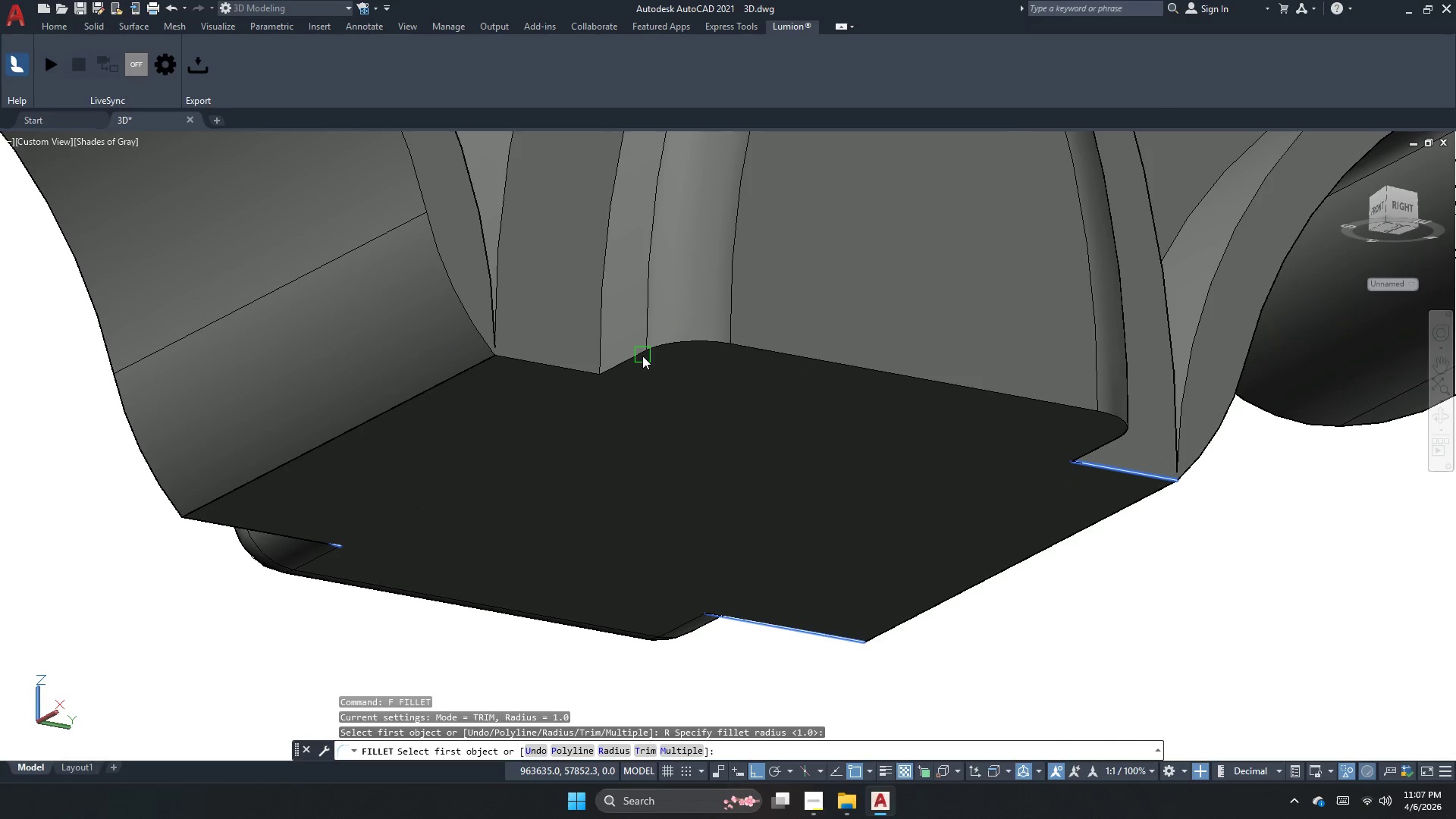 
left_click([638, 356])
 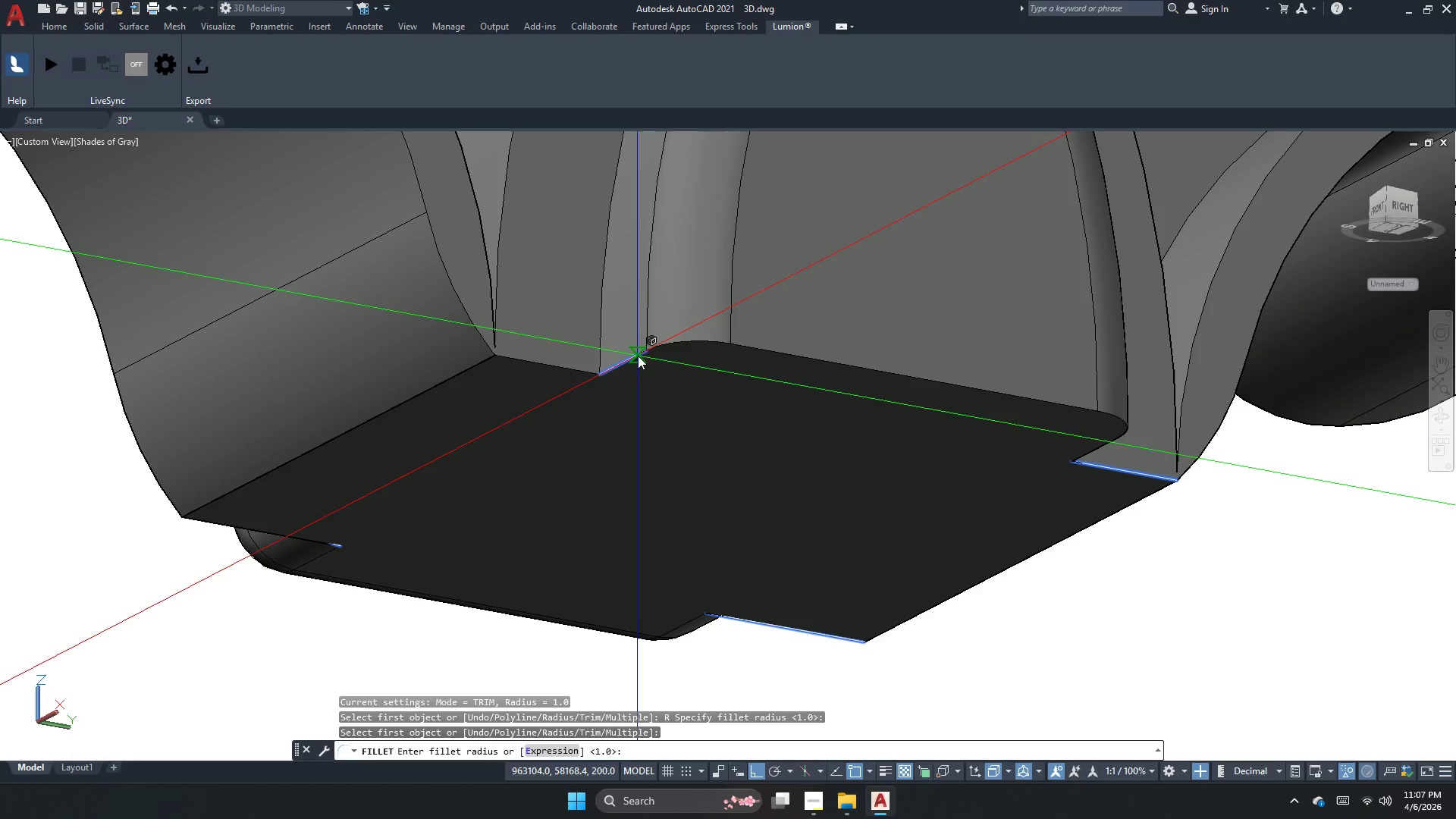 
key(Space)
 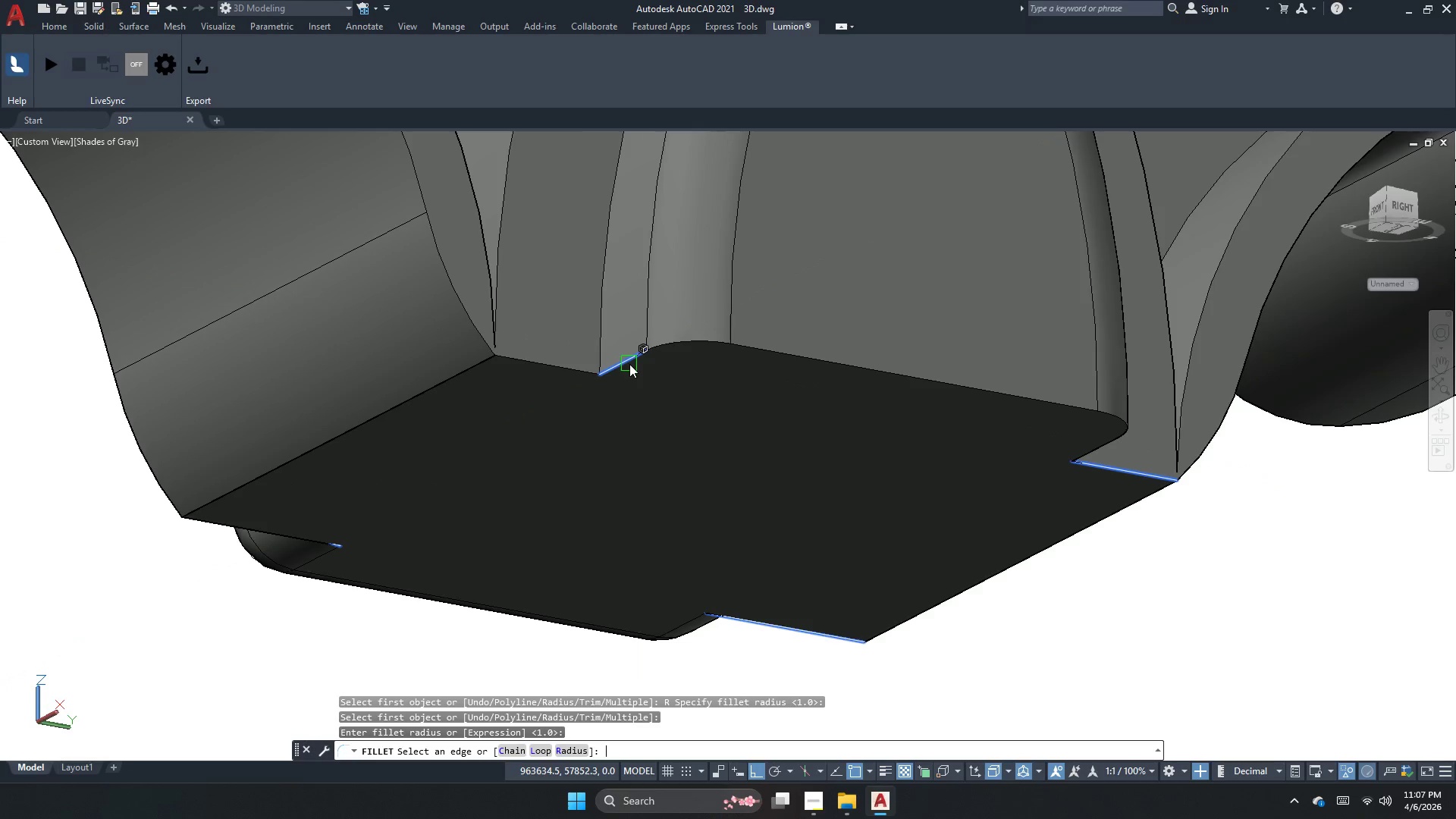 
key(Space)
 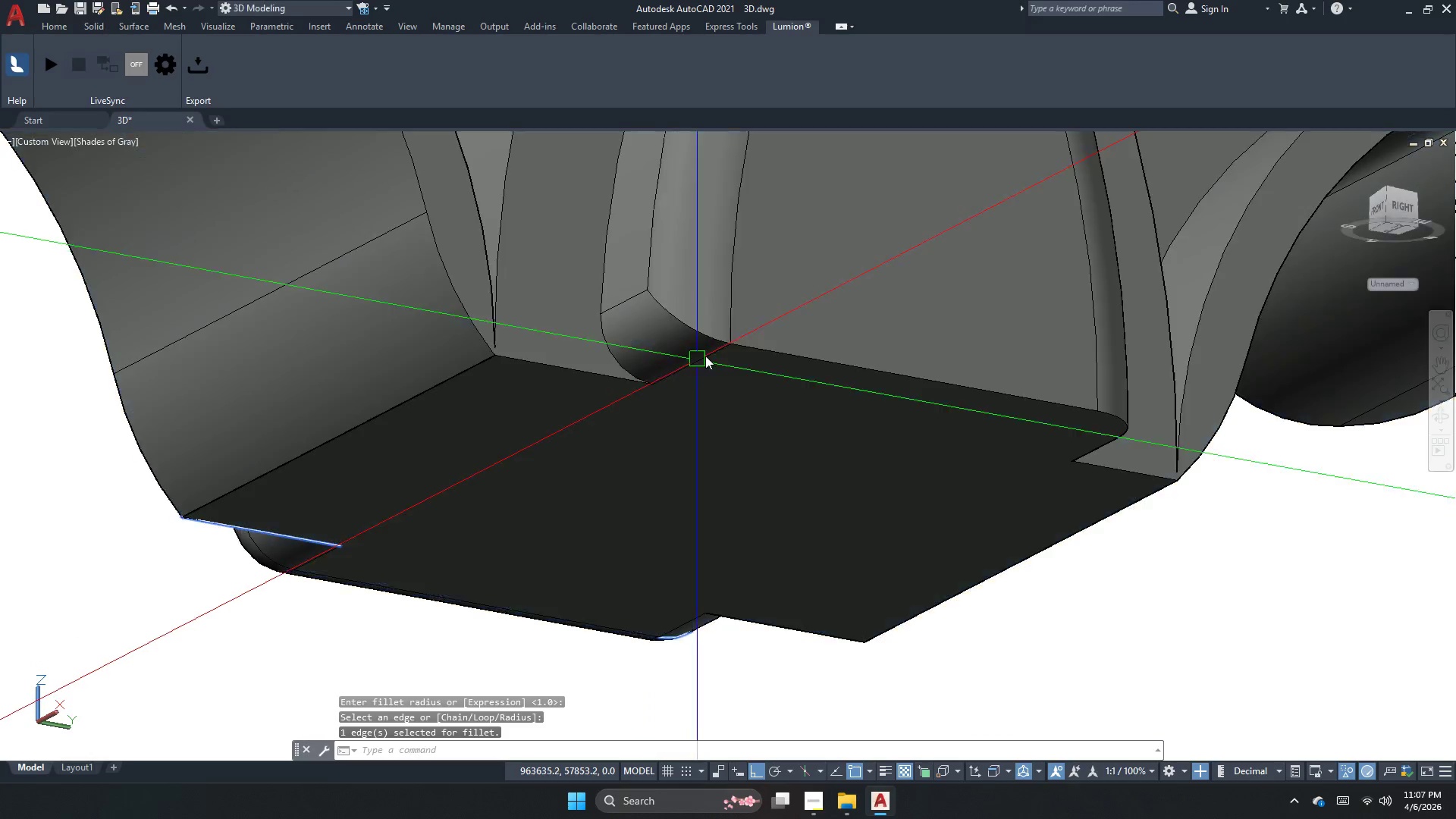 
key(Space)
 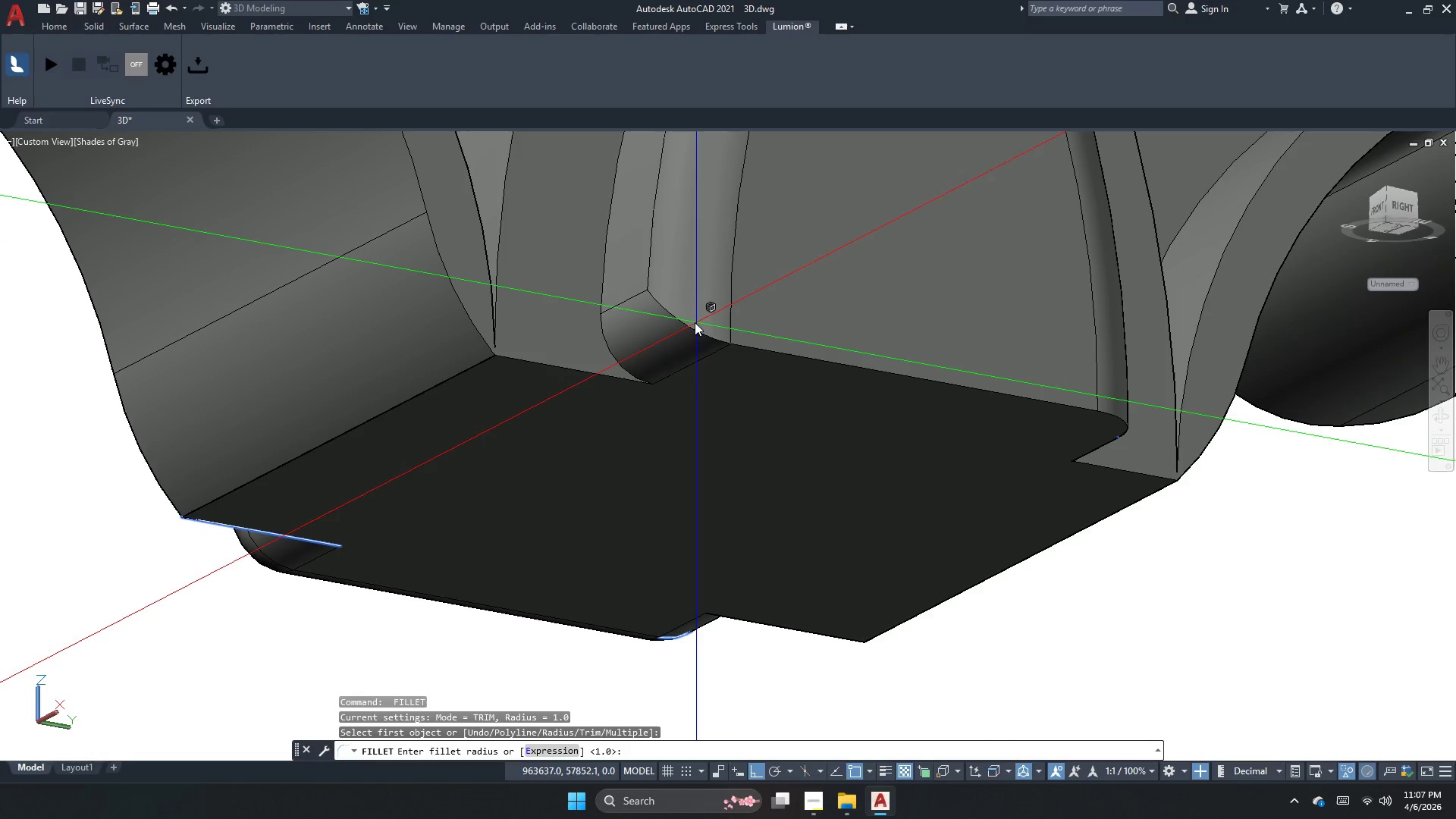 
key(Space)
 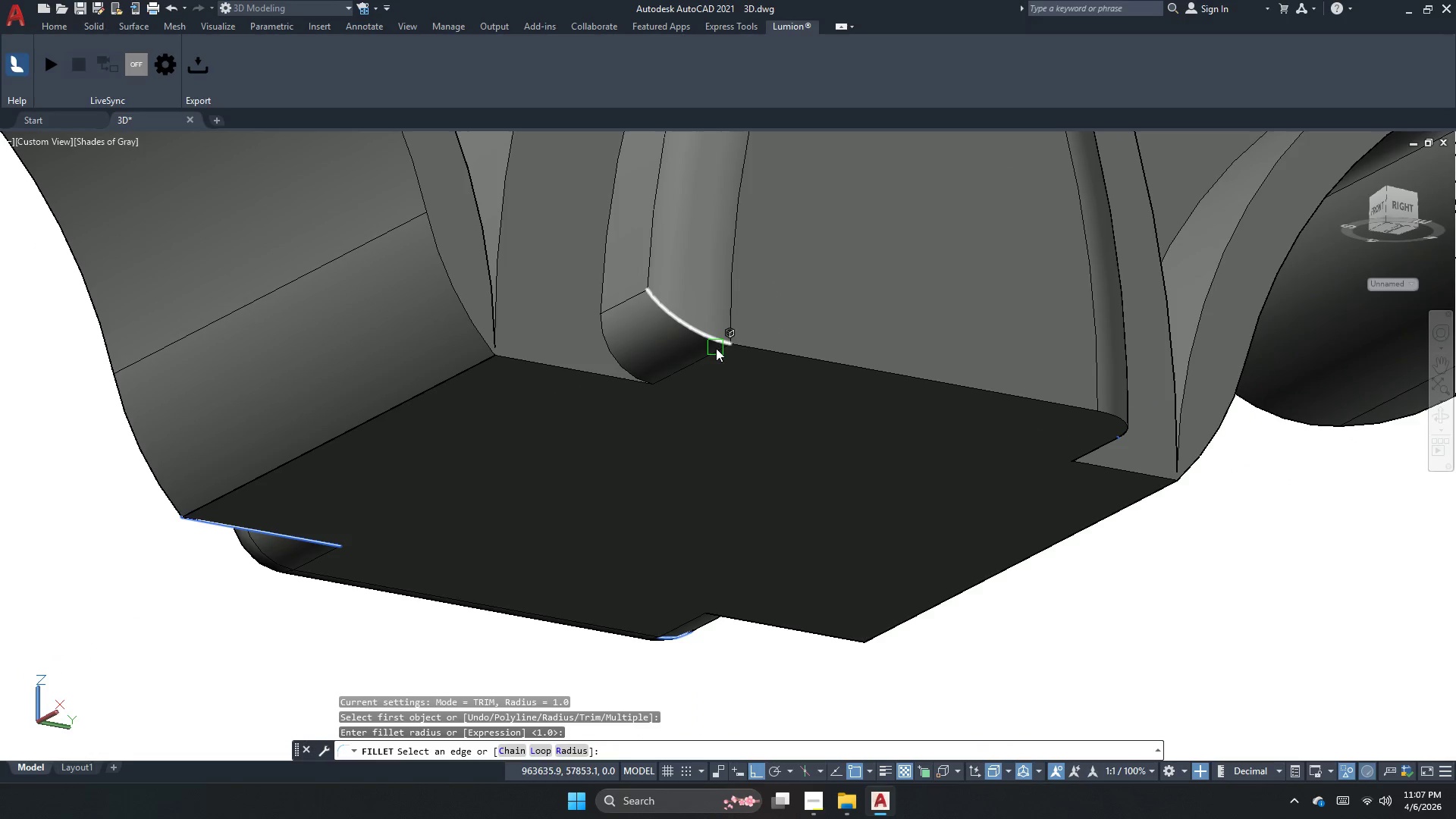 
left_click([713, 346])
 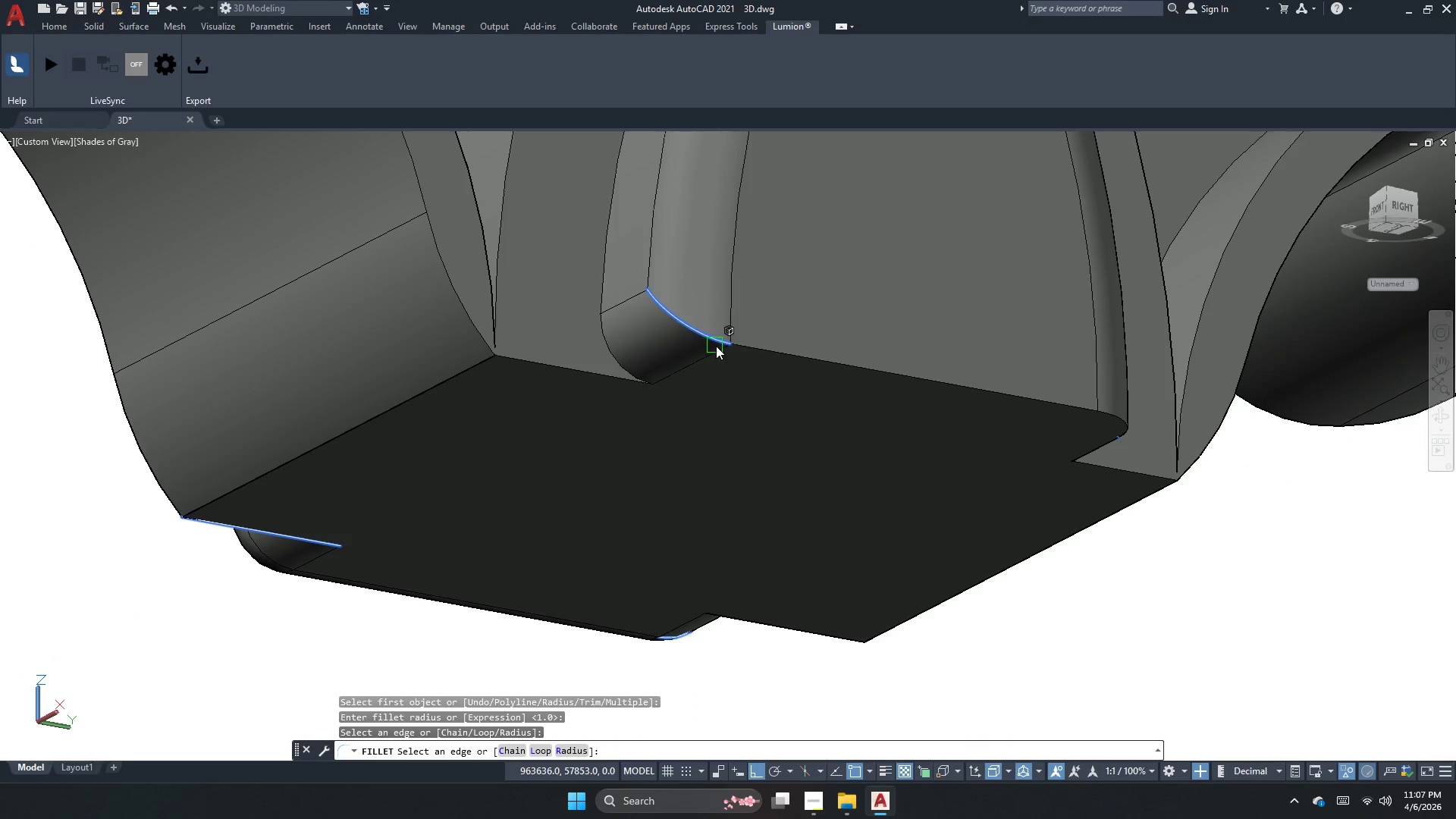 
key(Space)
 